 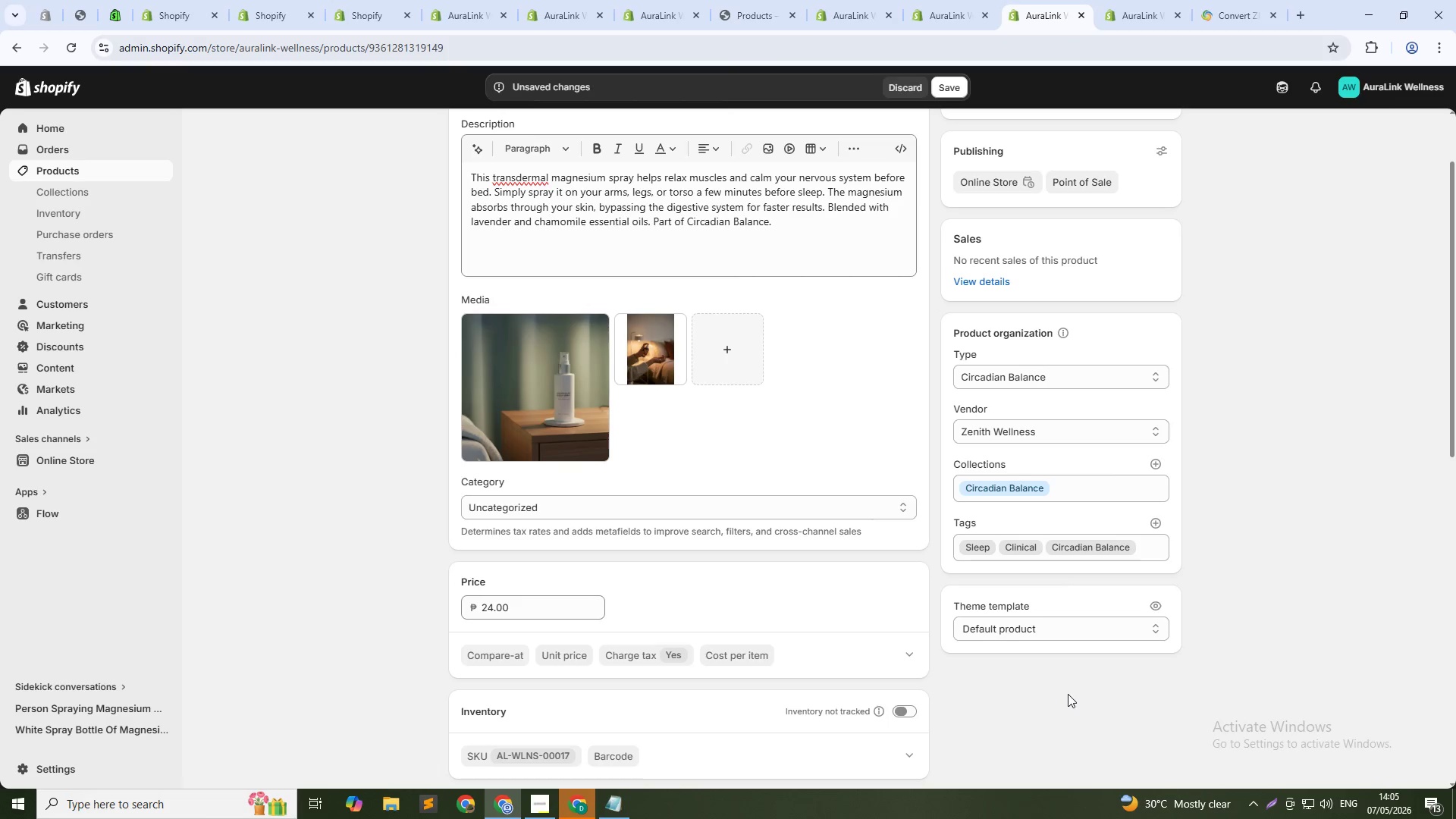 
left_click([1259, 267])
 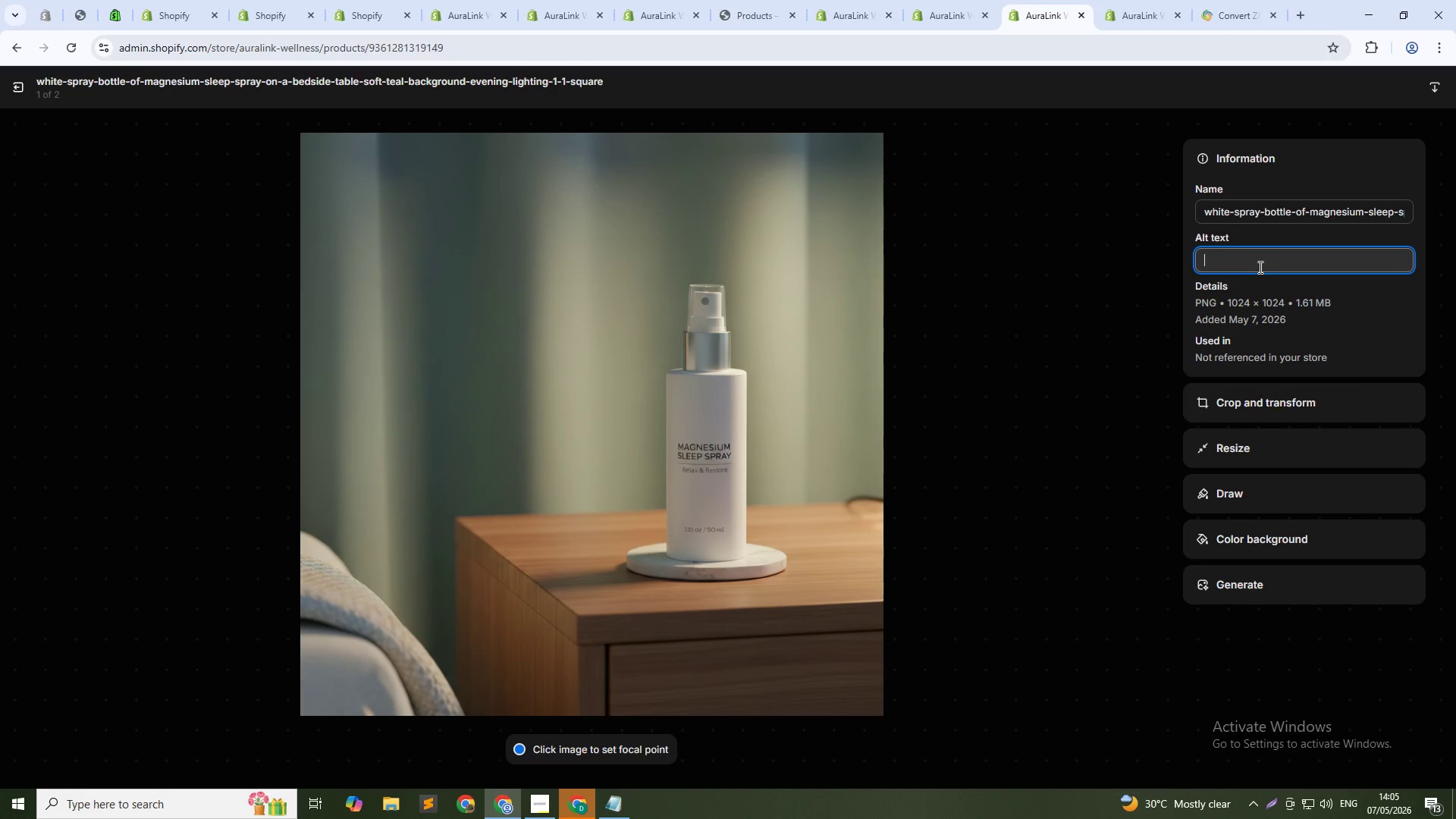 
type(Man)
key(Backspace)
type(gnesium-infused sleep spray for relaxation - Circadin)
key(Backspace)
type(an Balance sleep support)
 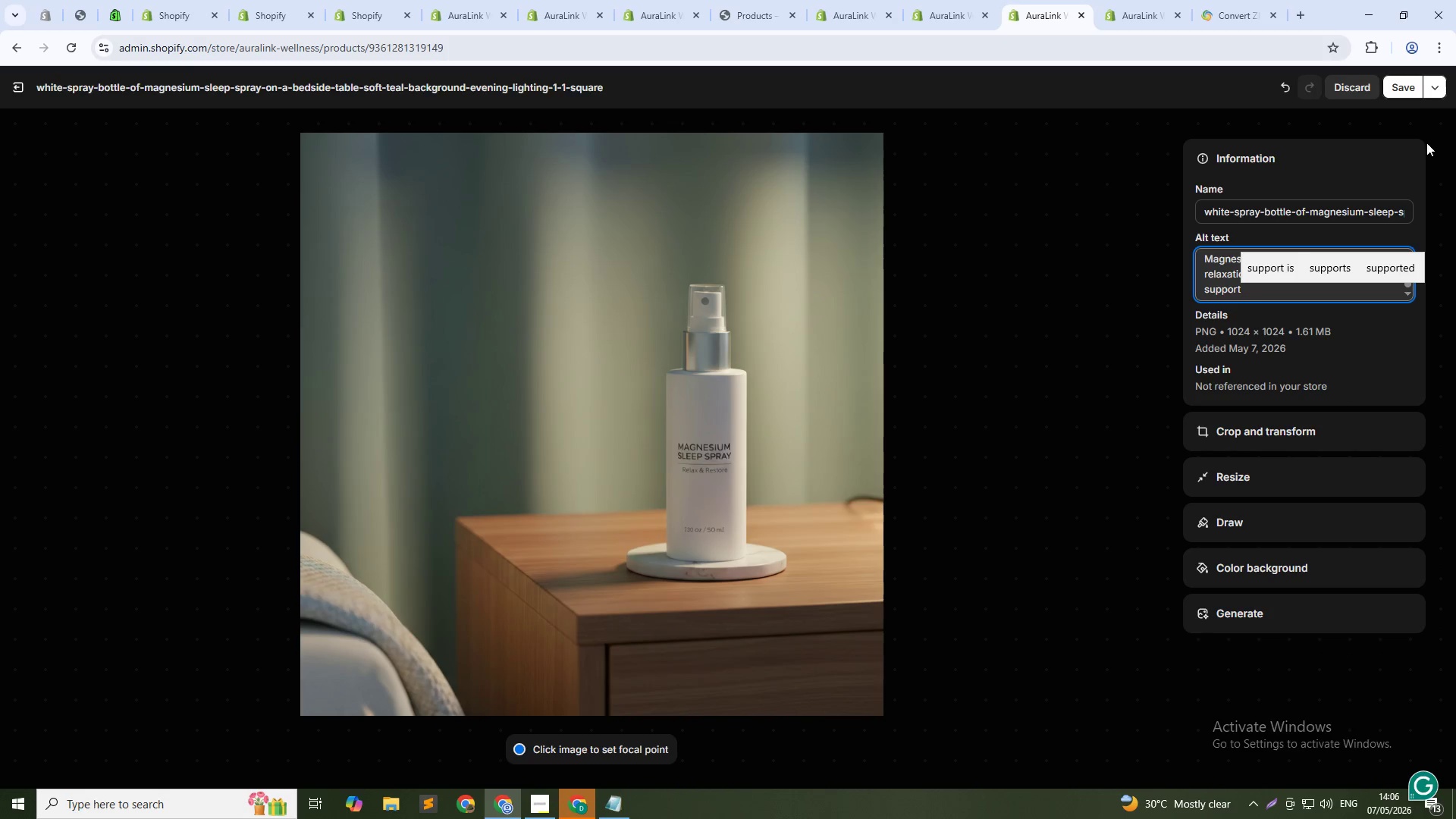 
left_click([1410, 89])
 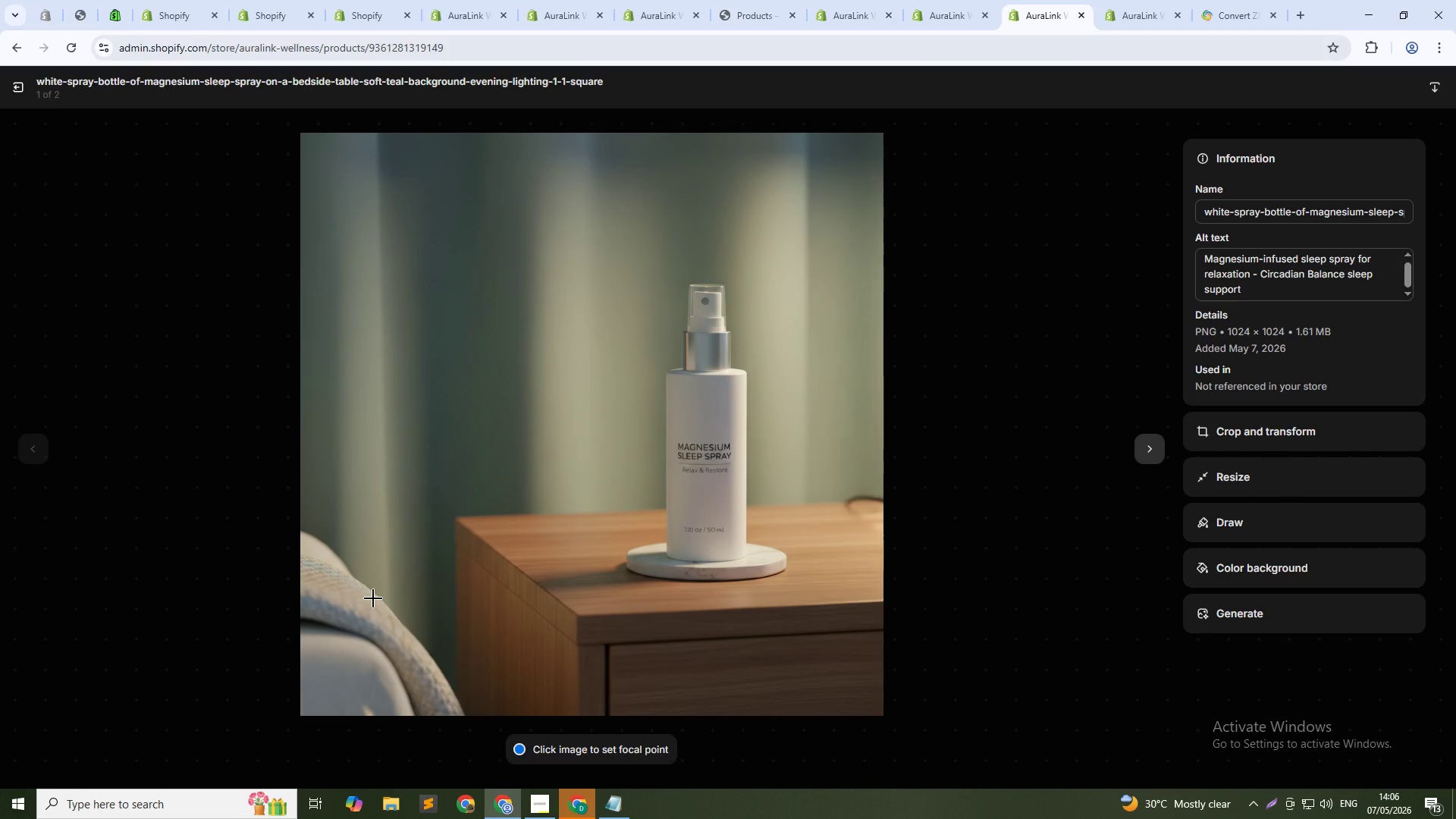 
wait(17.42)
 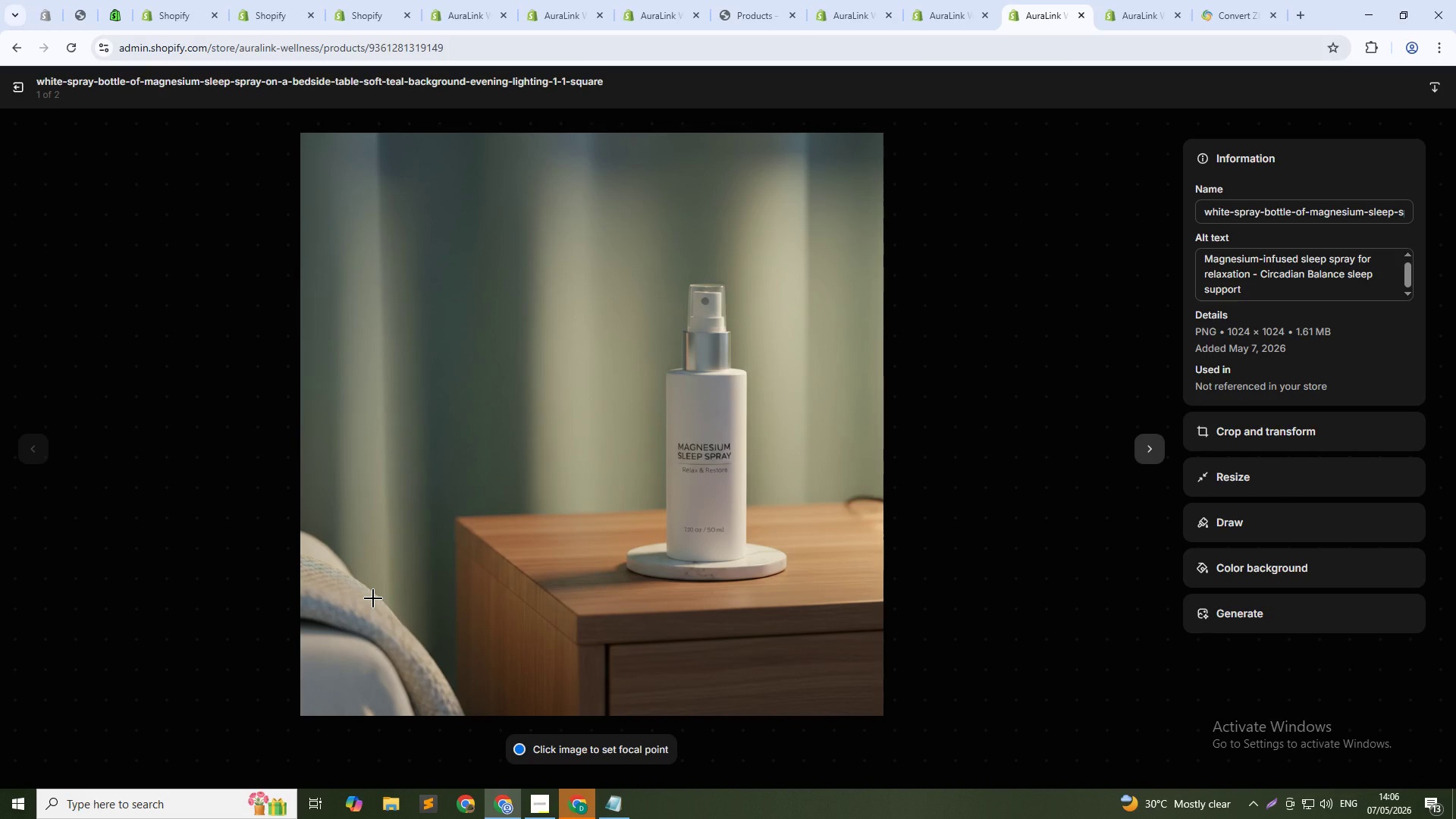 
left_click([14, 91])
 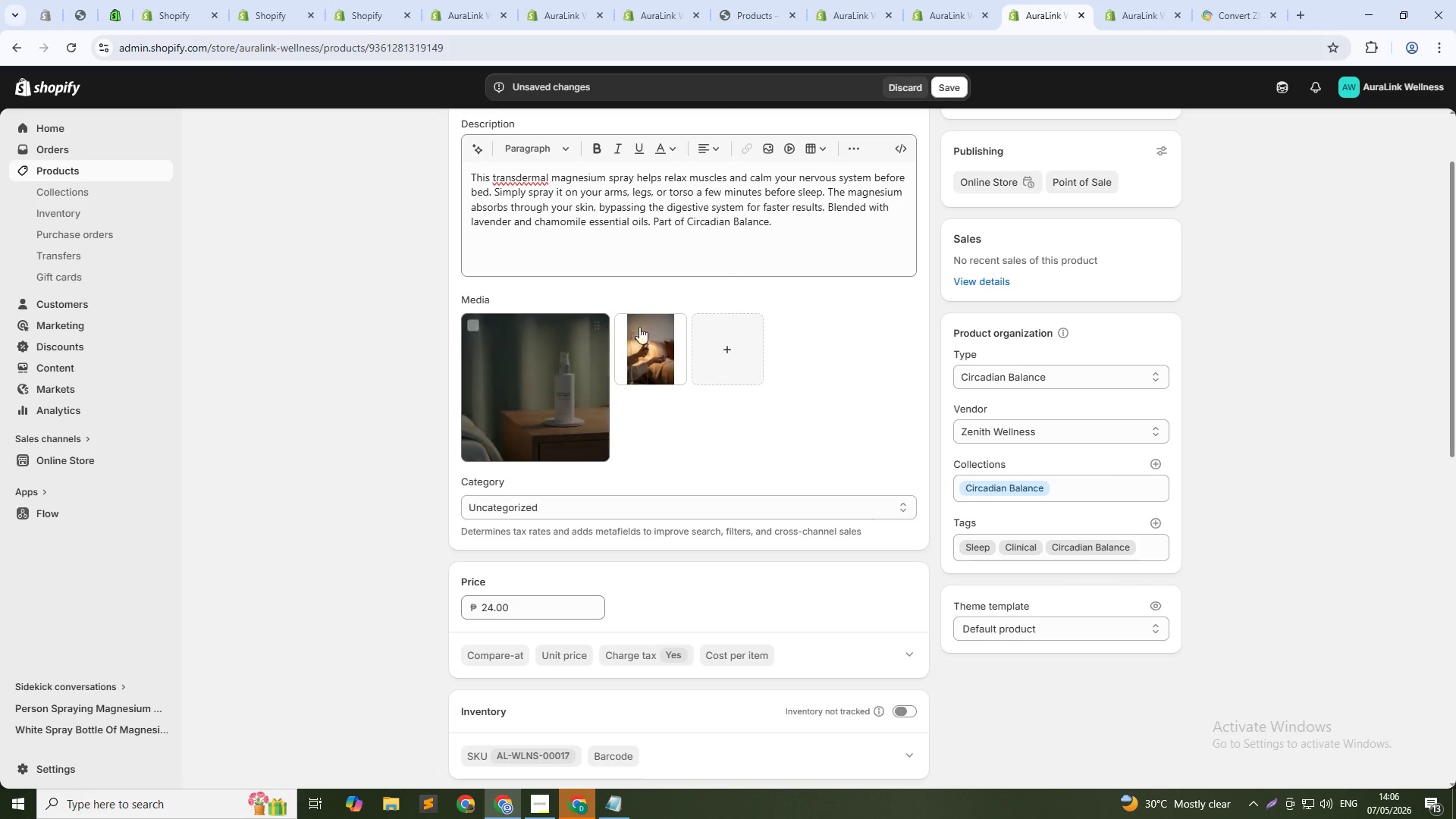 
left_click([651, 340])
 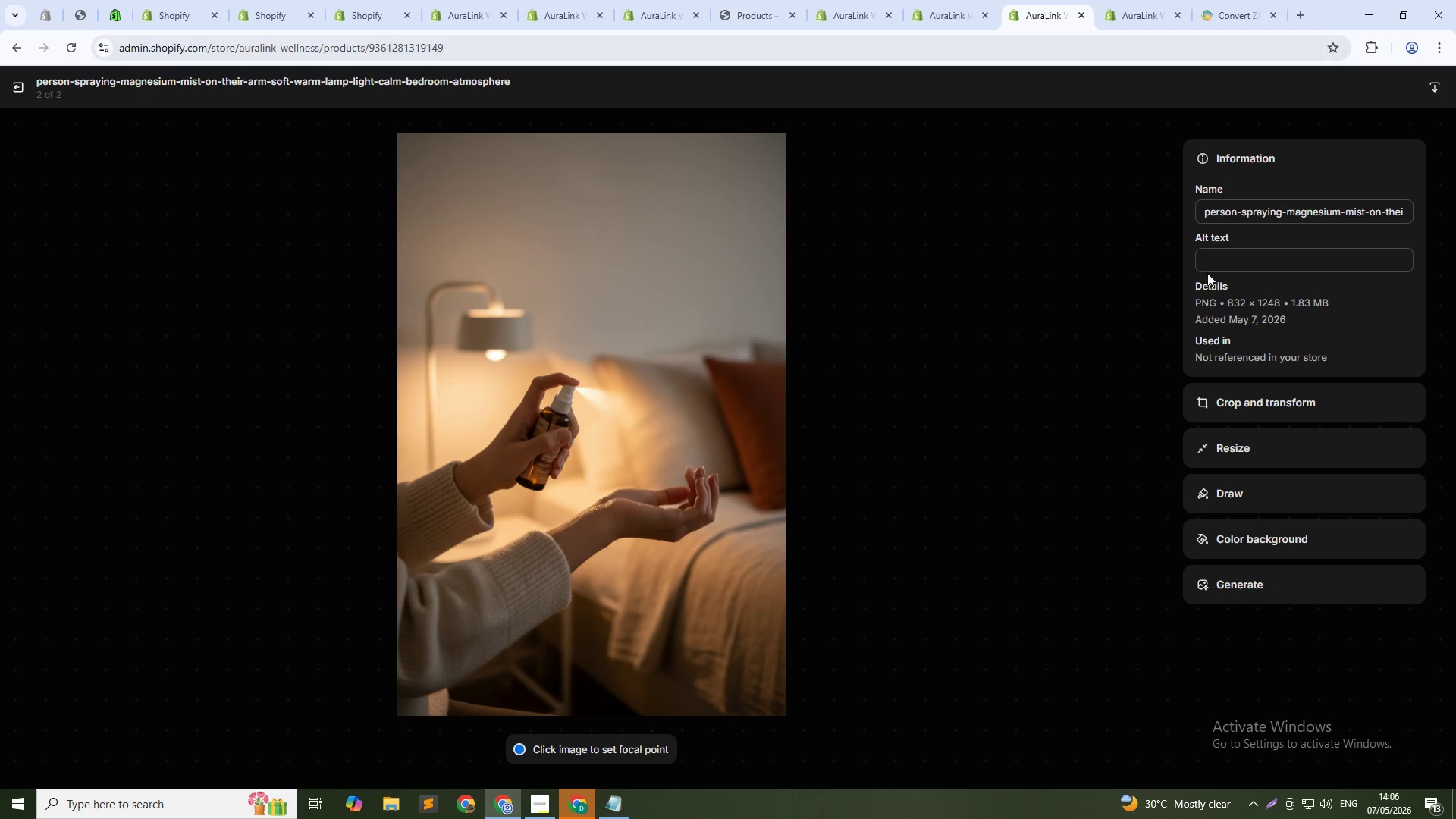 
wait(5.11)
 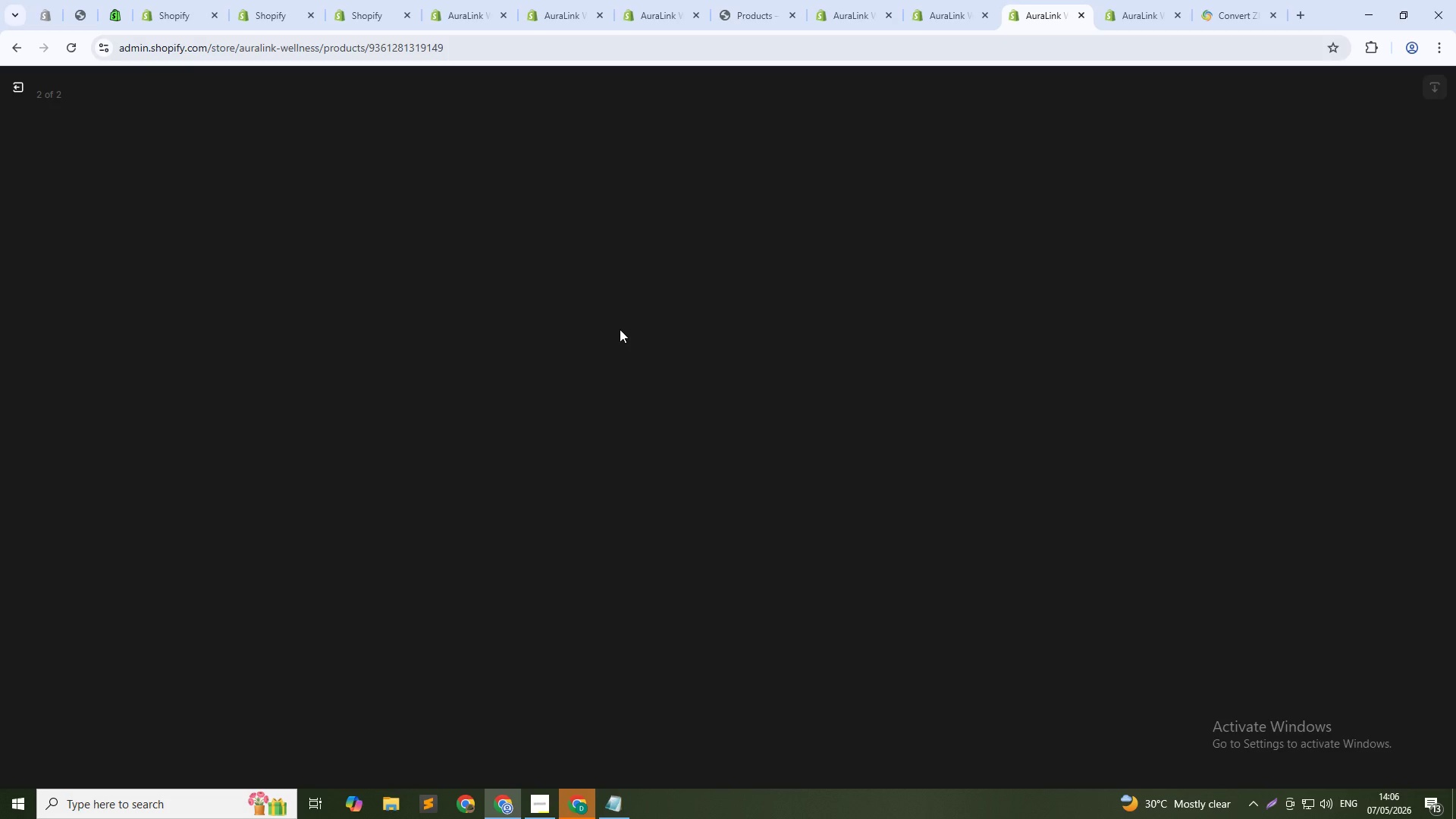 
left_click([1213, 257])
 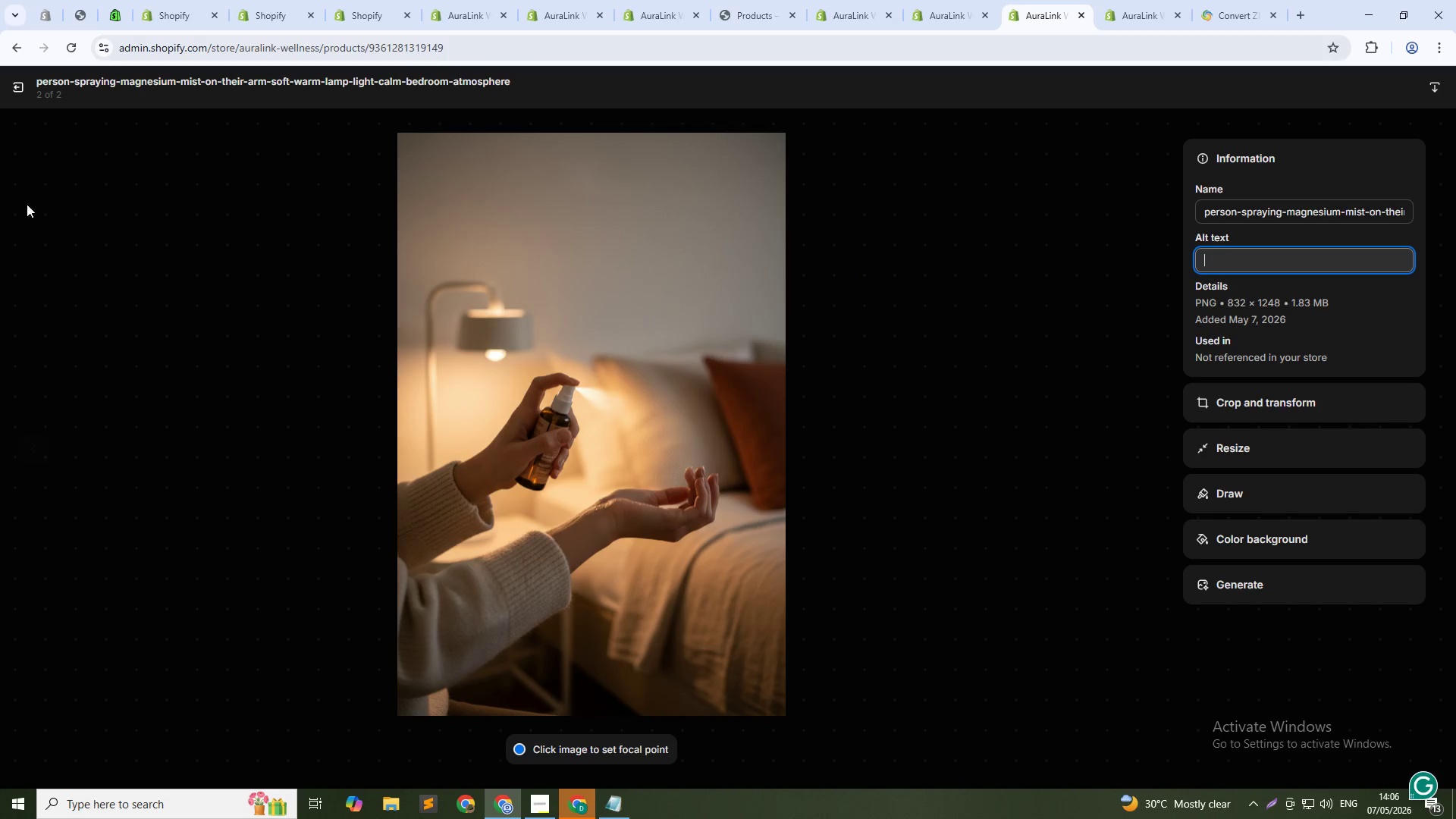 
left_click([17, 91])
 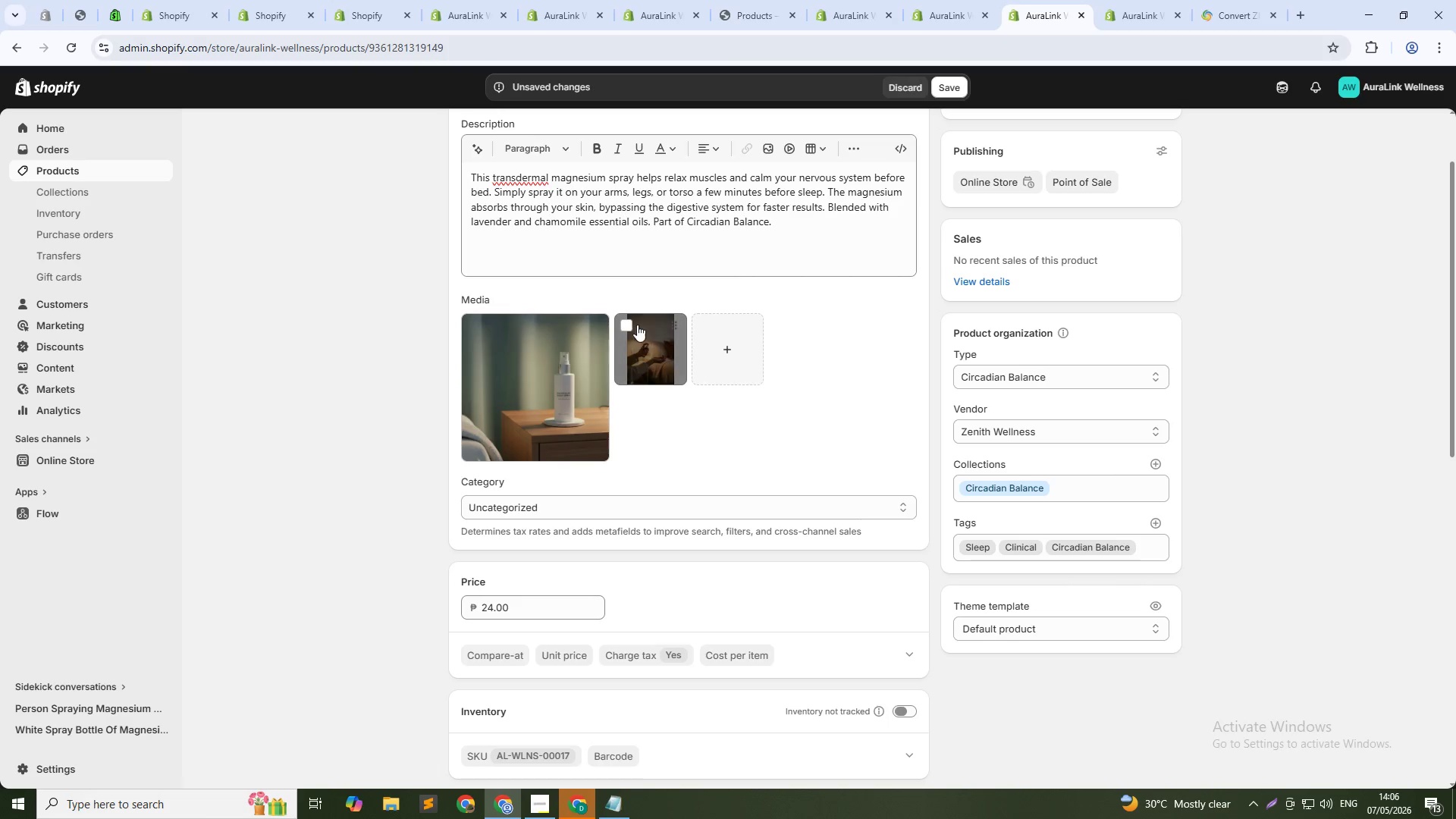 
left_click([628, 325])
 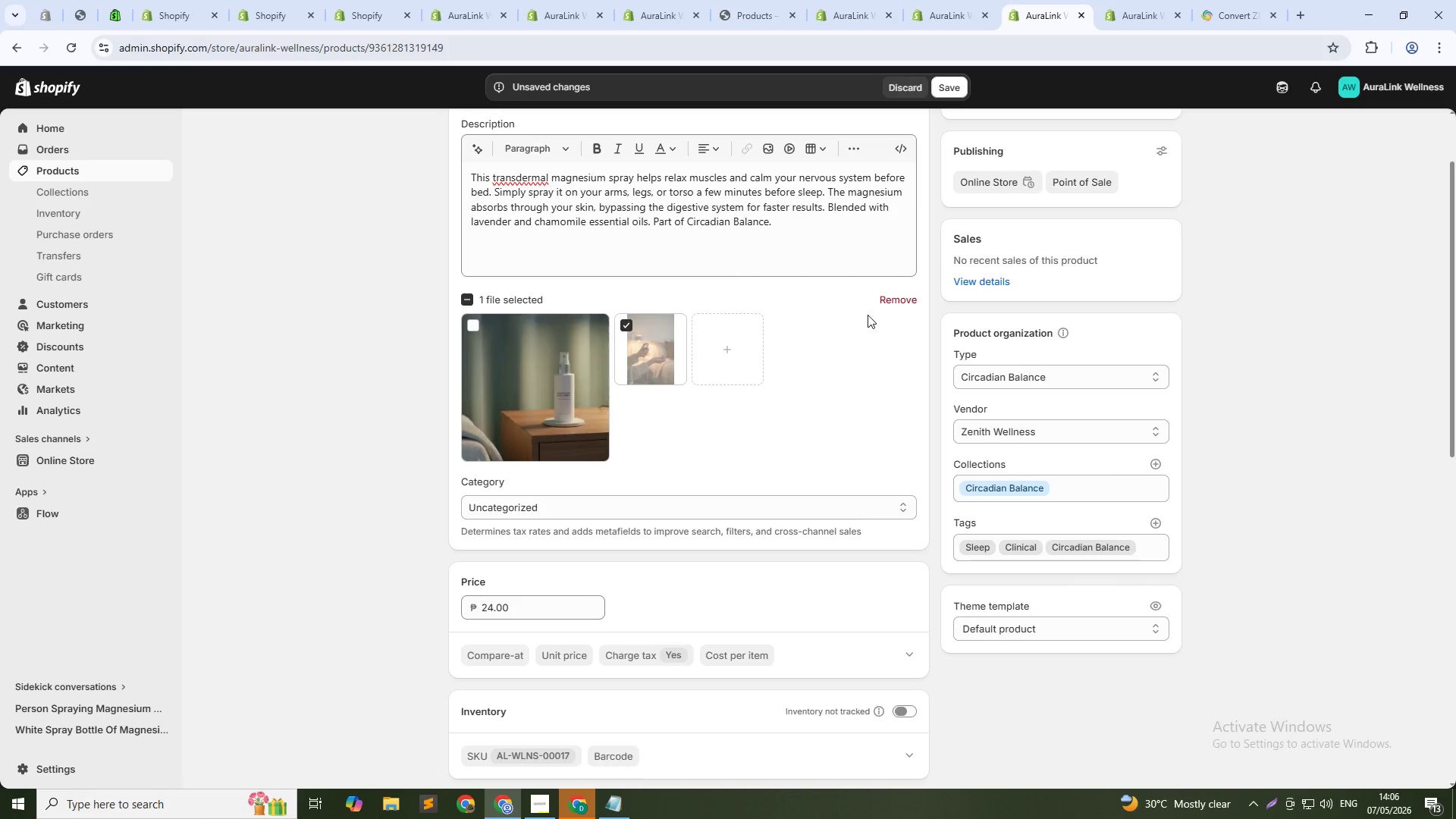 
left_click([893, 300])
 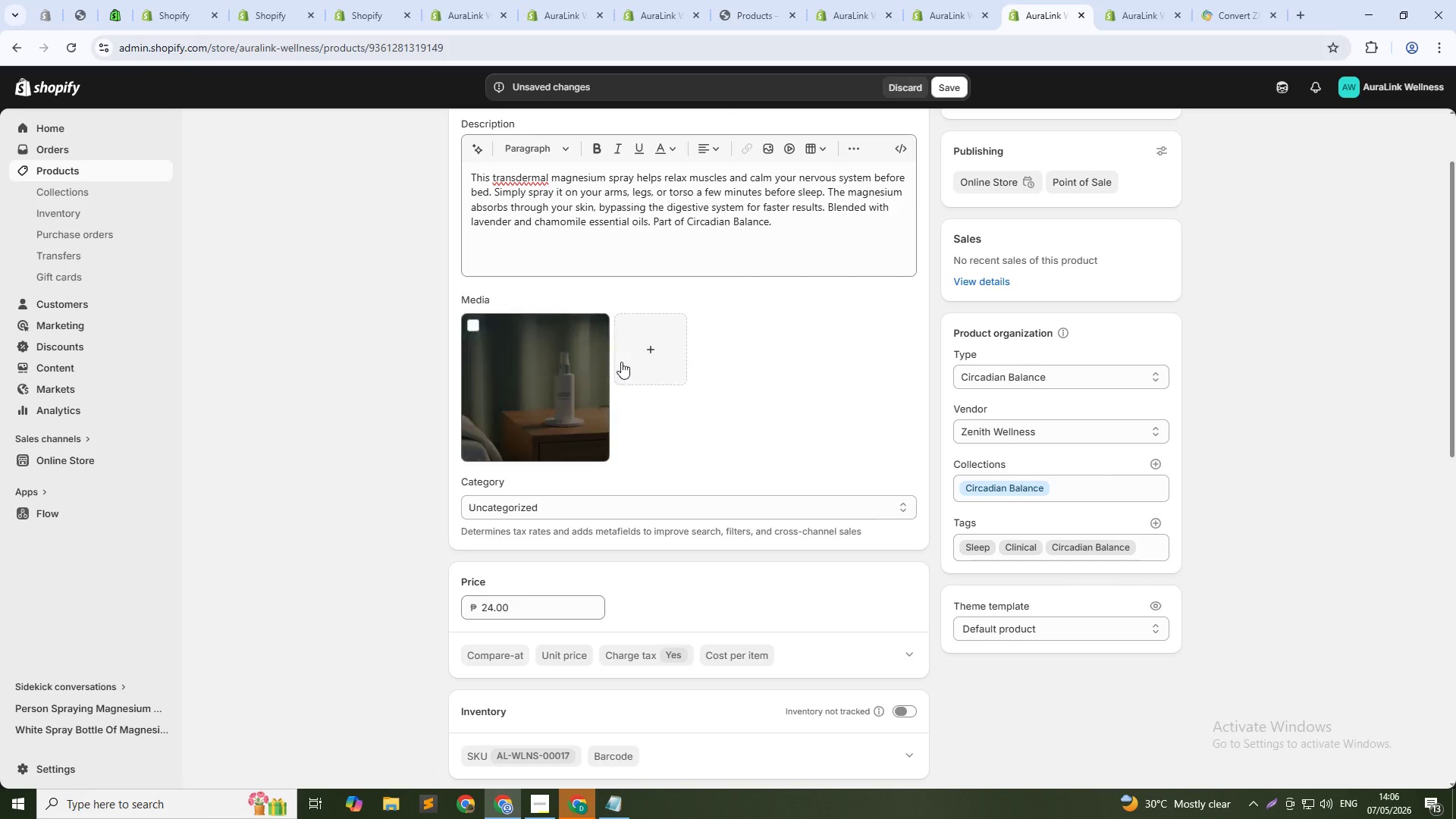 
left_click([639, 351])
 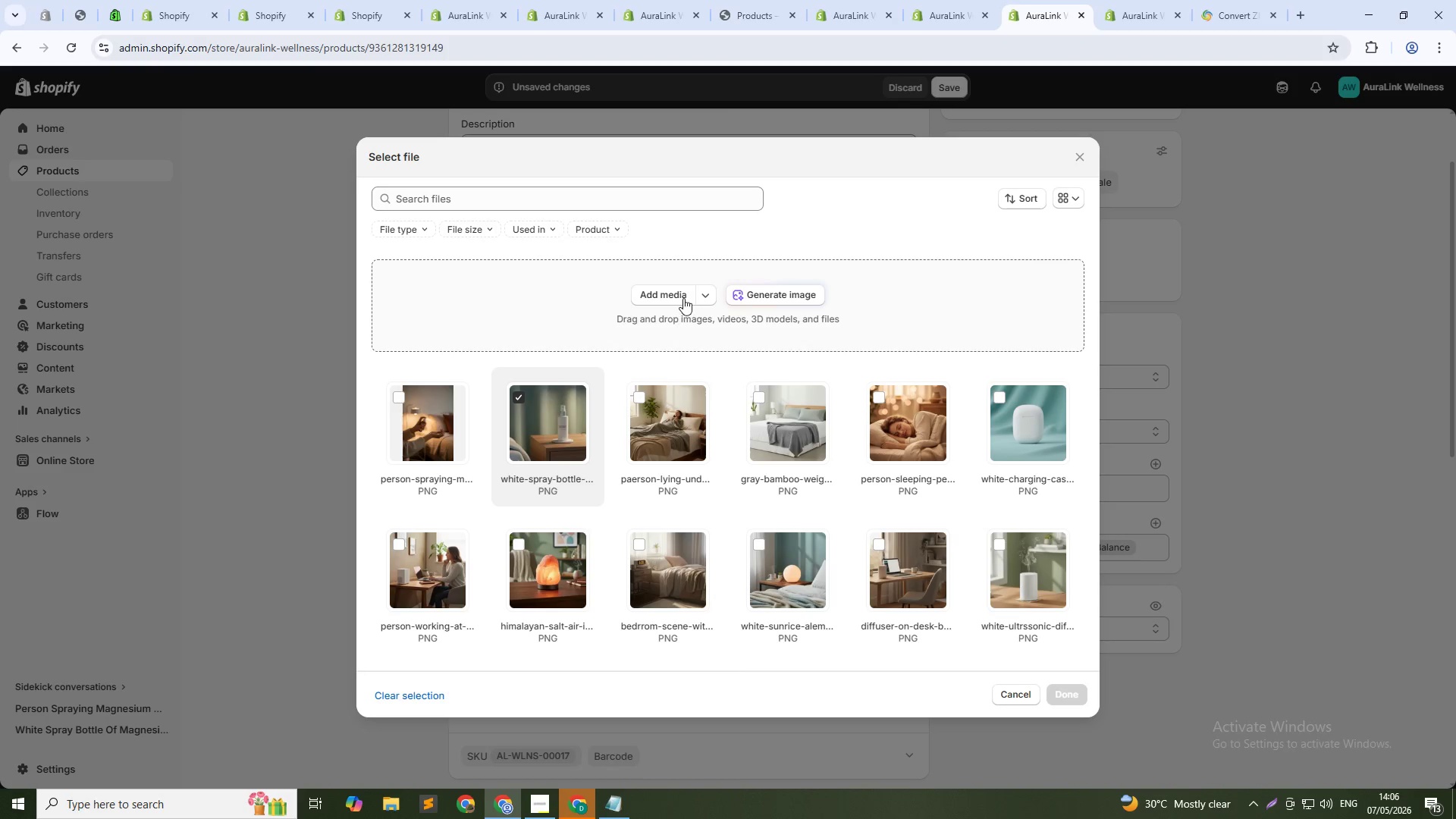 
left_click([800, 288])
 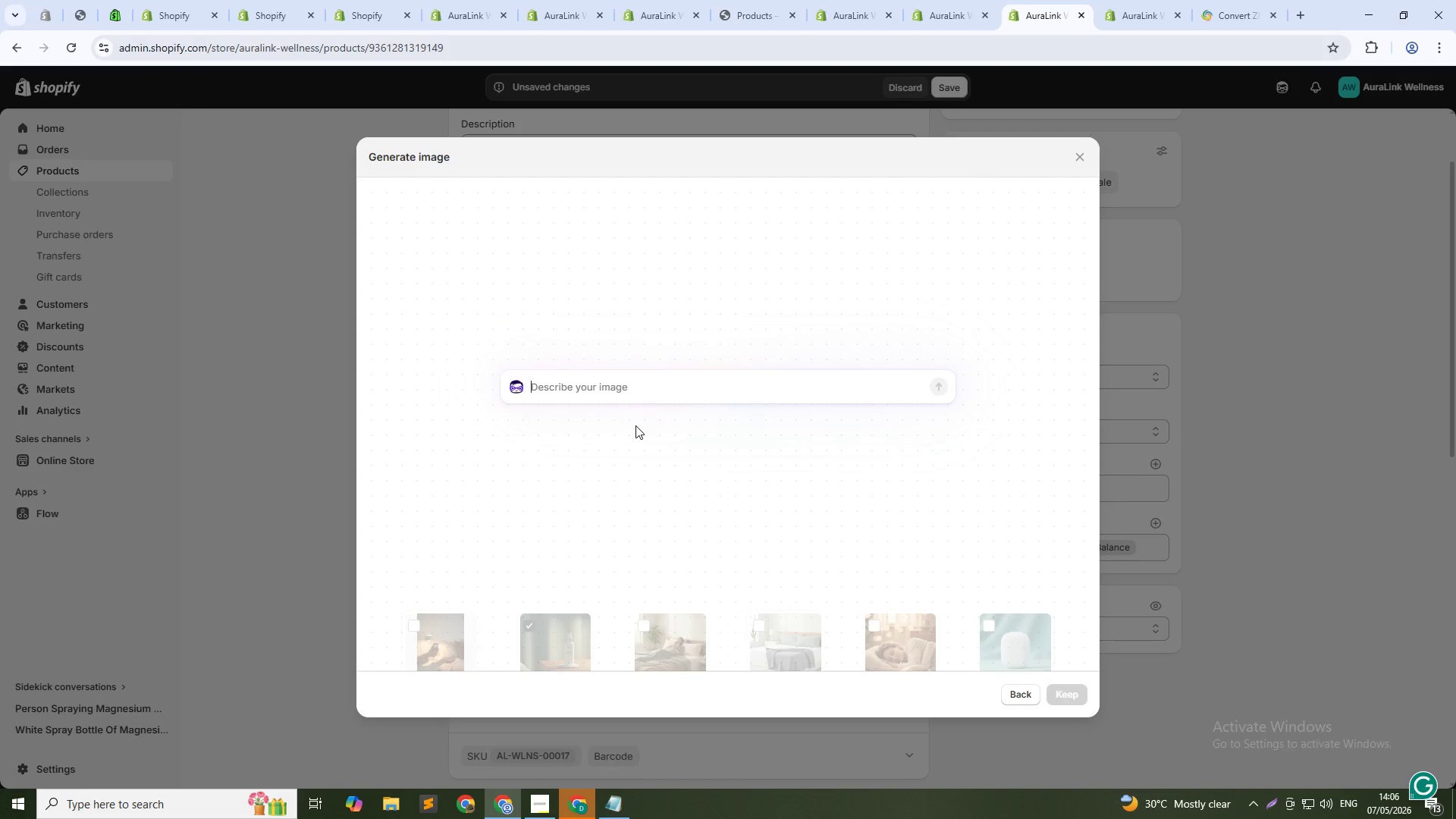 
type(person spraying mang)
key(Backspace)
key(Backspace)
type(gnesium mist on thr)
key(Backspace)
type(eir arm. Soft warm lamp light. Clam bedroom atmosphere. 1:1 squres)
 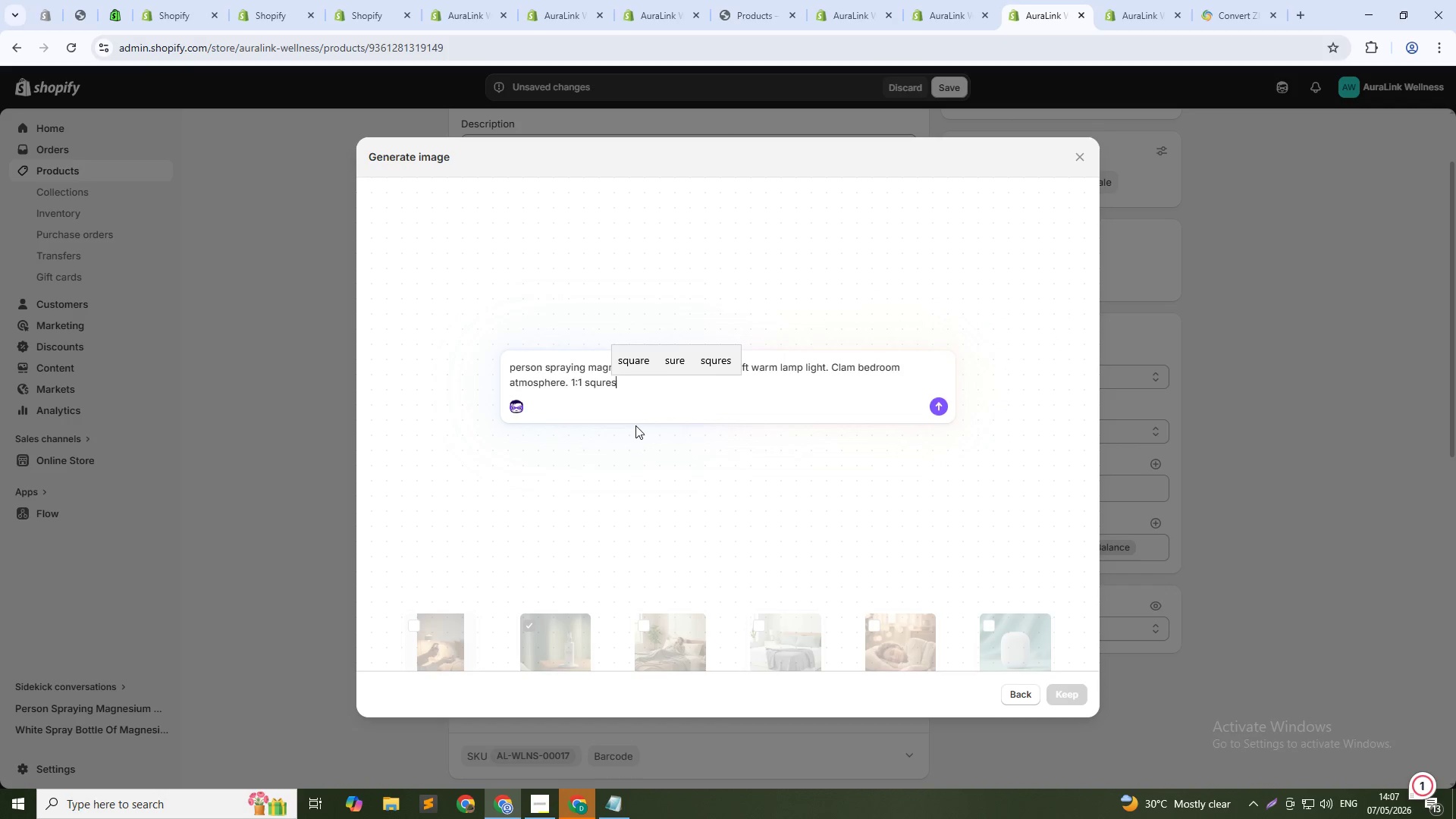 
key(Backslash)
 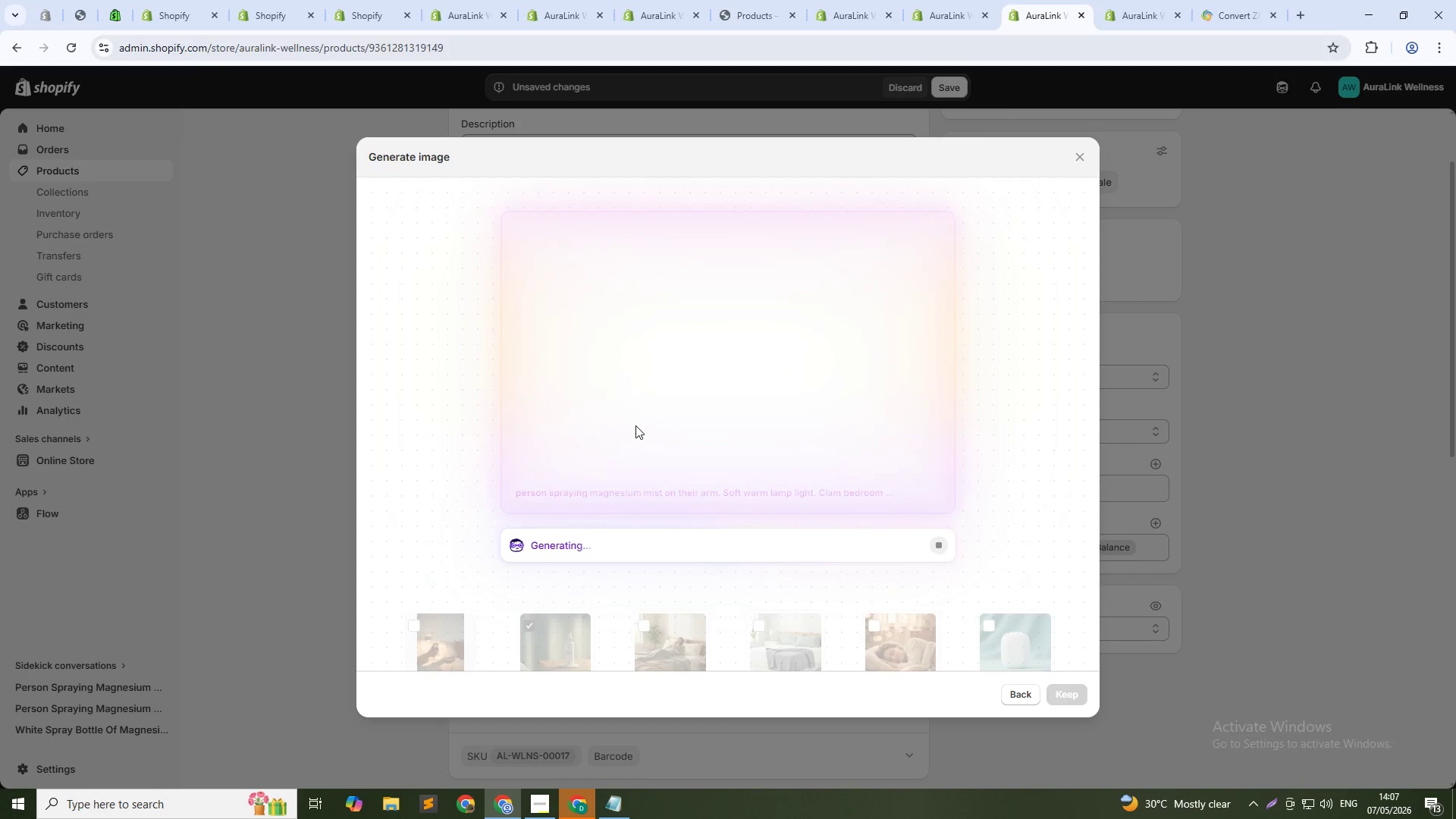 
key(Enter)
 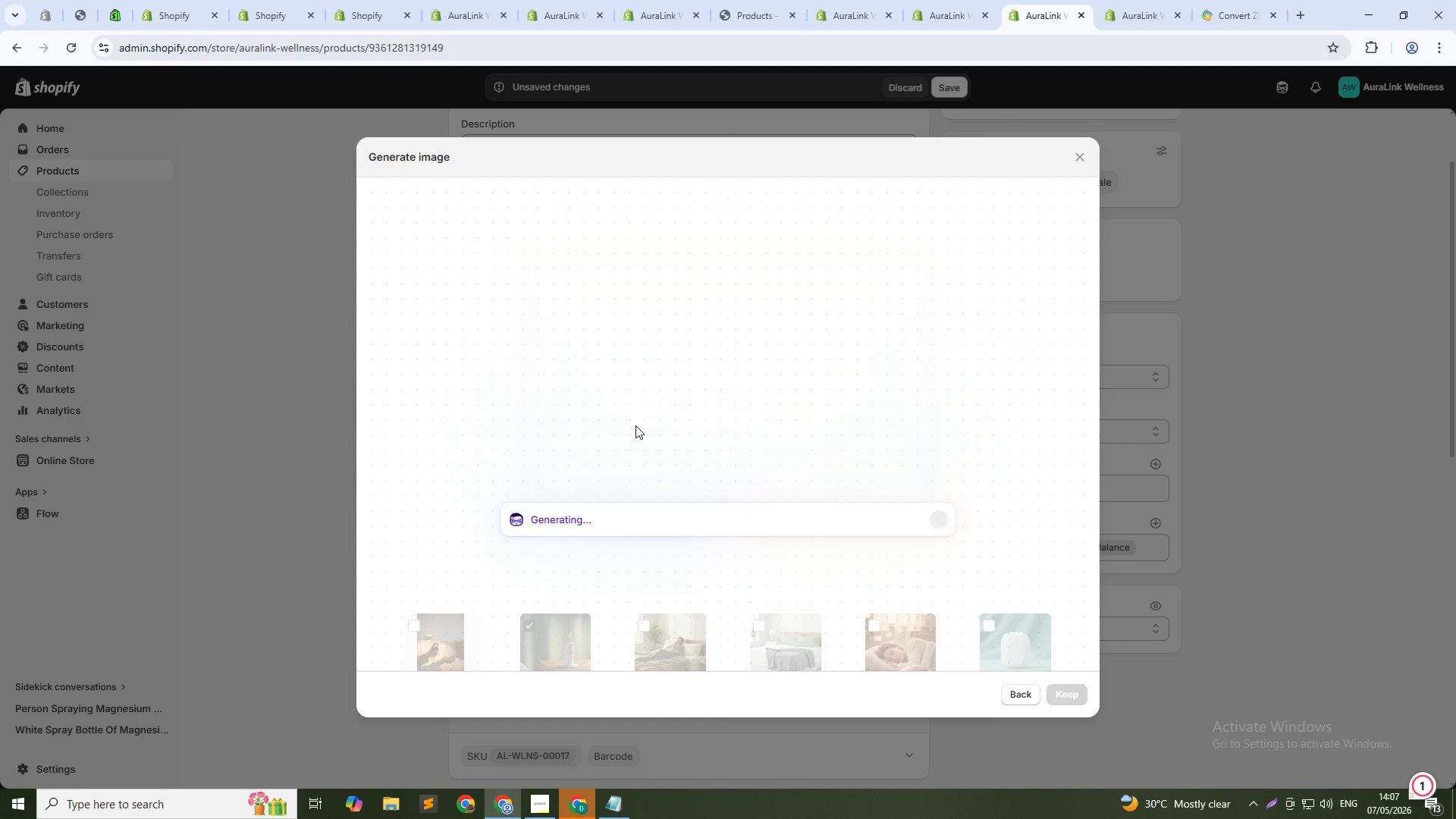 
wait(24.44)
 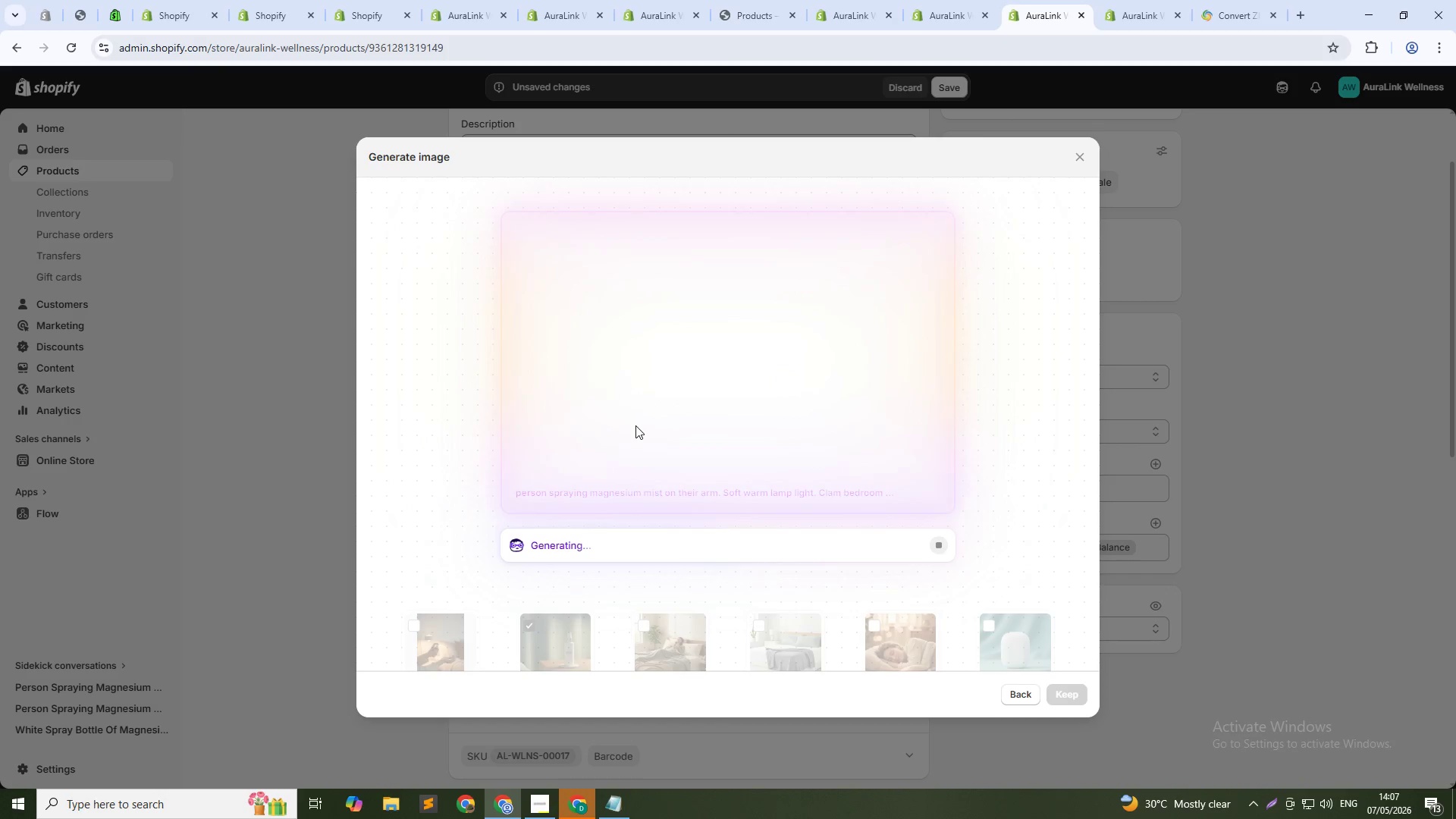 
left_click([558, 548])
 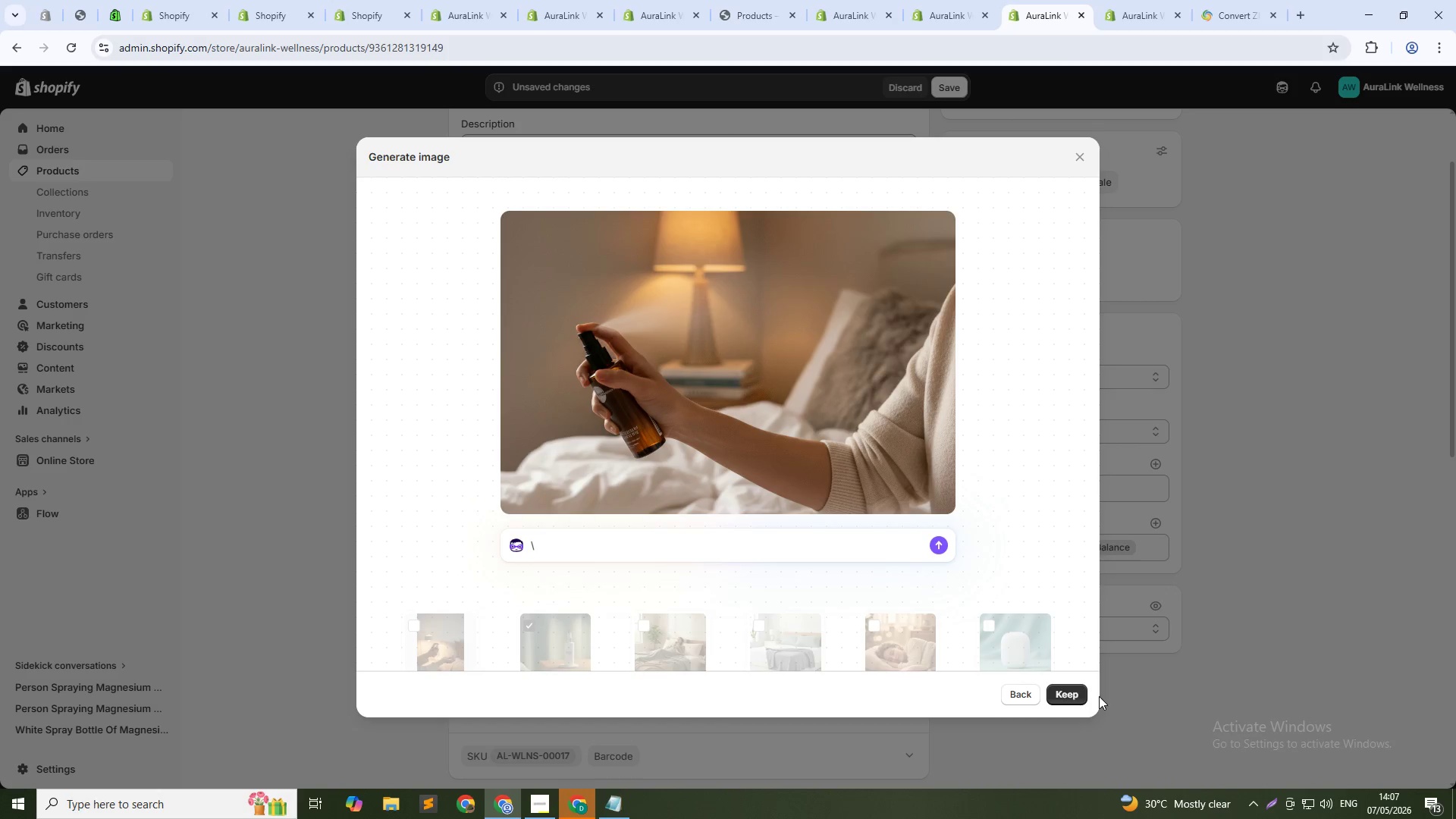 
left_click([1072, 698])
 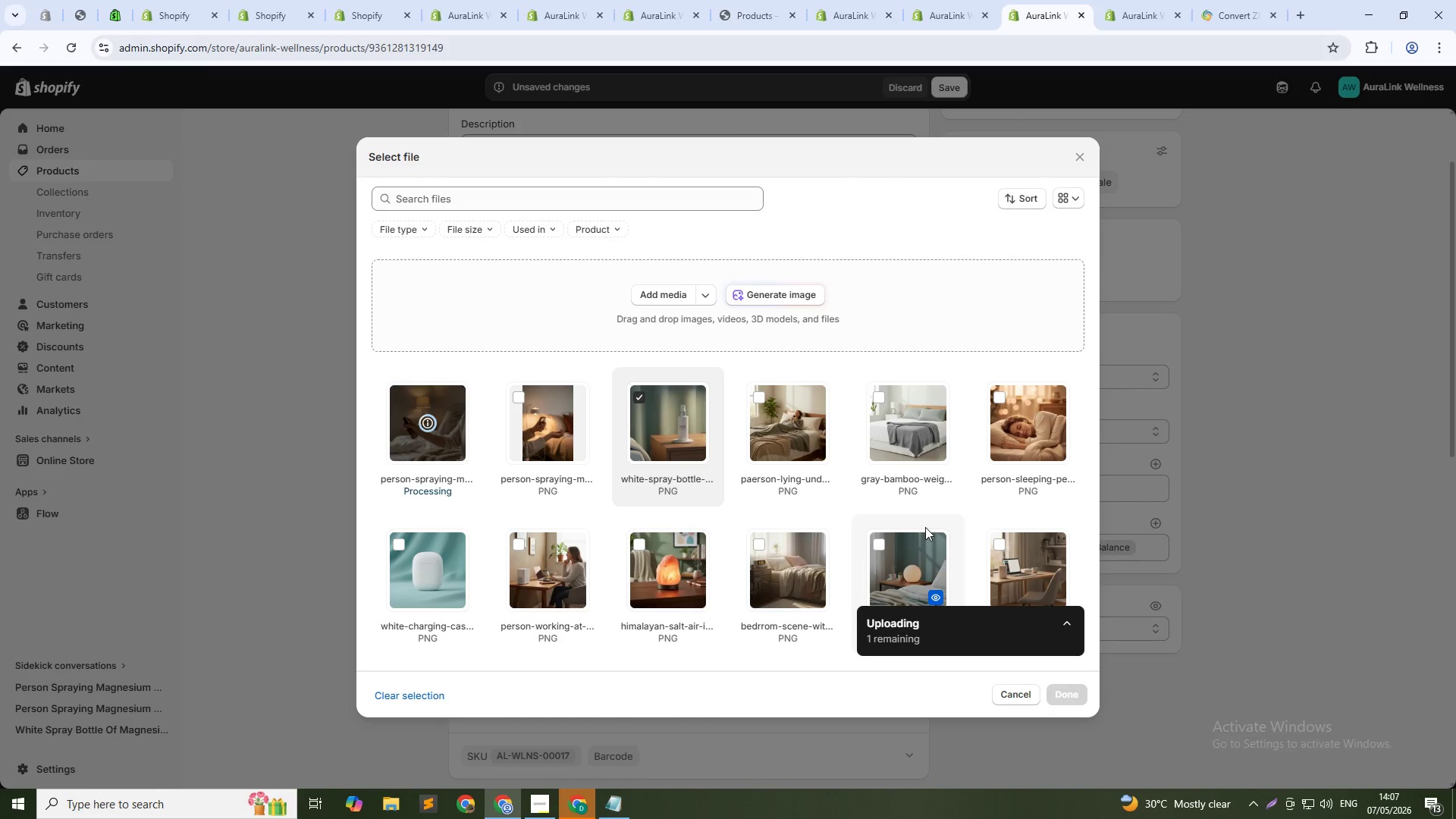 
wait(6.41)
 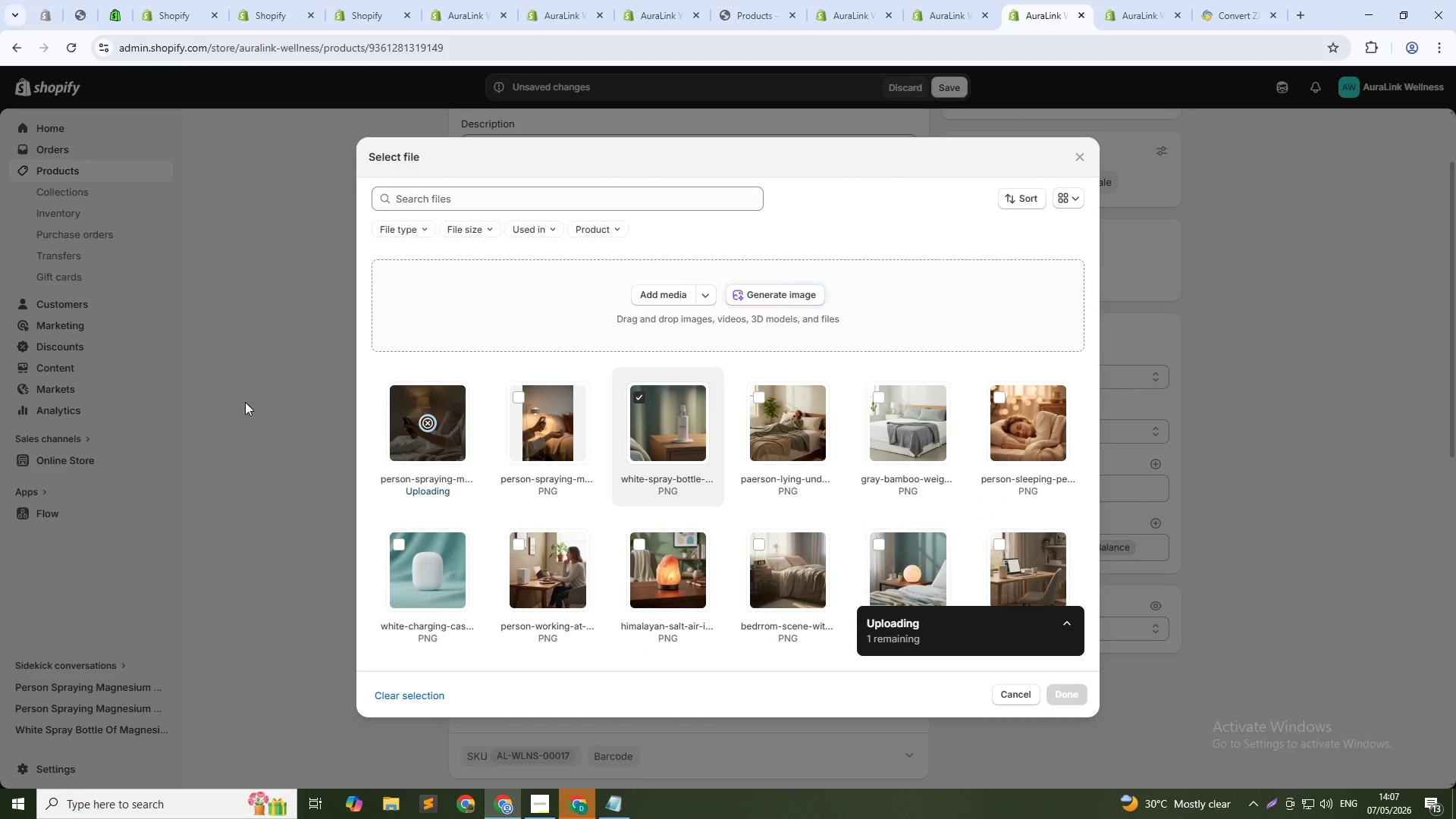 
left_click([1078, 697])
 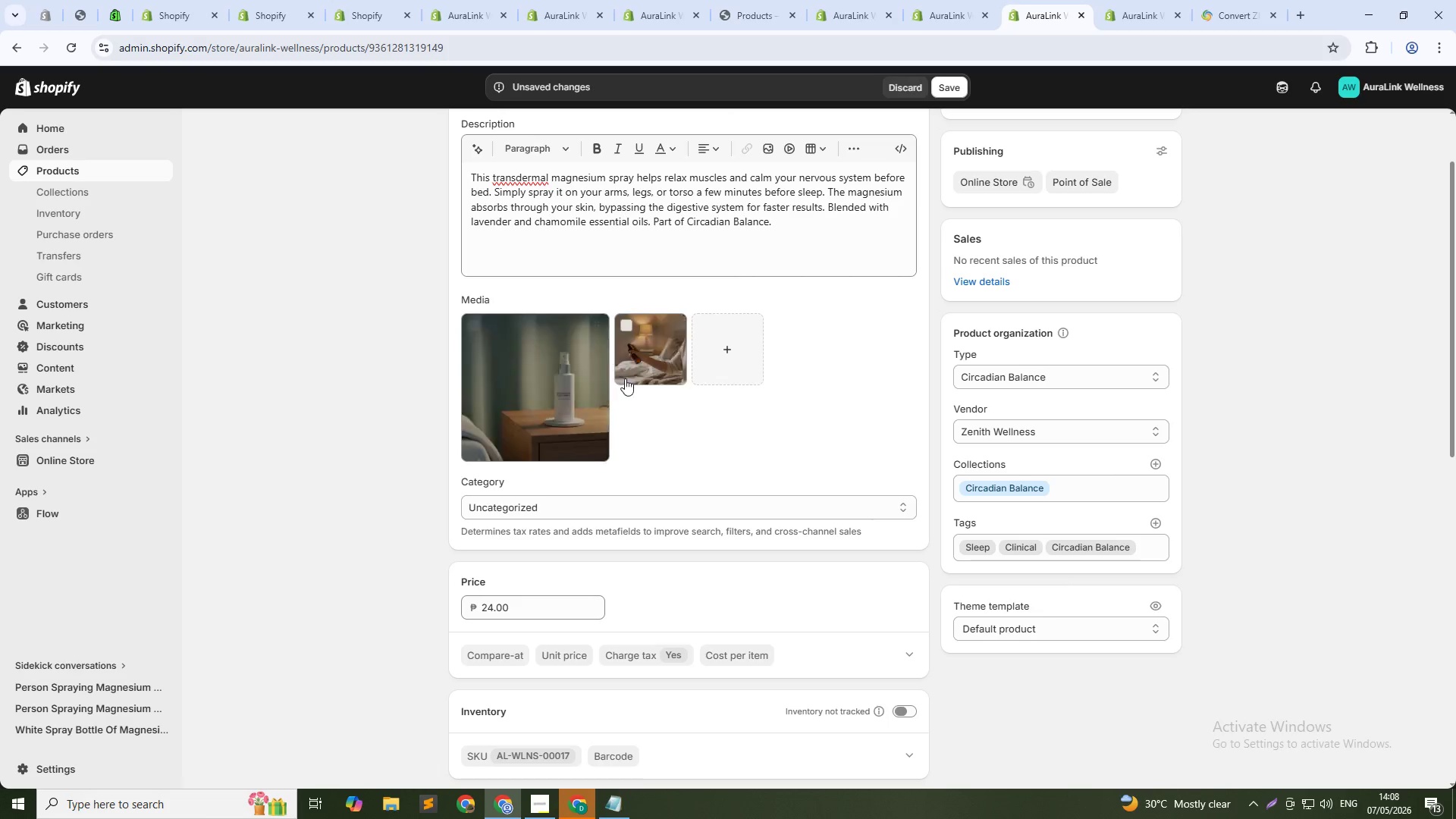 
left_click([642, 356])
 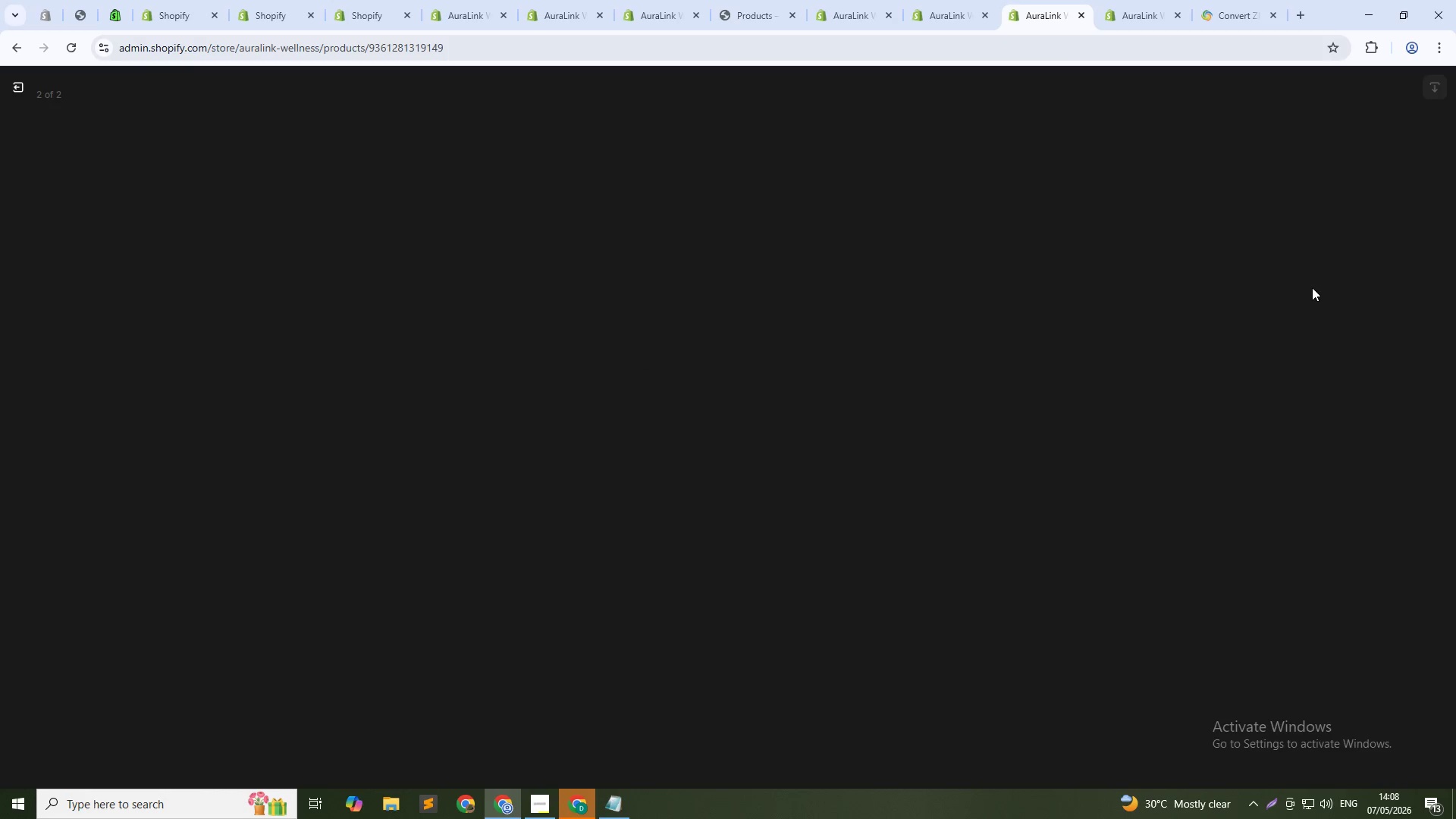 
left_click([1279, 256])
 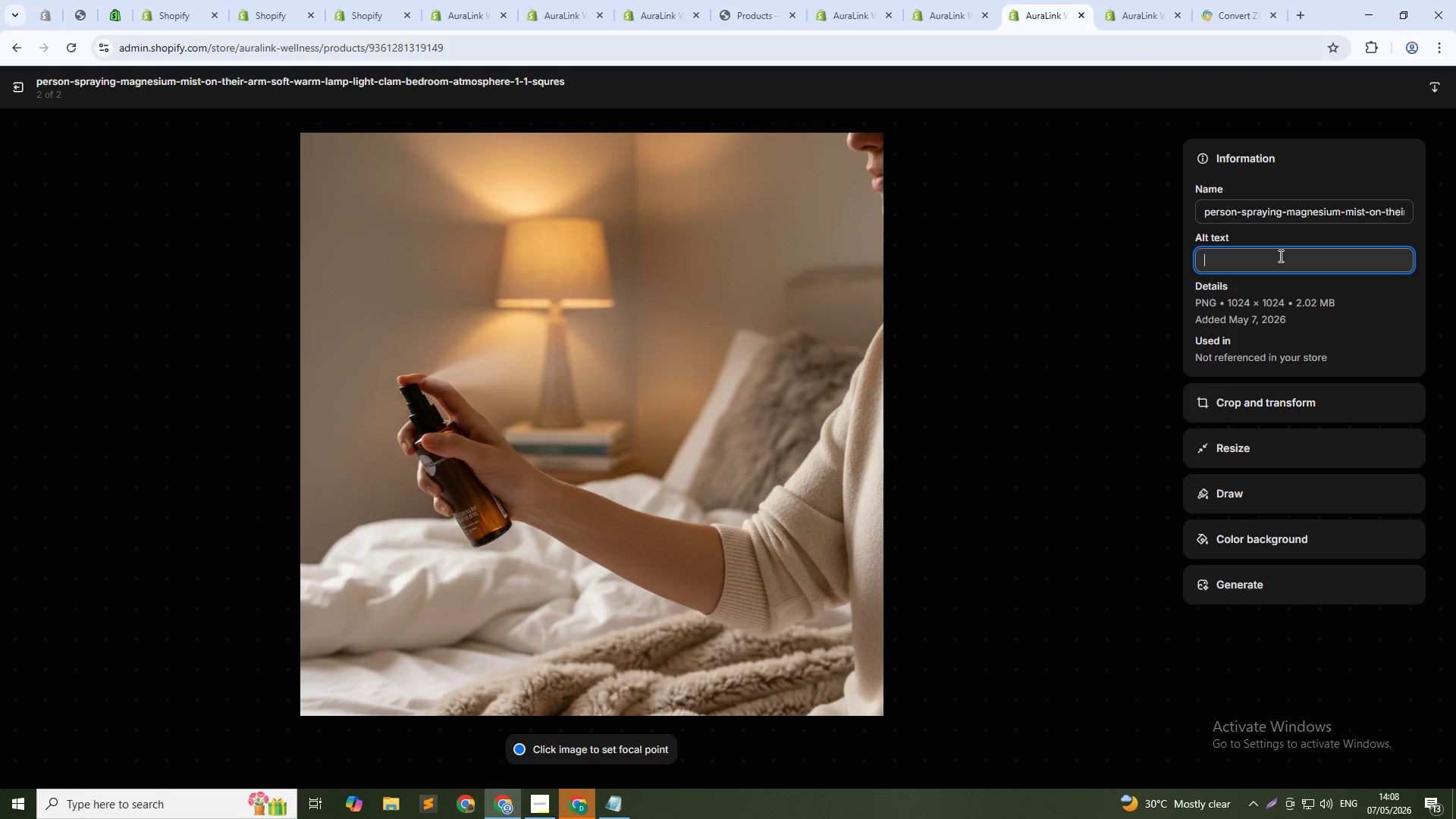 
type(Patient using magnesium spray before bed-supporting muscl)
 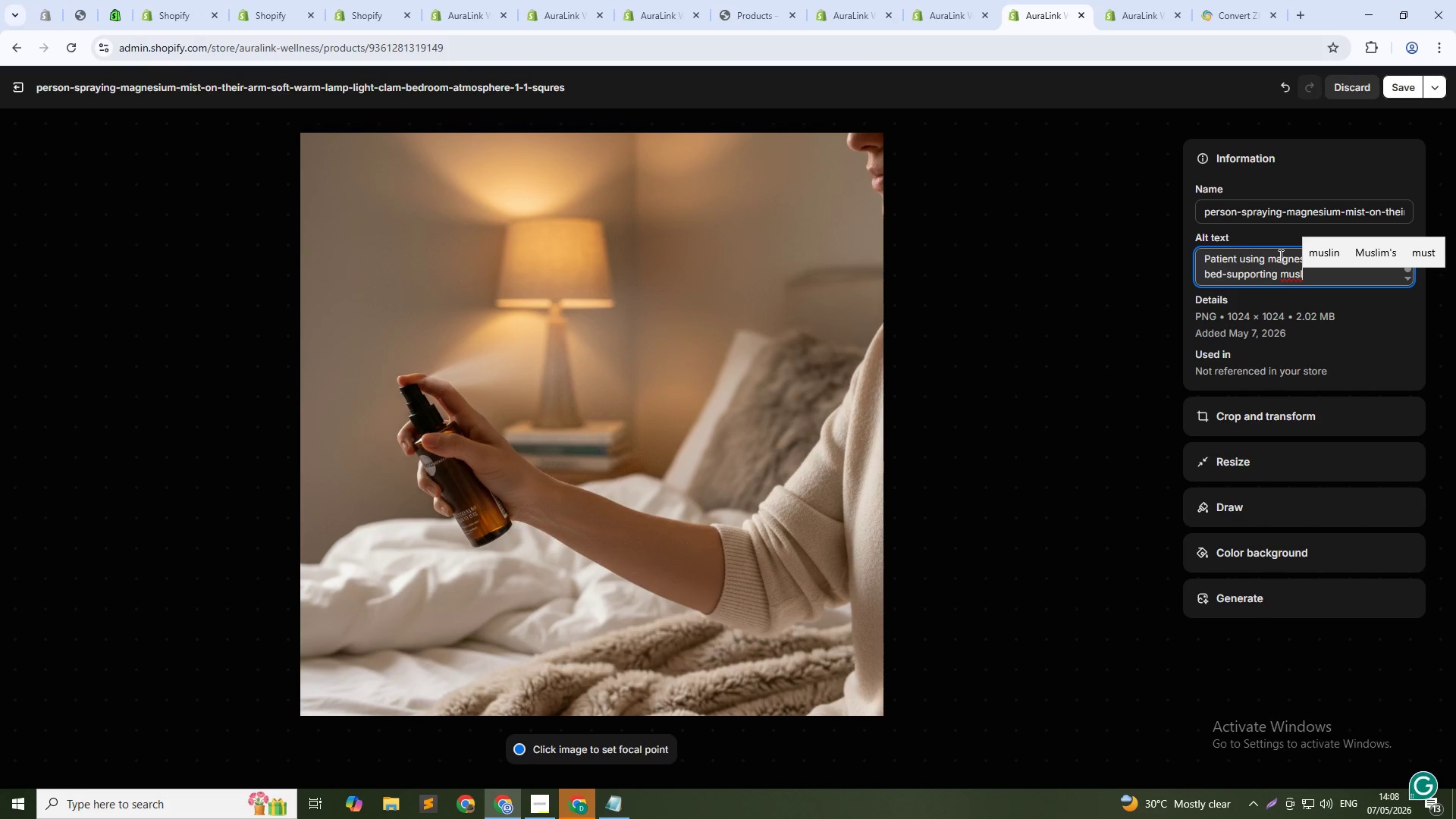 
key(Backspace)
type(cle relac)
key(Backspace)
type(xation and clam)
key(Backspace)
type(m)
 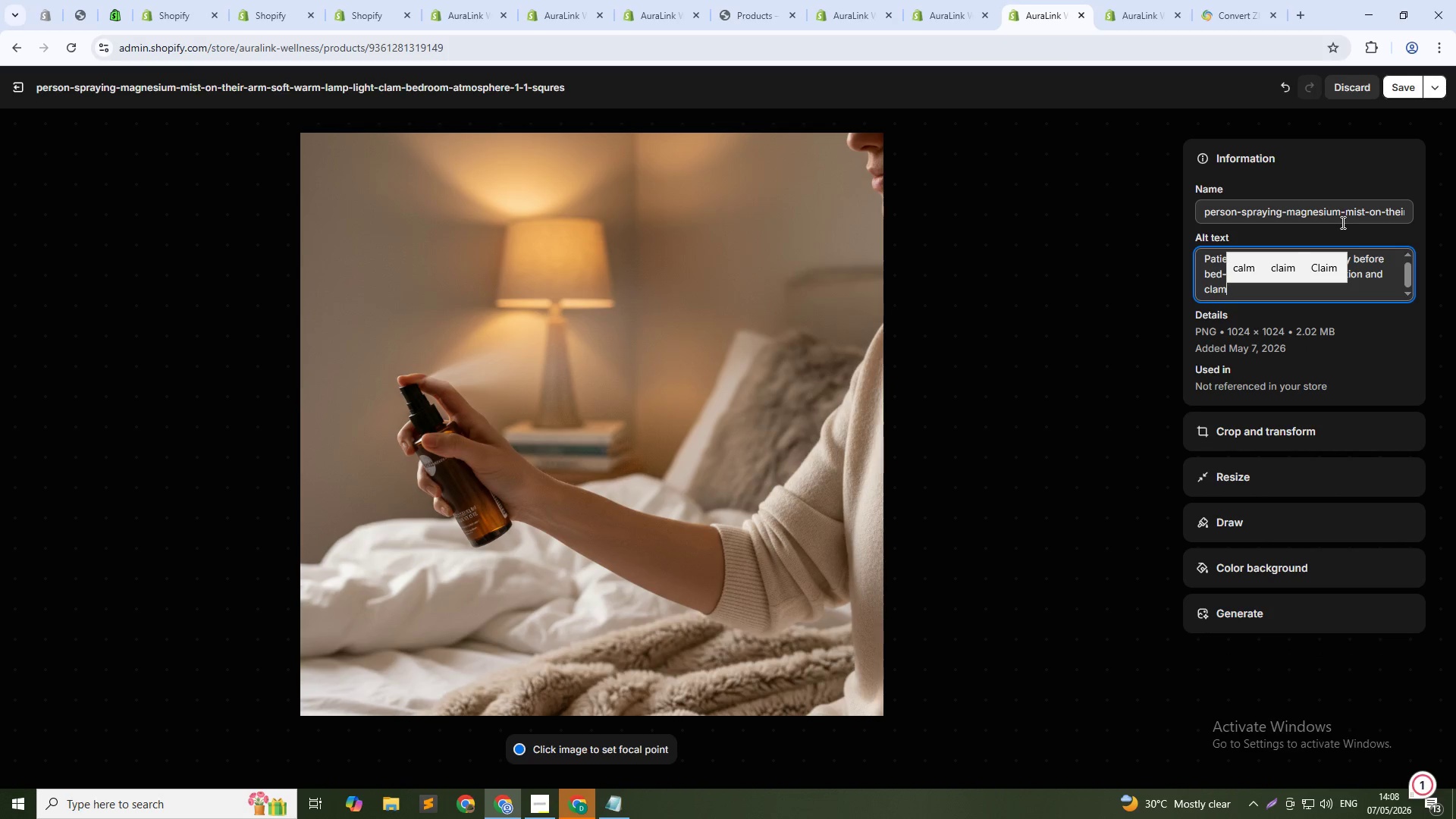 
key(Backspace)
key(Backspace)
key(Backspace)
type(alm)
 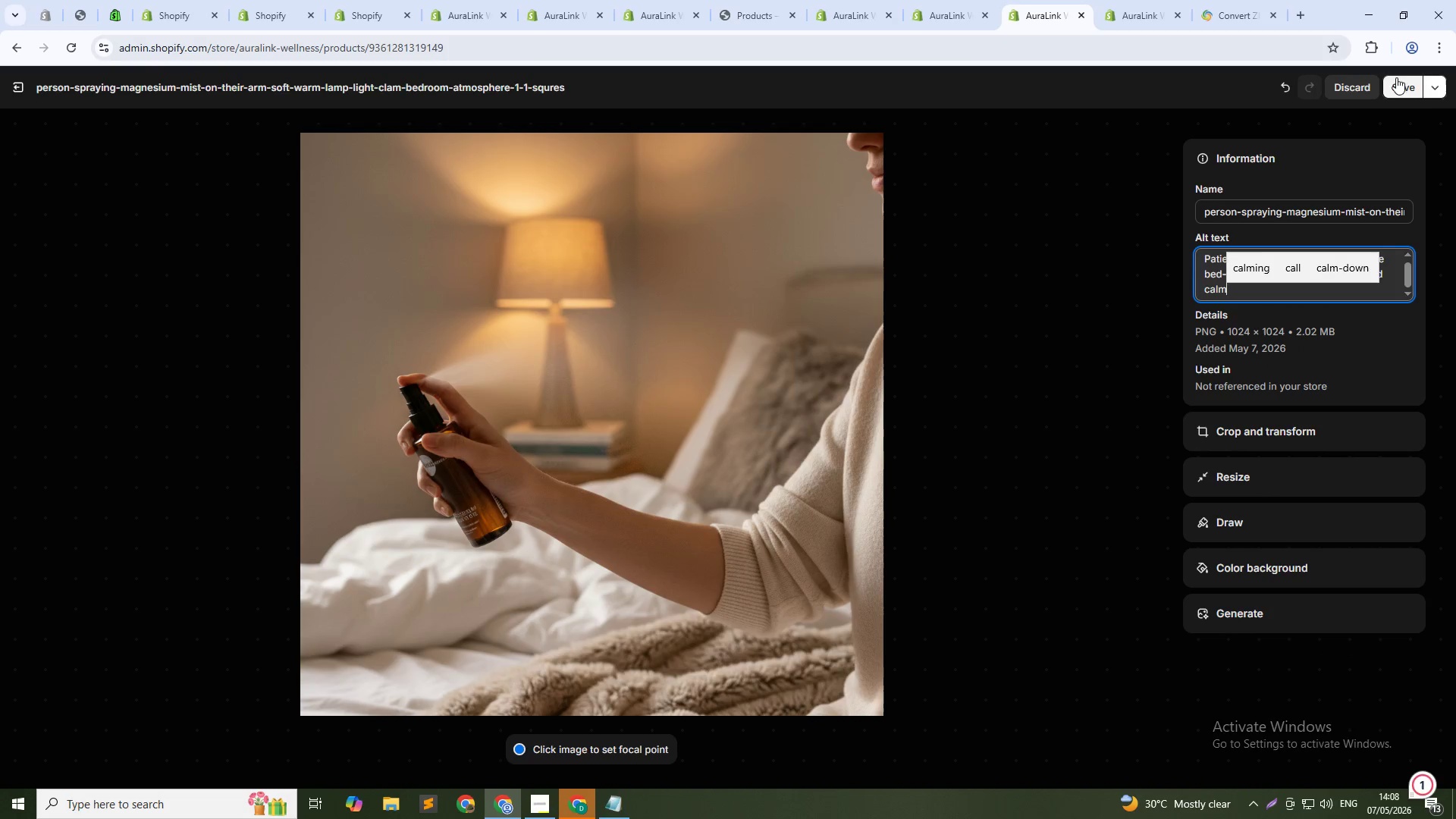 
left_click([1407, 86])
 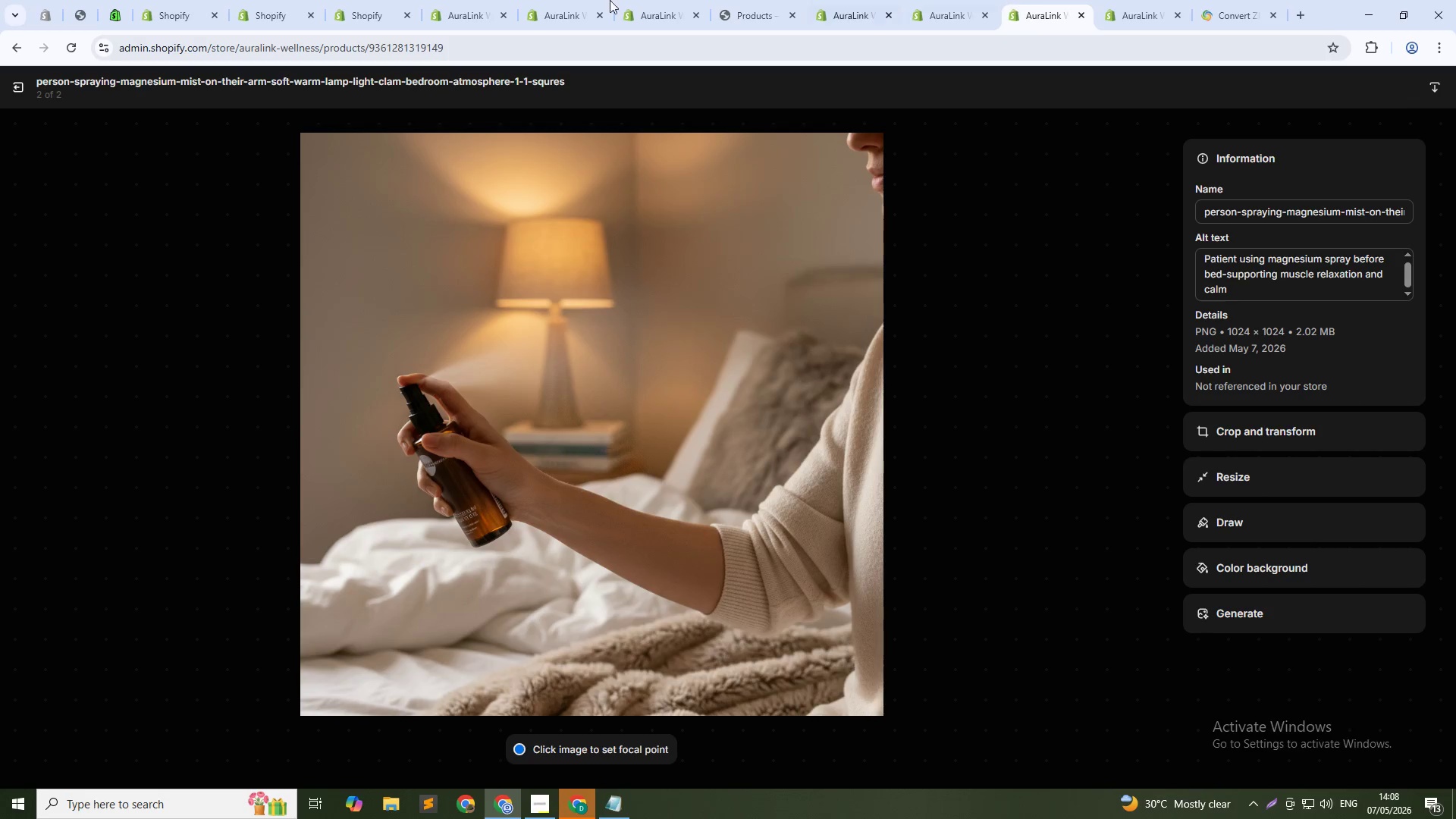 
left_click([20, 85])
 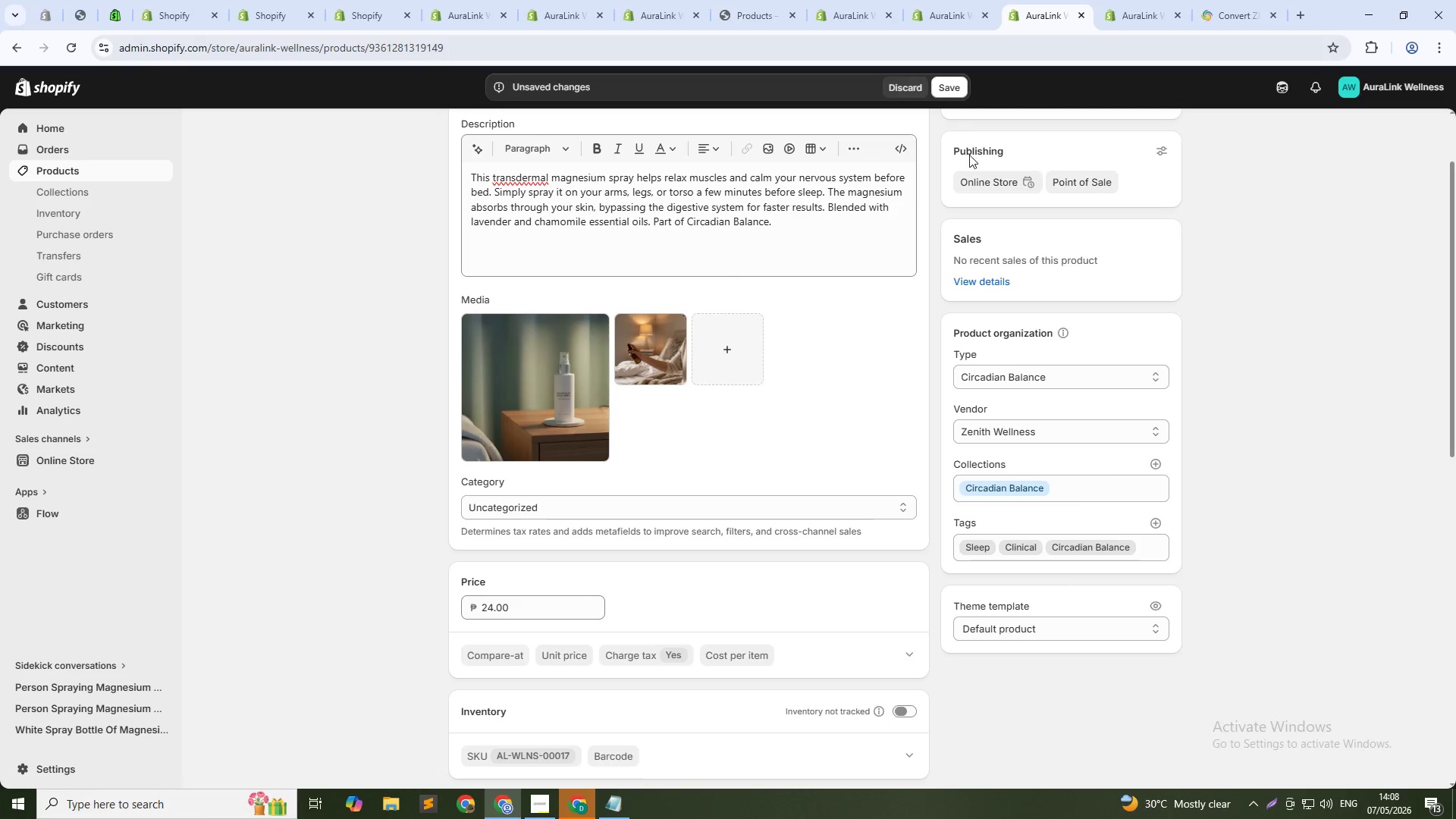 
scroll: coordinate [683, 526], scroll_direction: down, amount: 12.0
 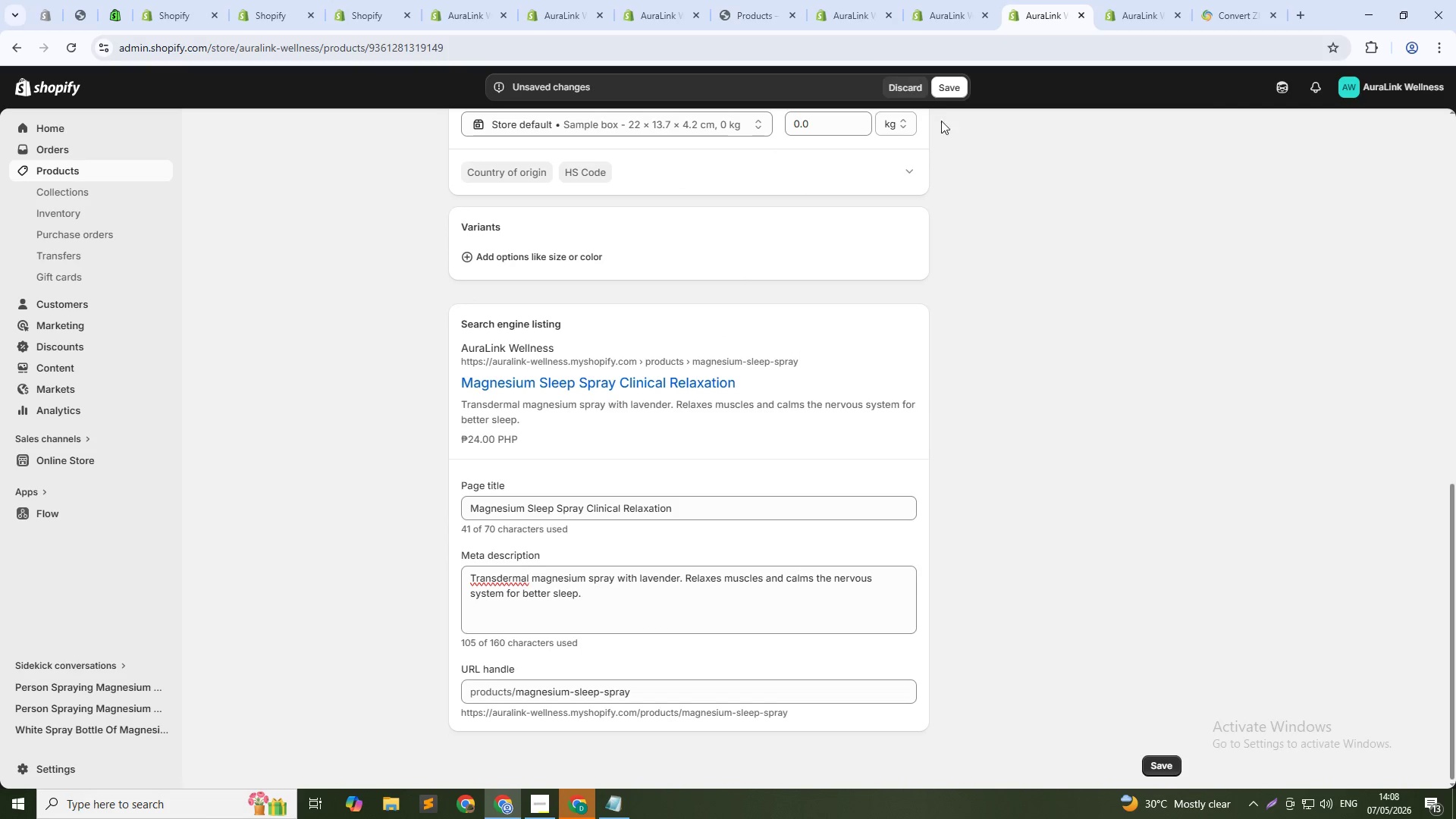 
left_click([952, 91])
 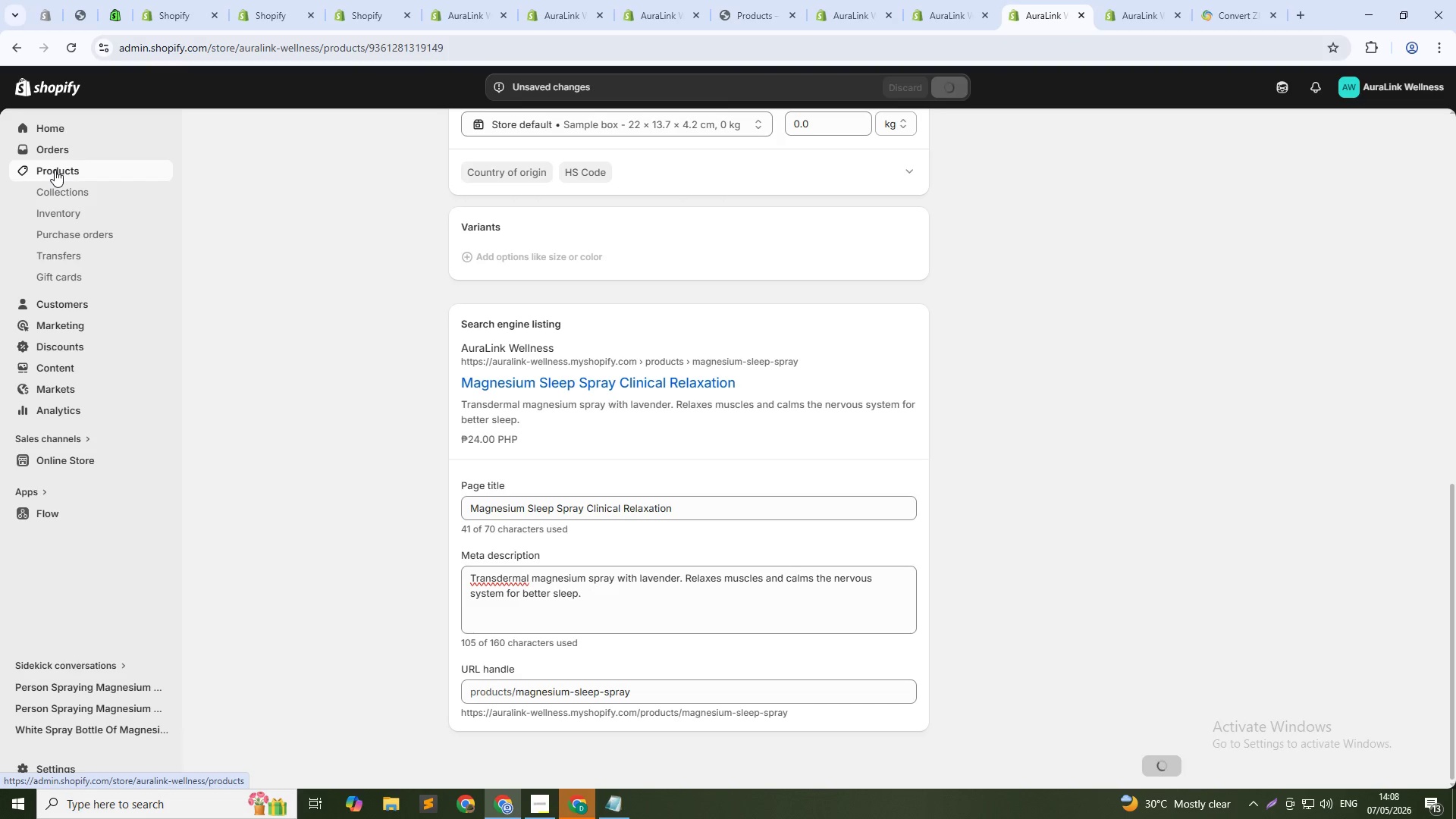 
left_click([55, 170])
 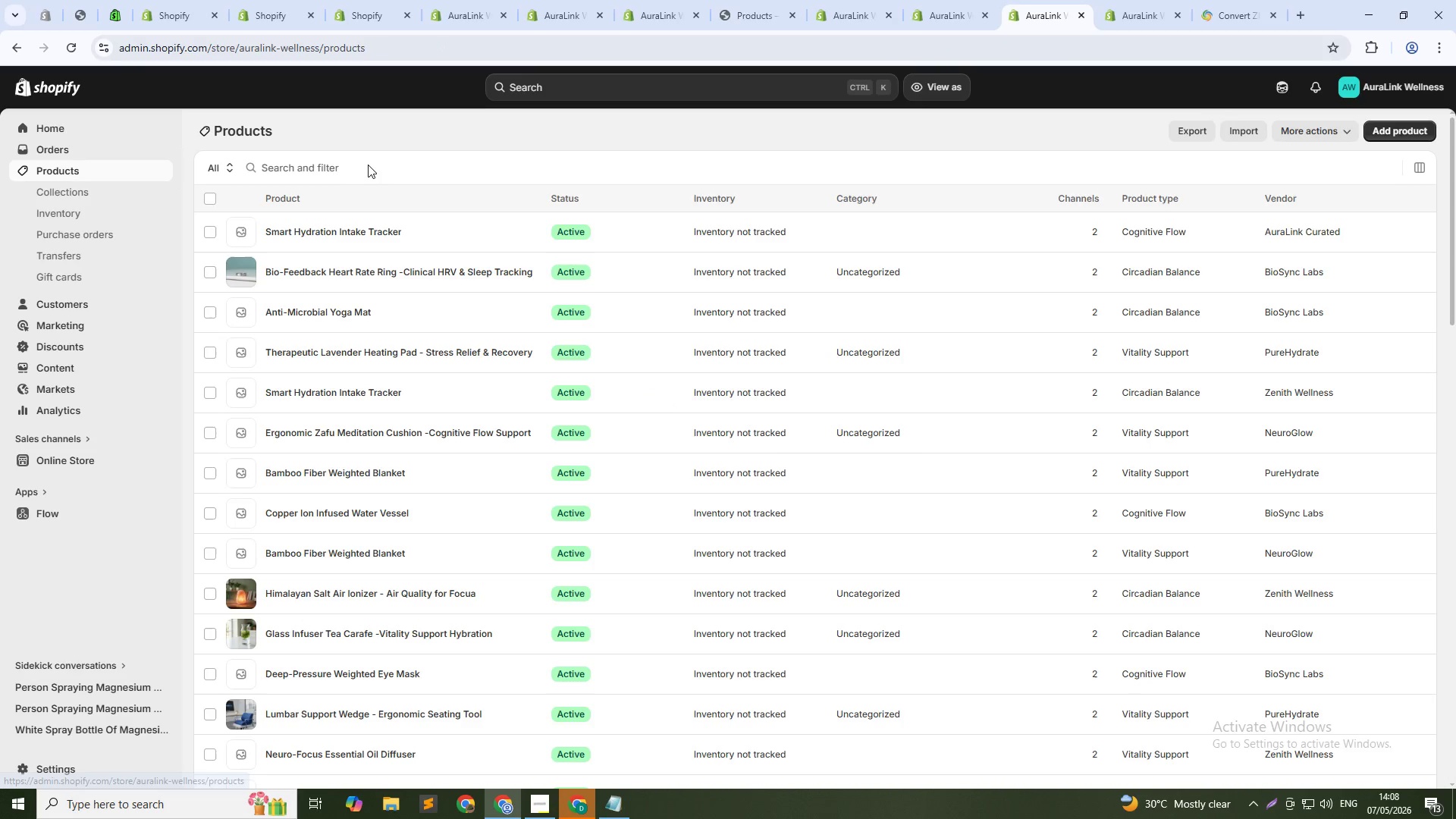 
left_click([368, 165])
 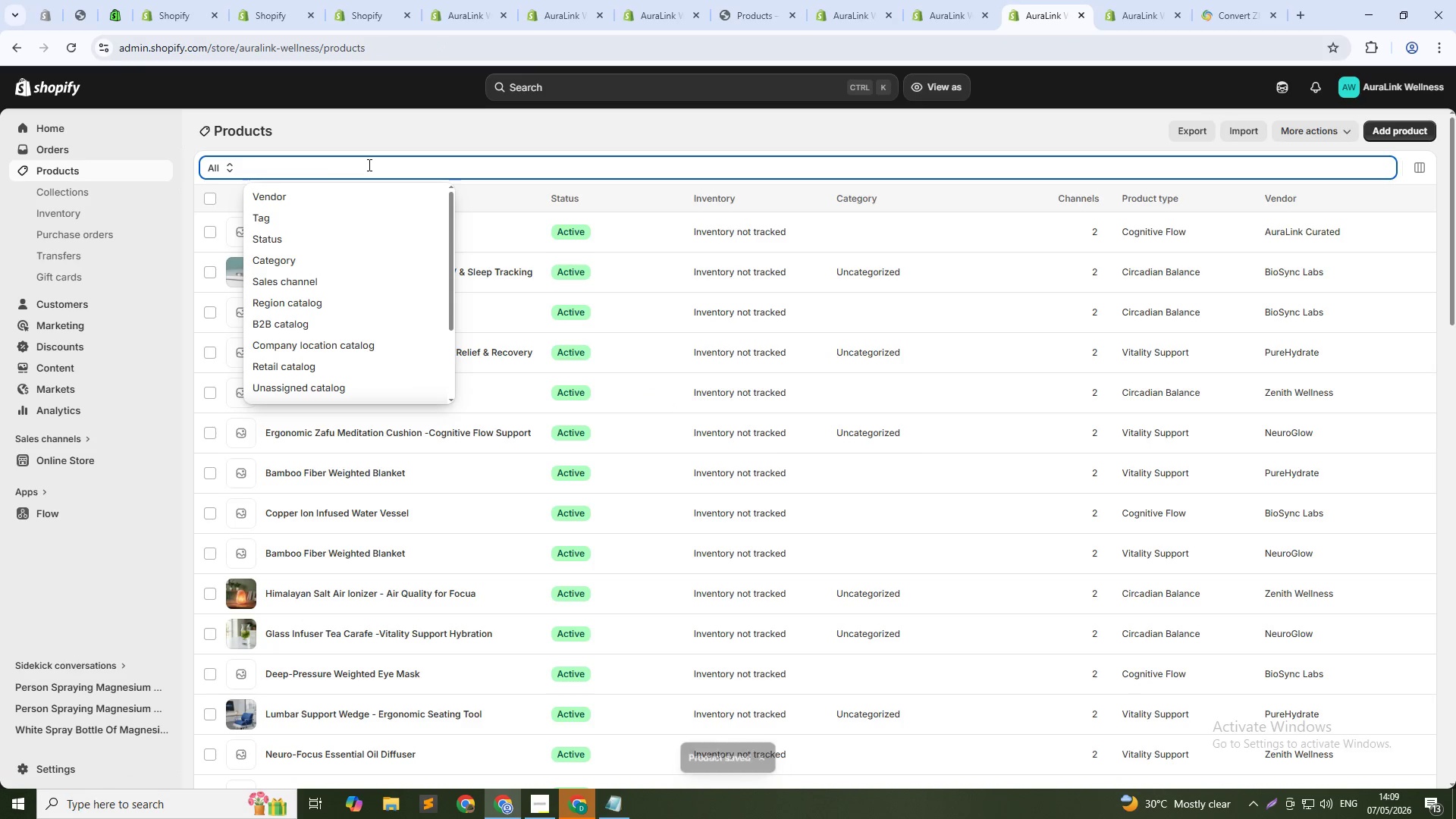 
type(Neuro-focus)
 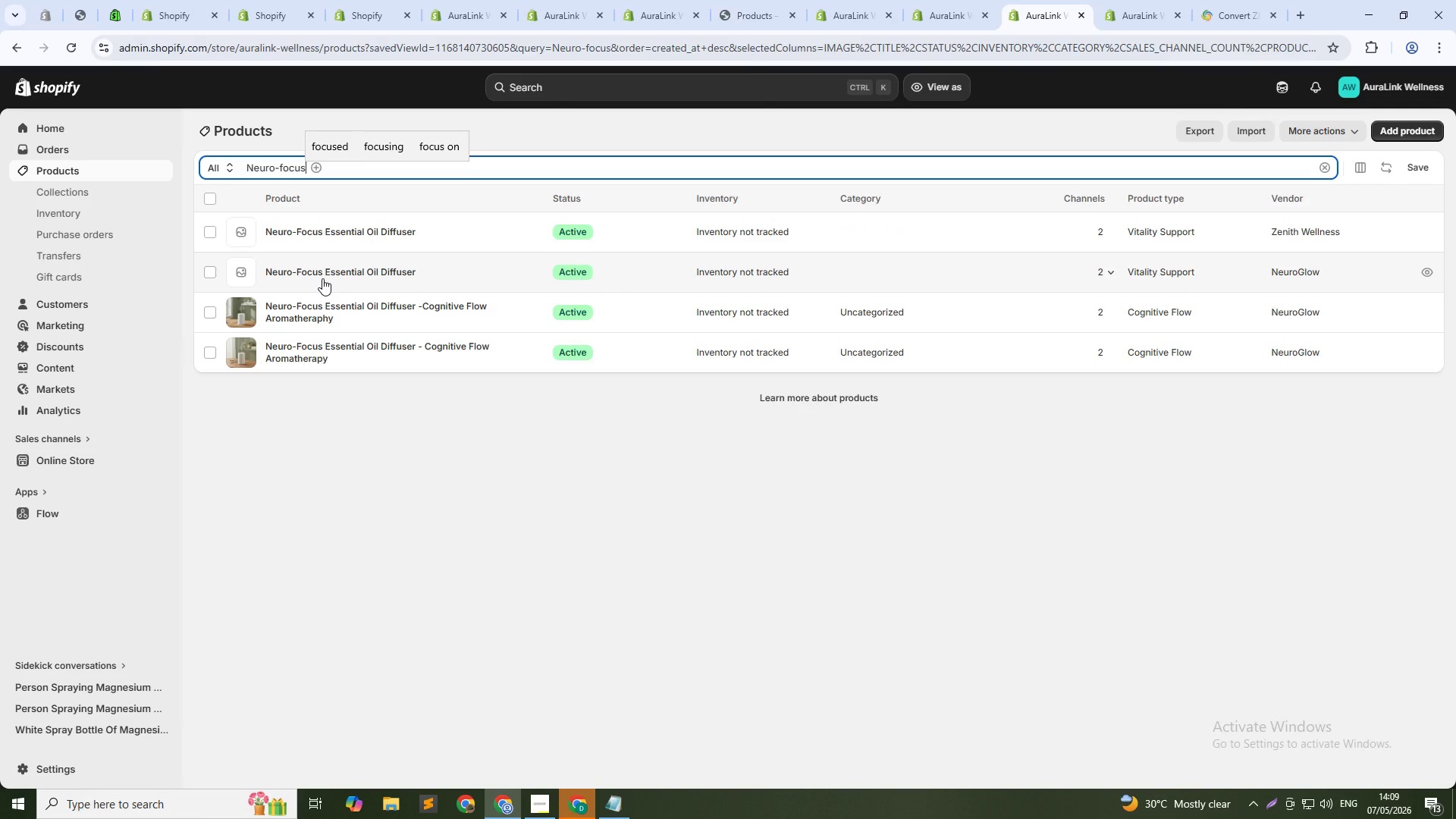 
wait(6.06)
 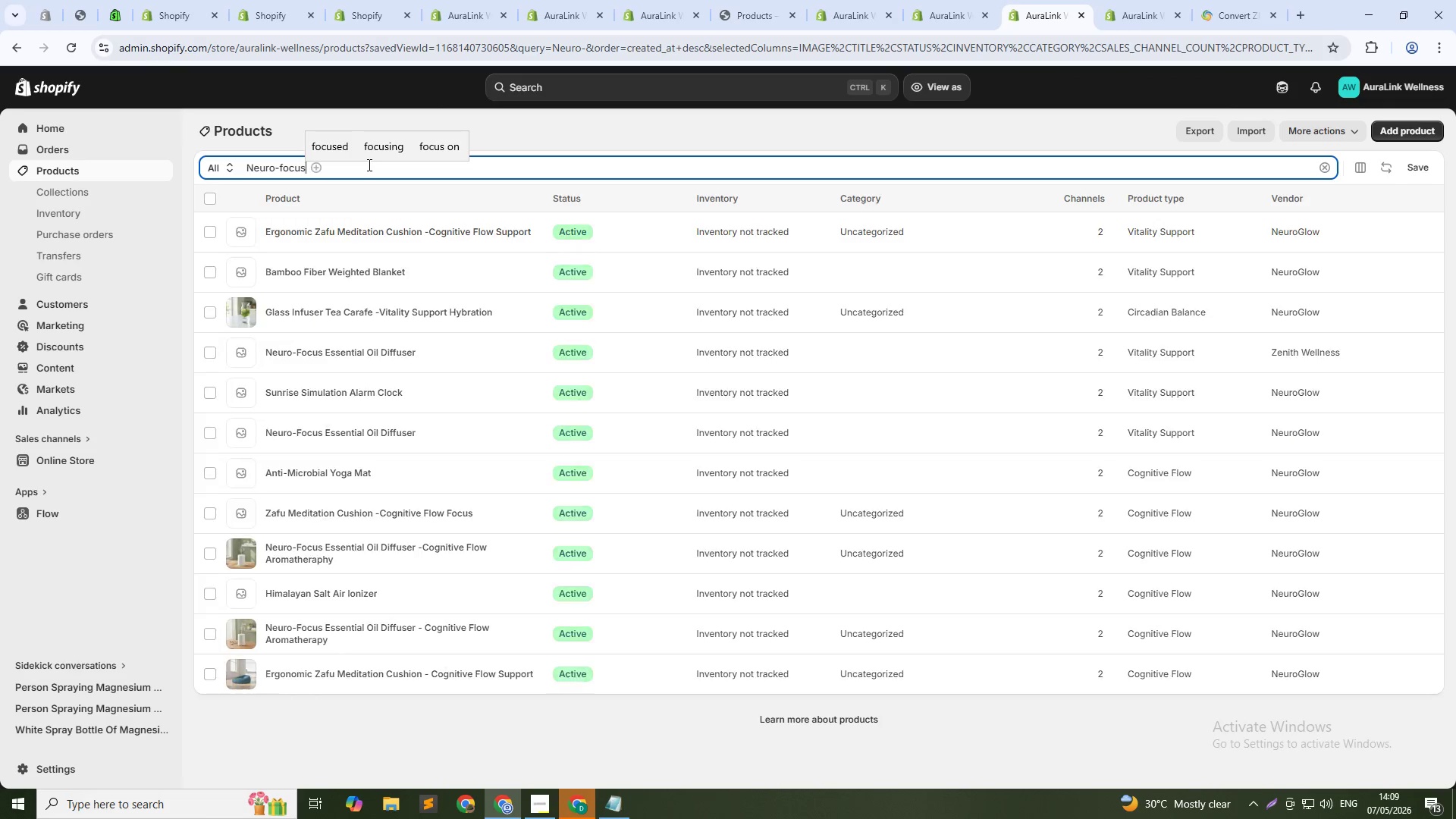 
left_click([329, 272])
 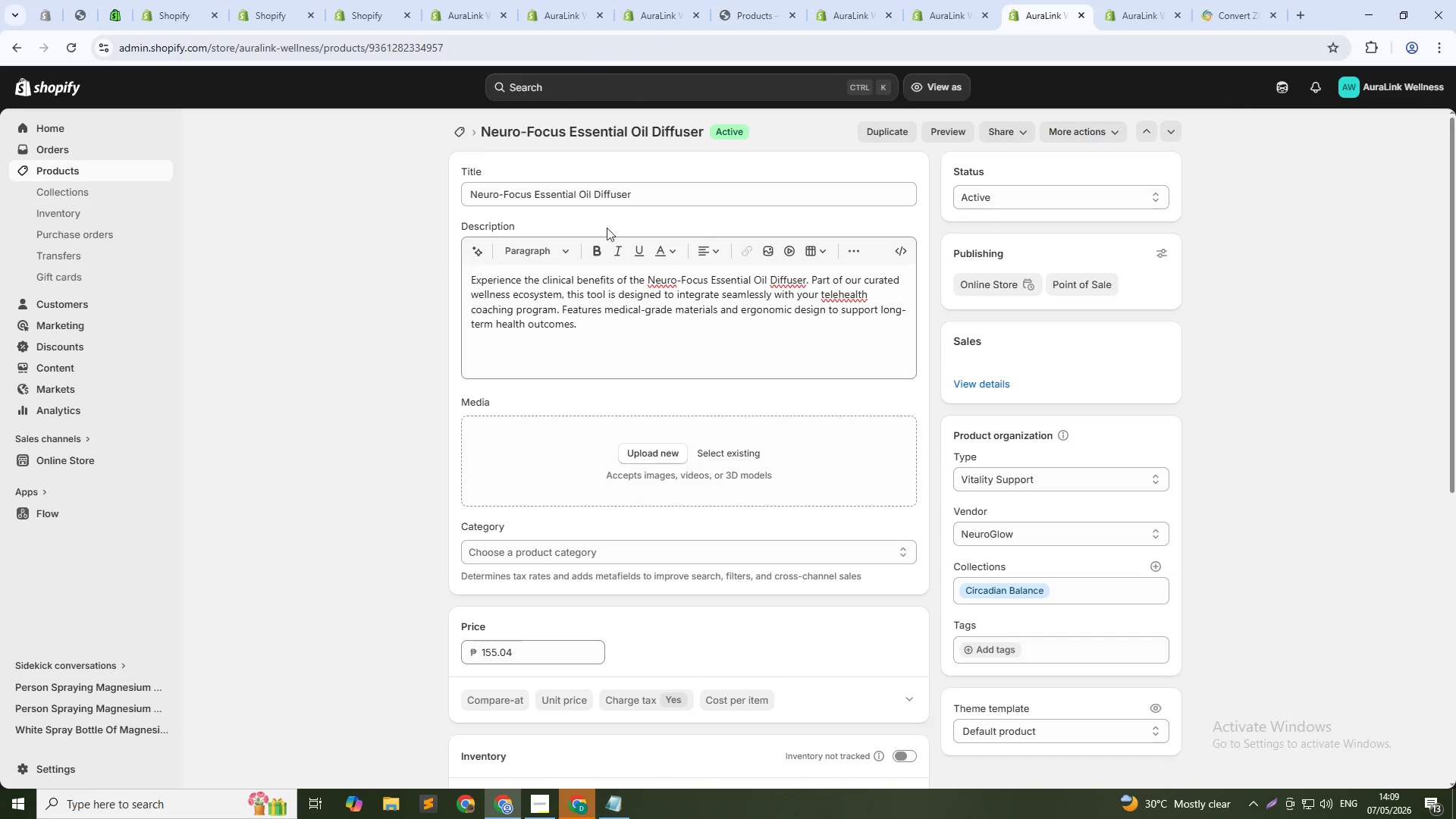 
left_click([670, 194])
 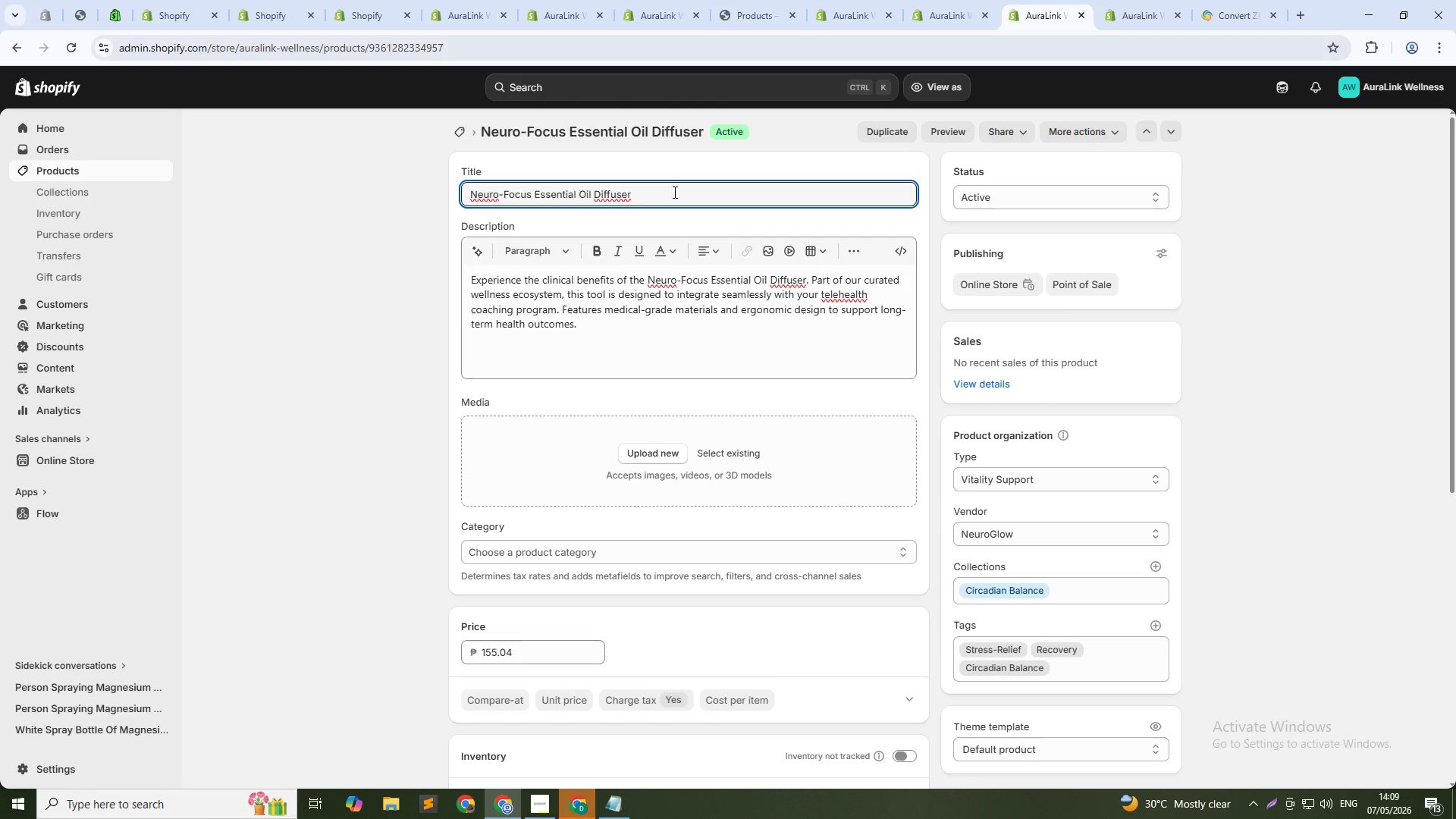 
type(-)
key(Backspace)
type( - cOGNITI)
key(Backspace)
key(Backspace)
key(Backspace)
type(ITIVE G)
key(Backspace)
type(Flow Aromatherapy)
 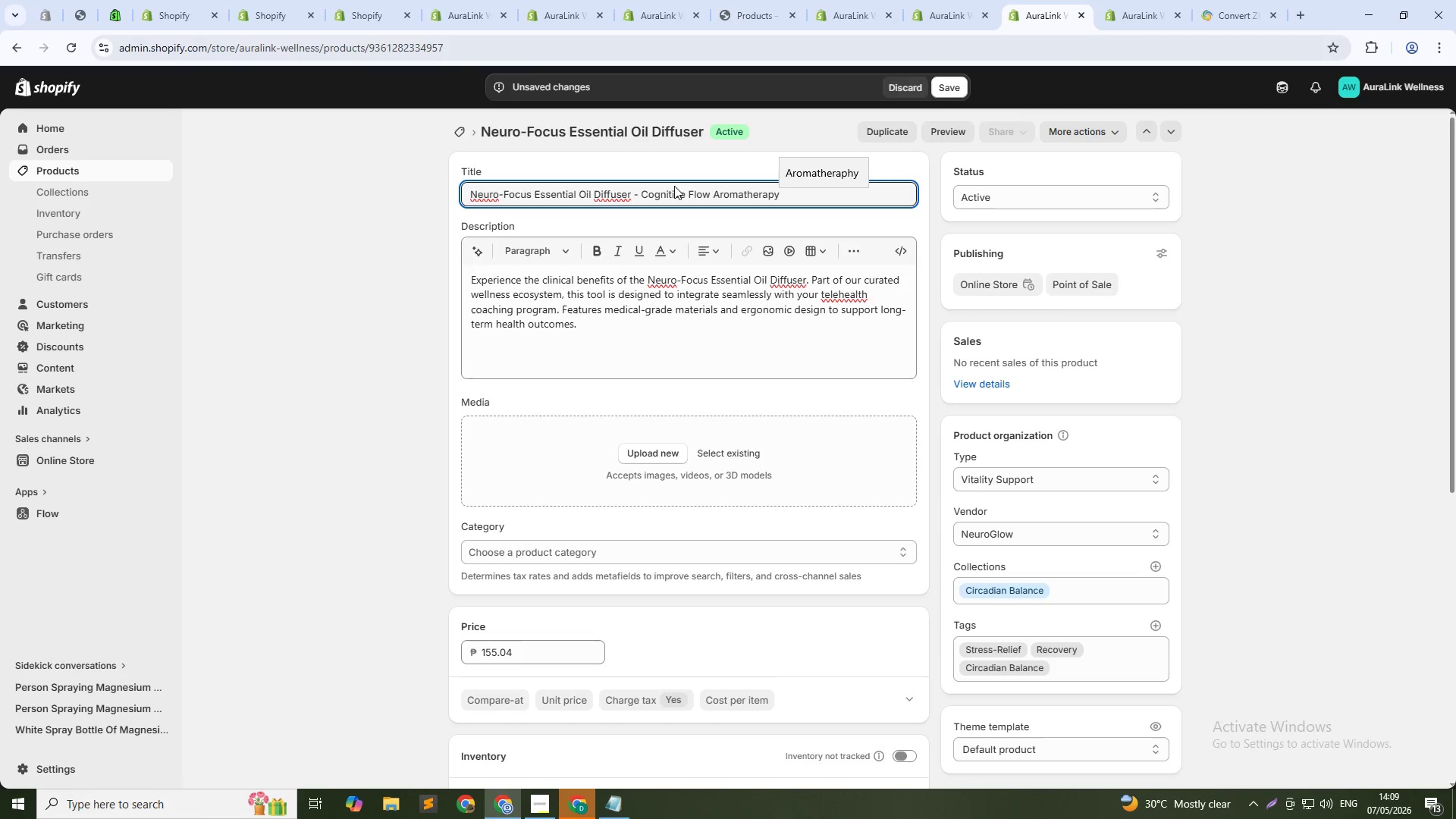 
hold_key(key=CapsLock, duration=0.45)
 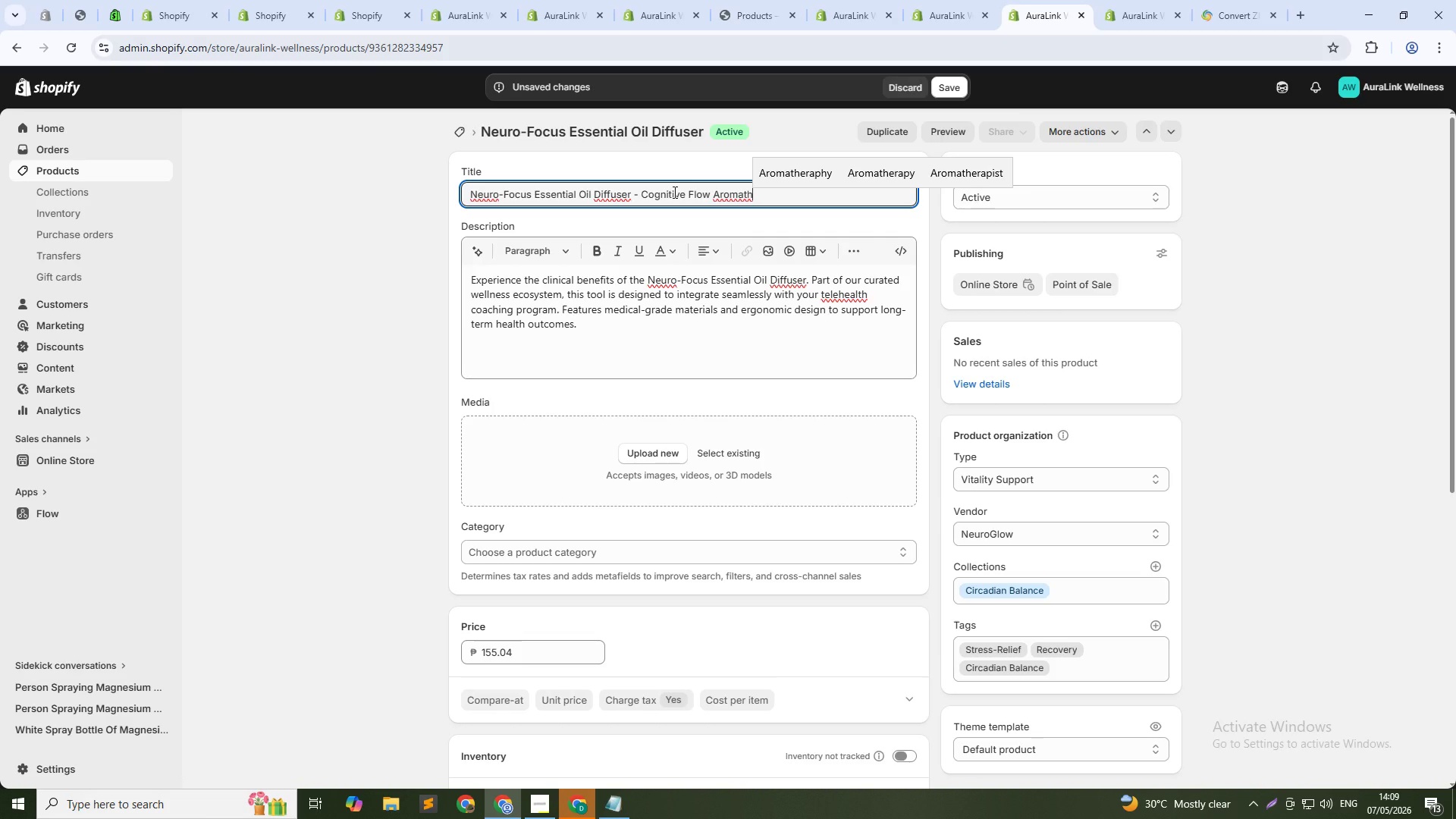 
left_click([577, 306])
 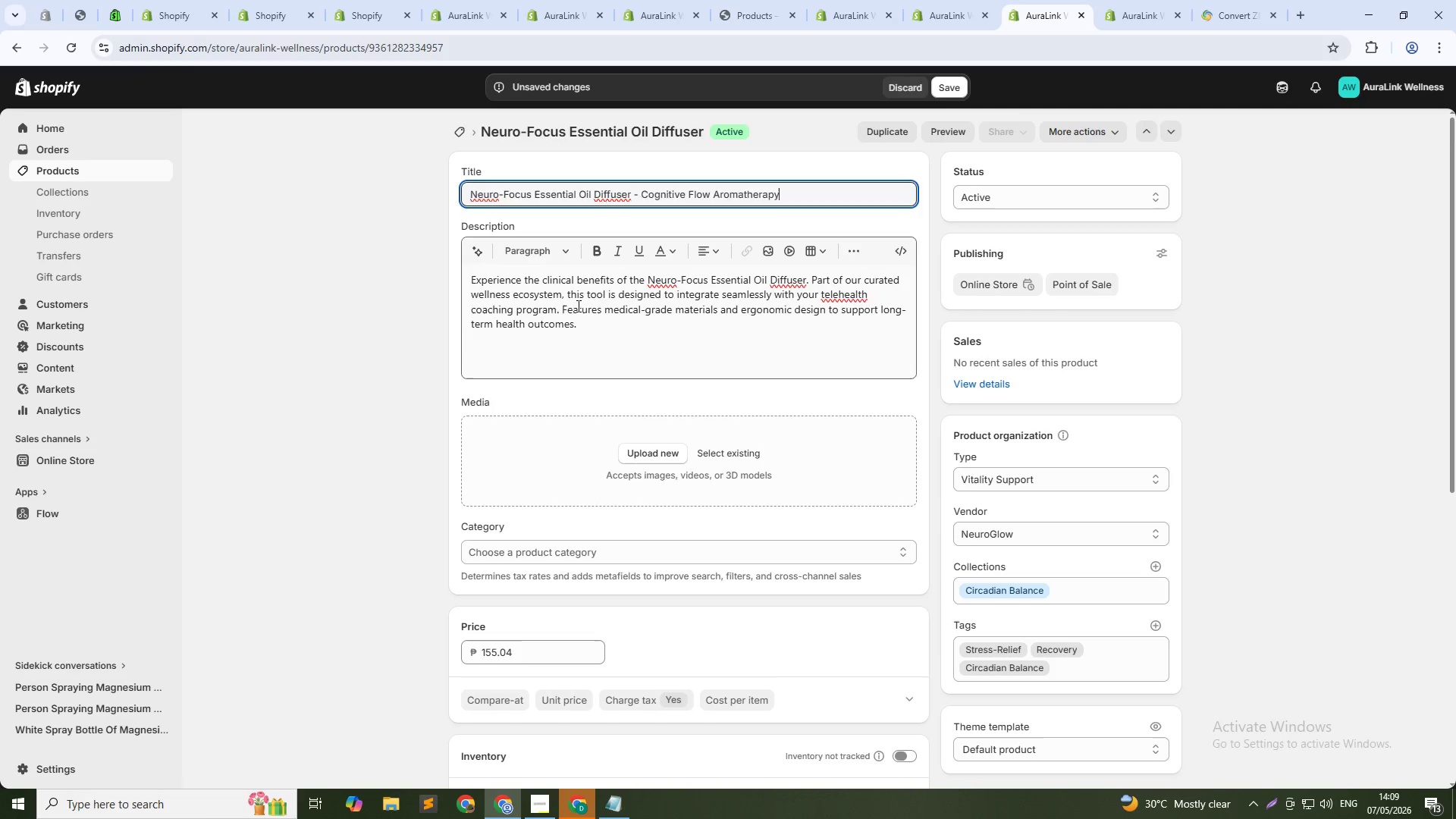 
key(Control+ControlLeft)
 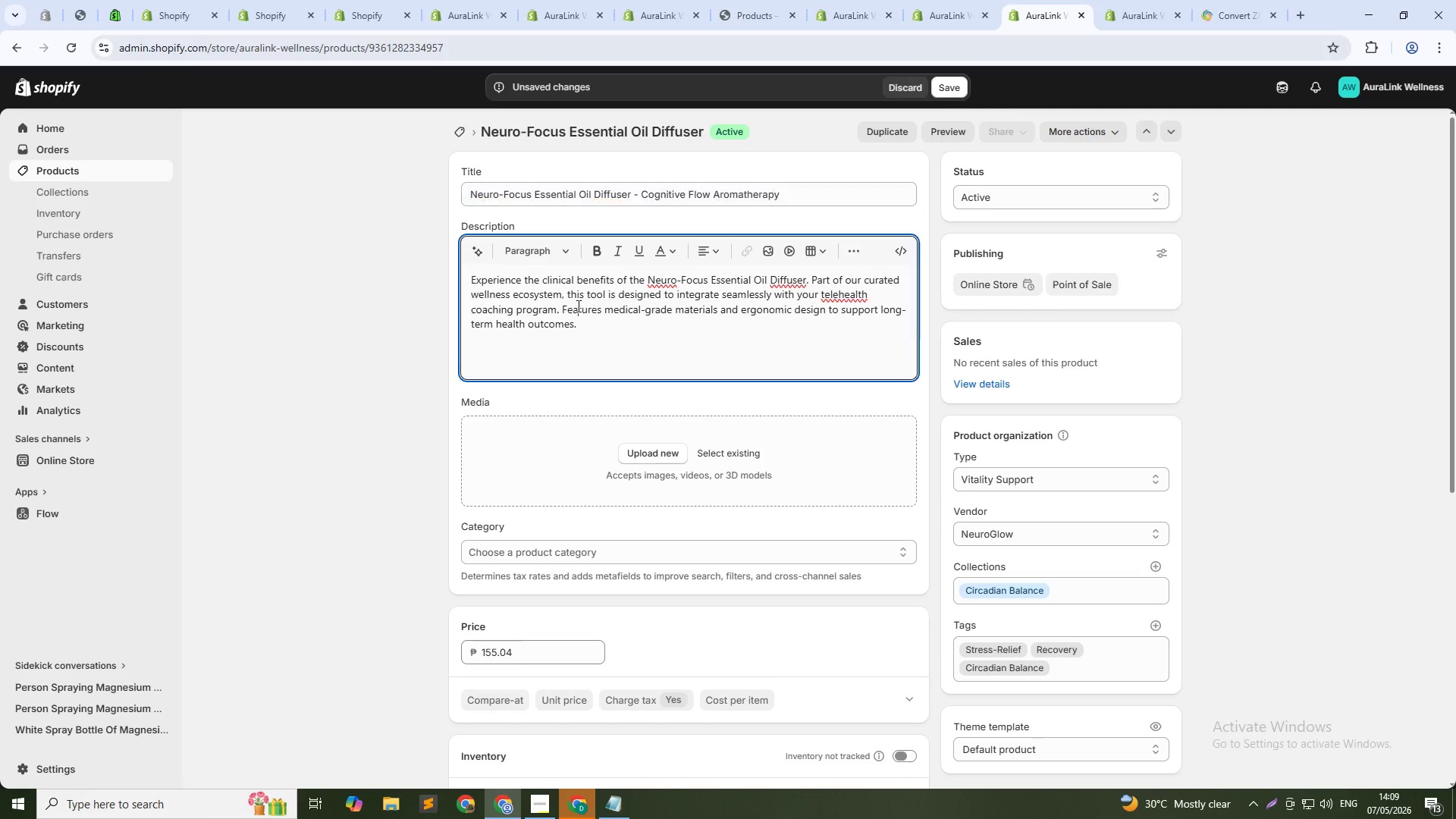 
key(Control+A)
 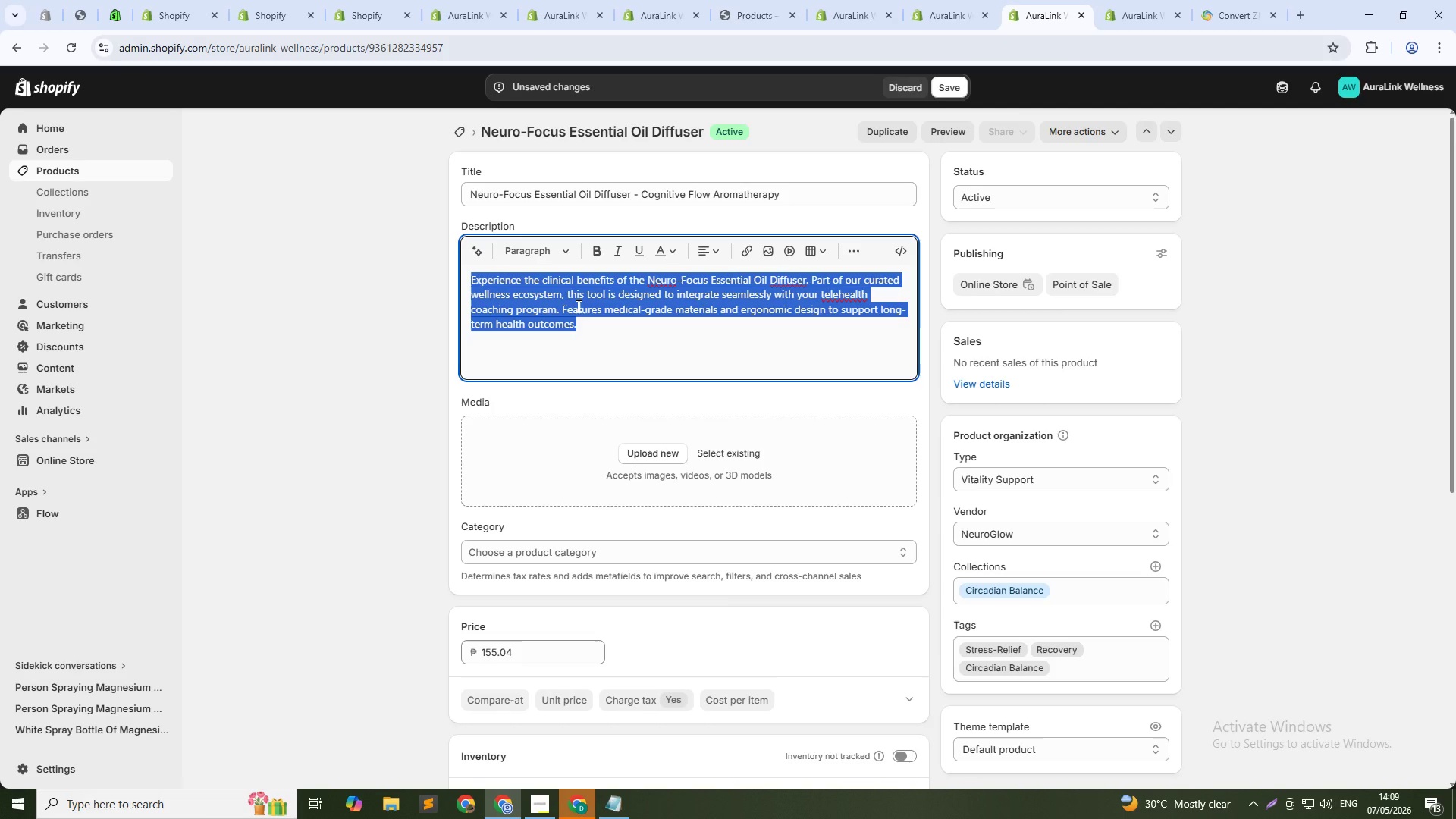 
type(This ultrasonic diffuser is designed specifically for workspace use. It turns water and essential oils into a  fo)
key(Backspace)
type(ine, )
 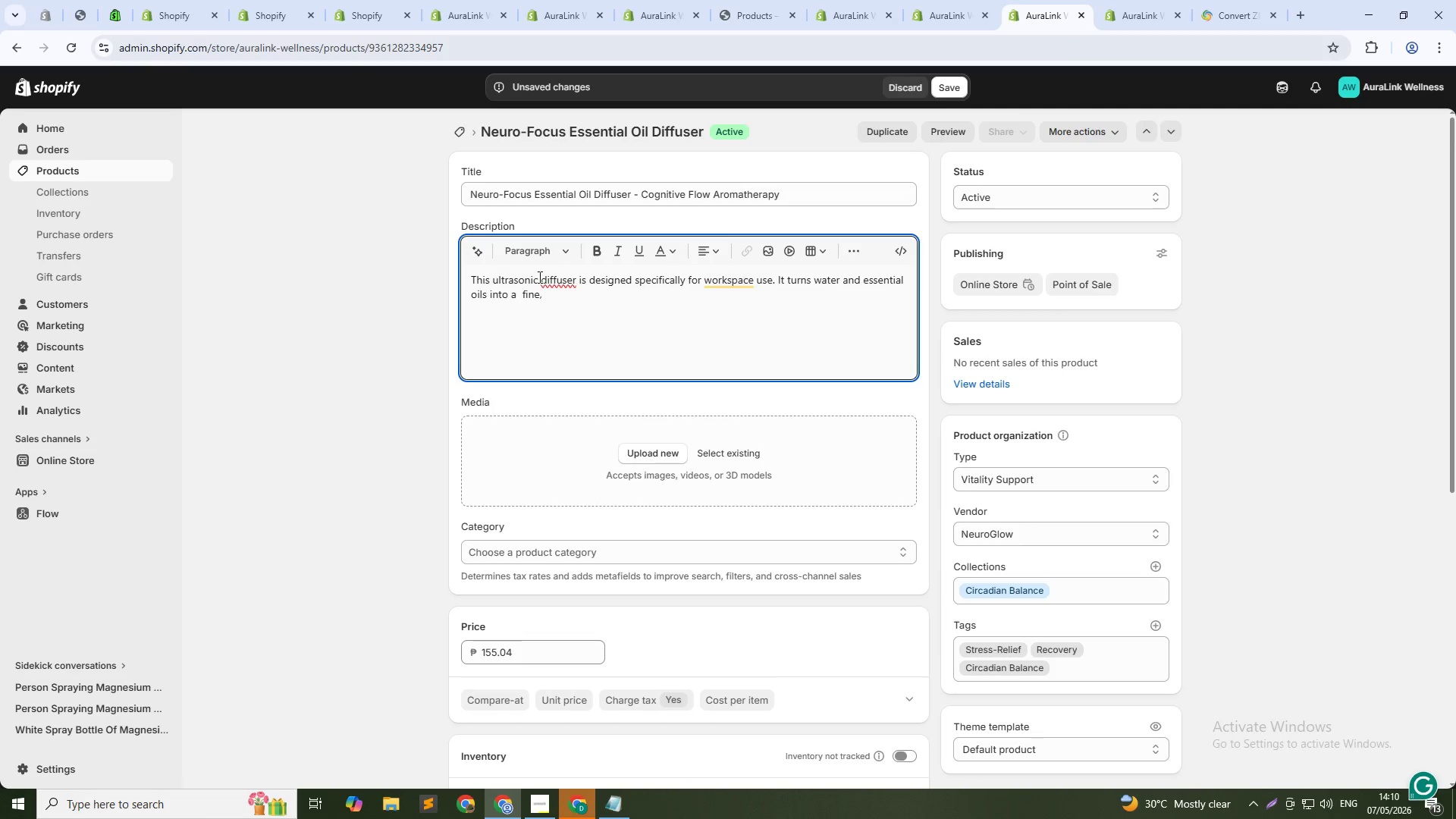 
wait(5.48)
 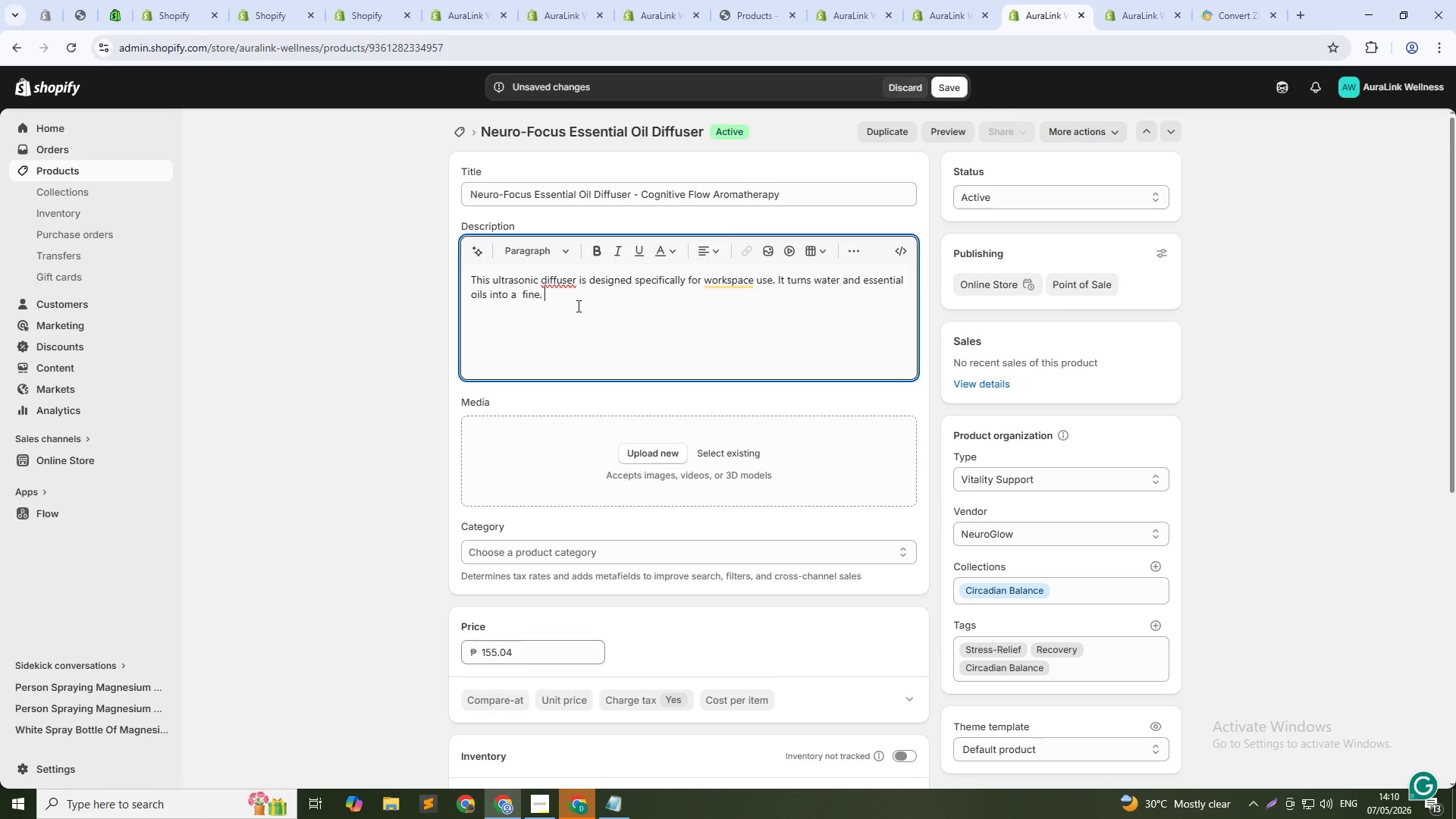 
left_click([522, 297])
 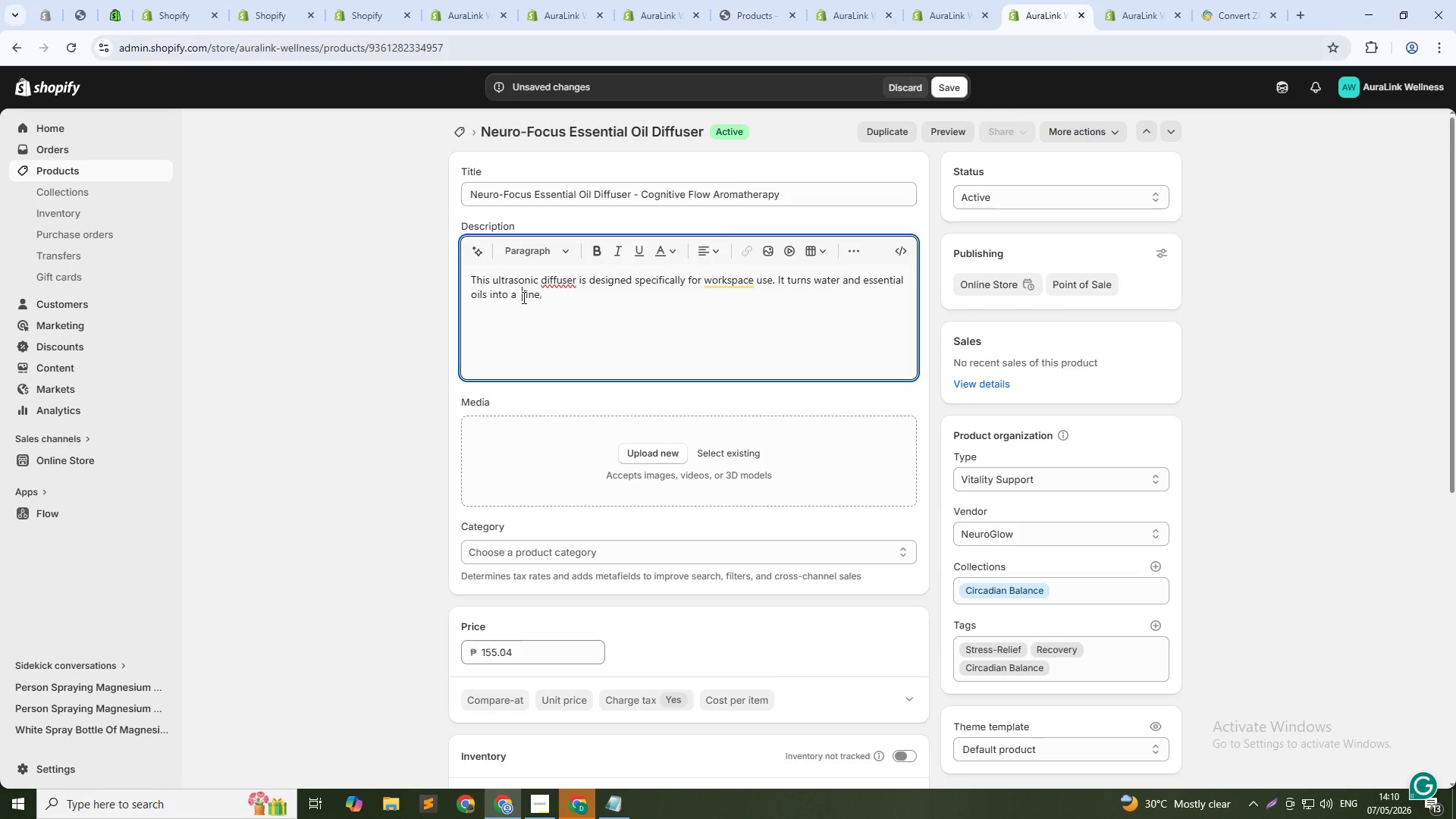 
key(Backspace)
 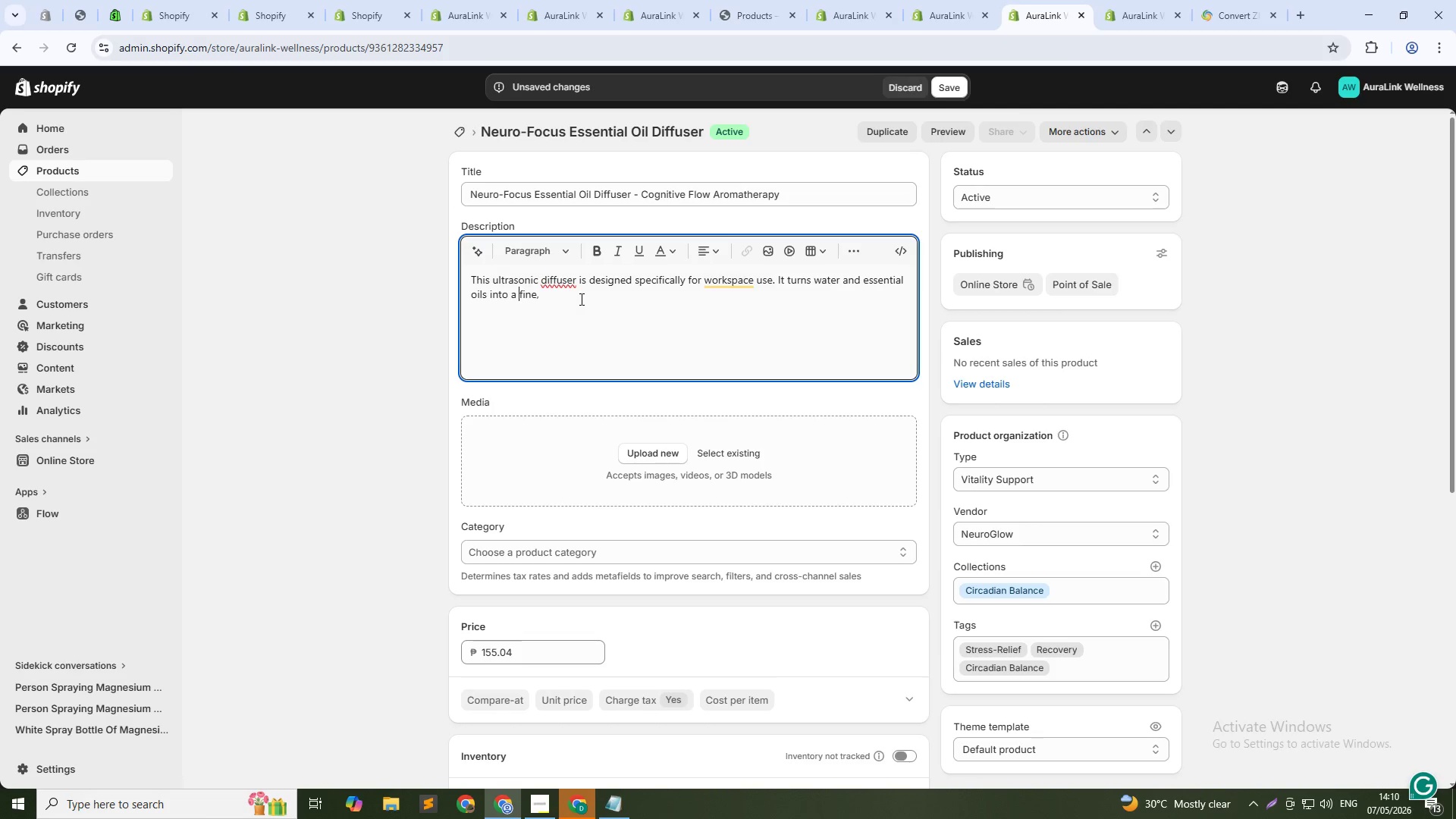 
left_click([579, 298])
 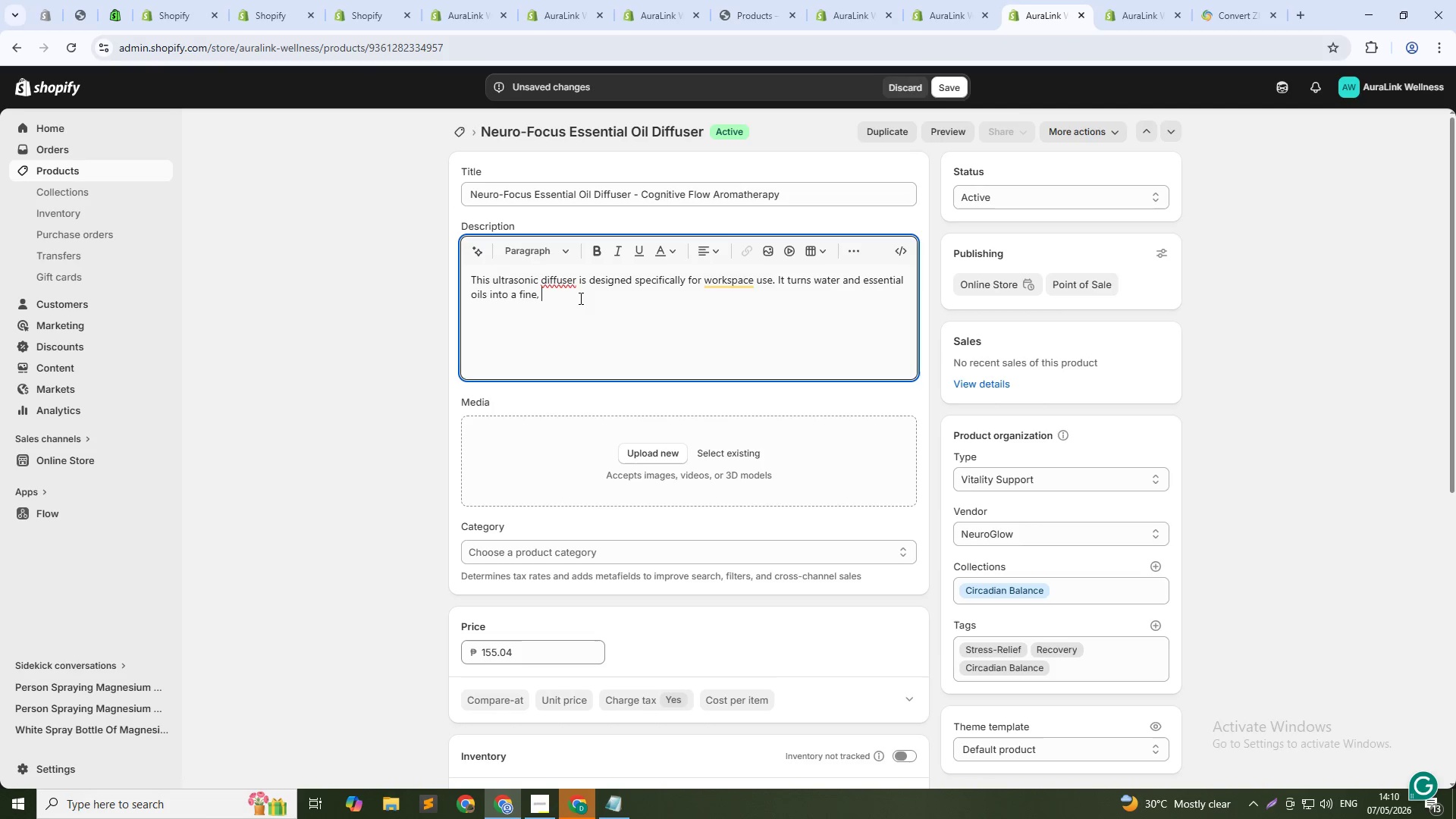 
type(cool mist that can help sharpen mental clarity. Use )
 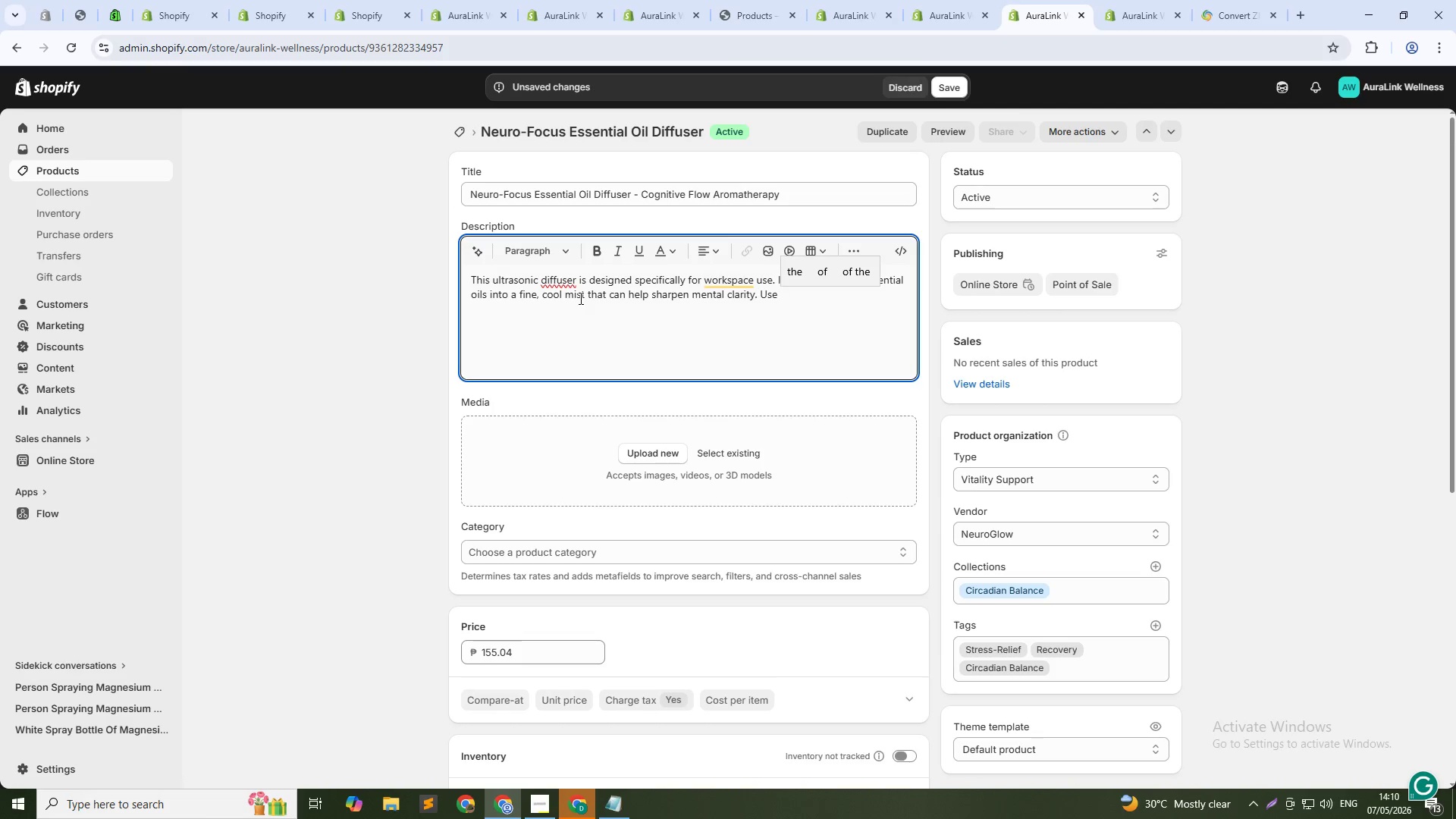 
type(pepp)
 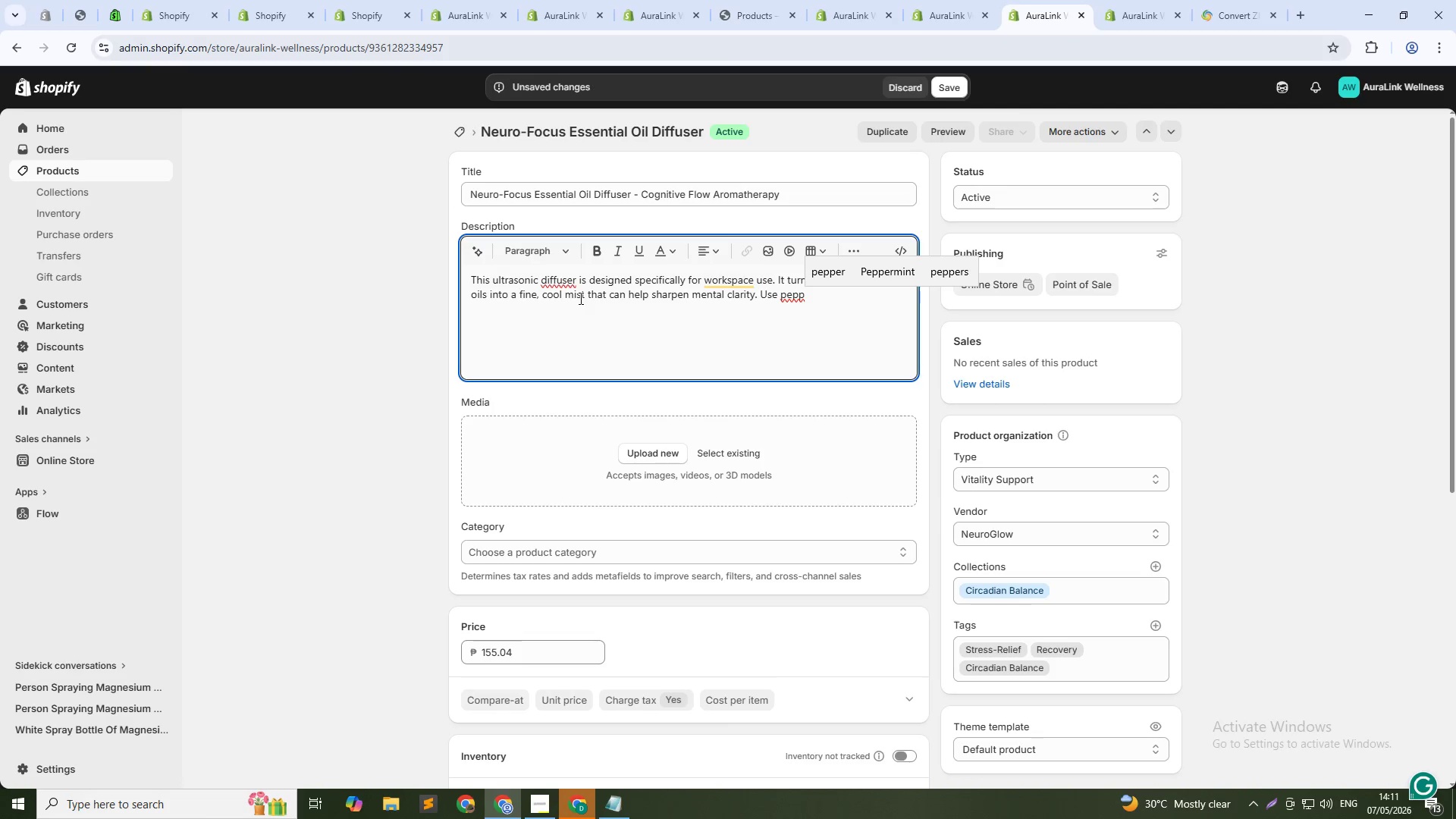 
wait(5.25)
 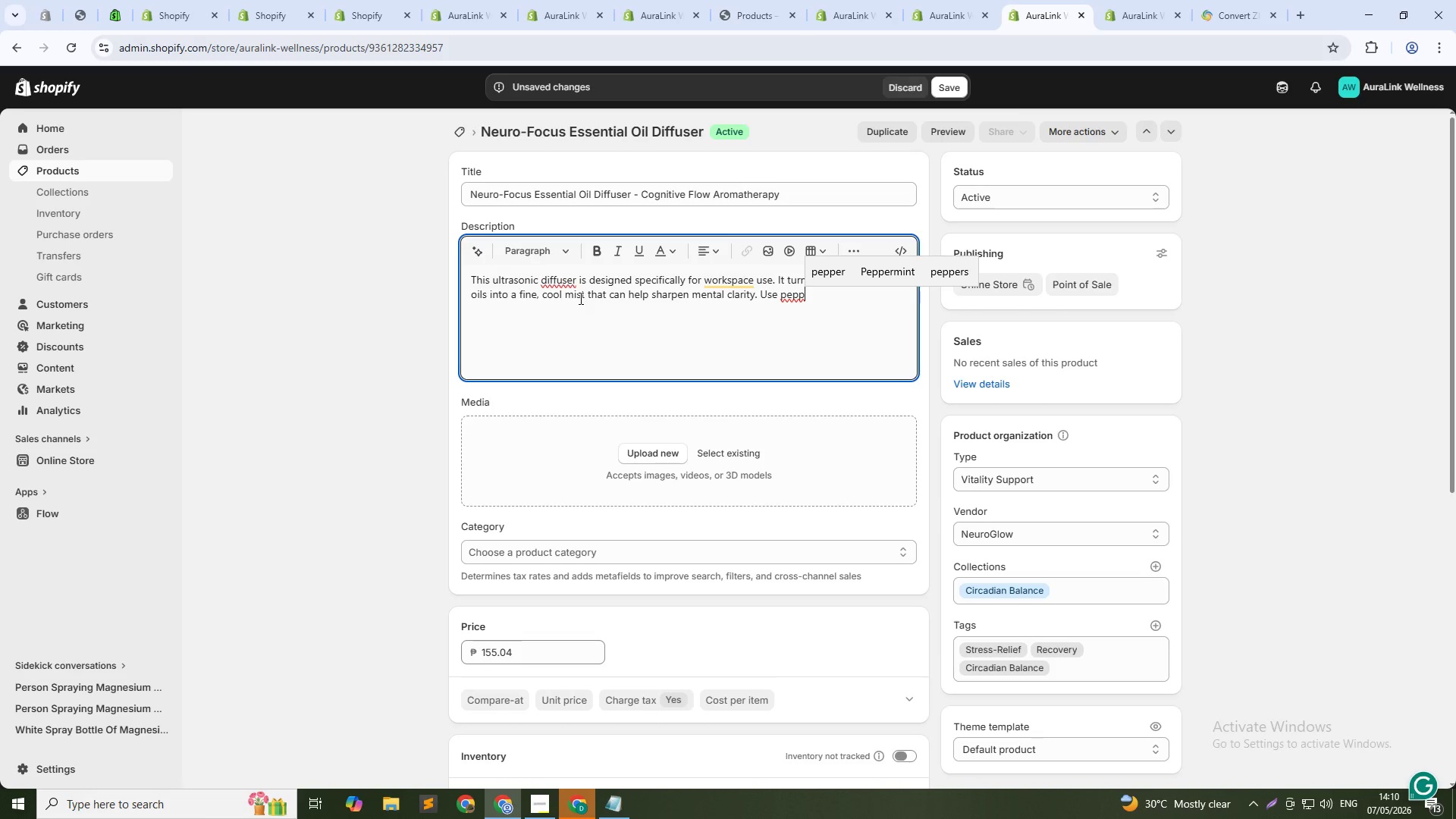 
type(ermint)
 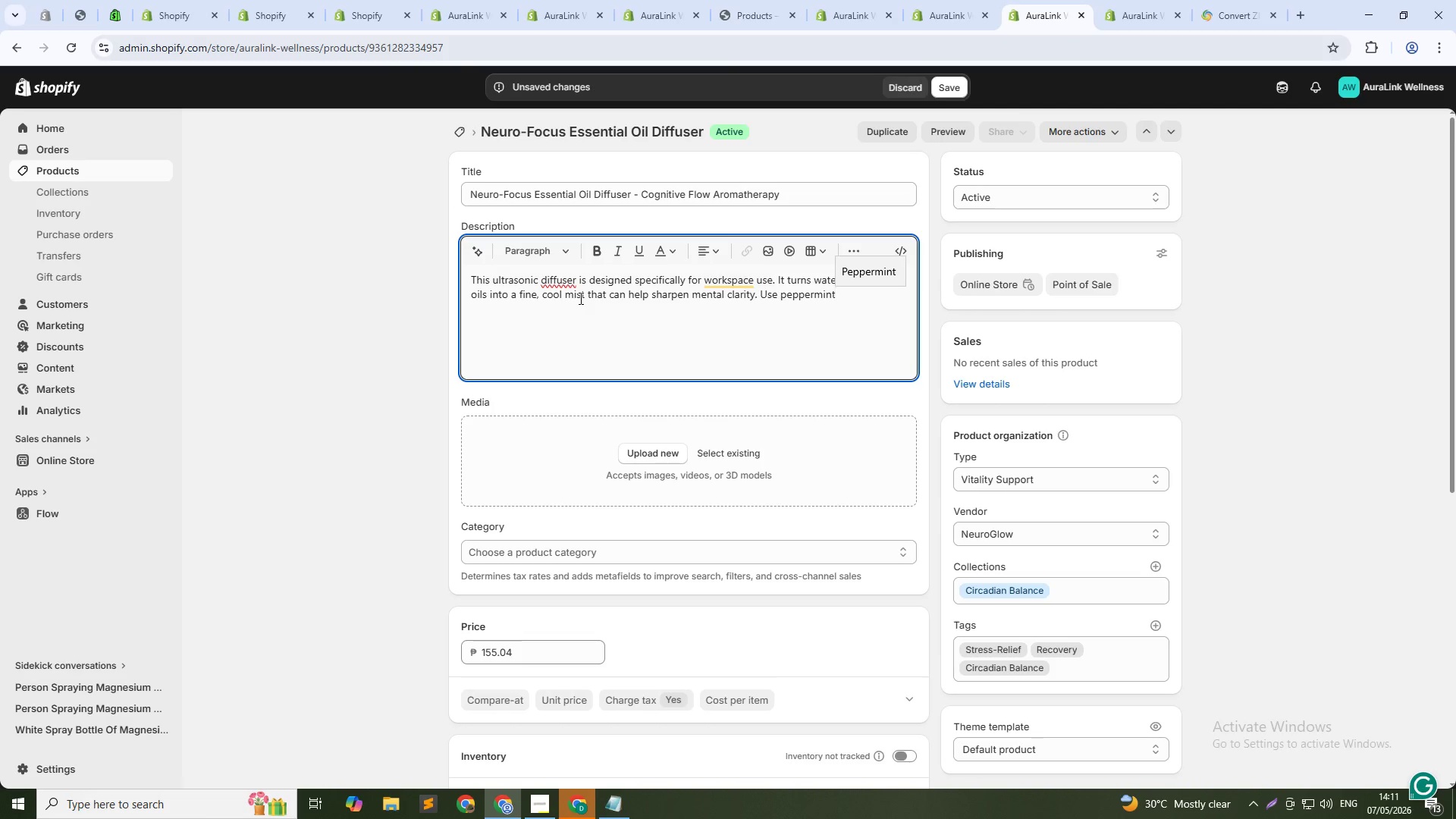 
wait(18.2)
 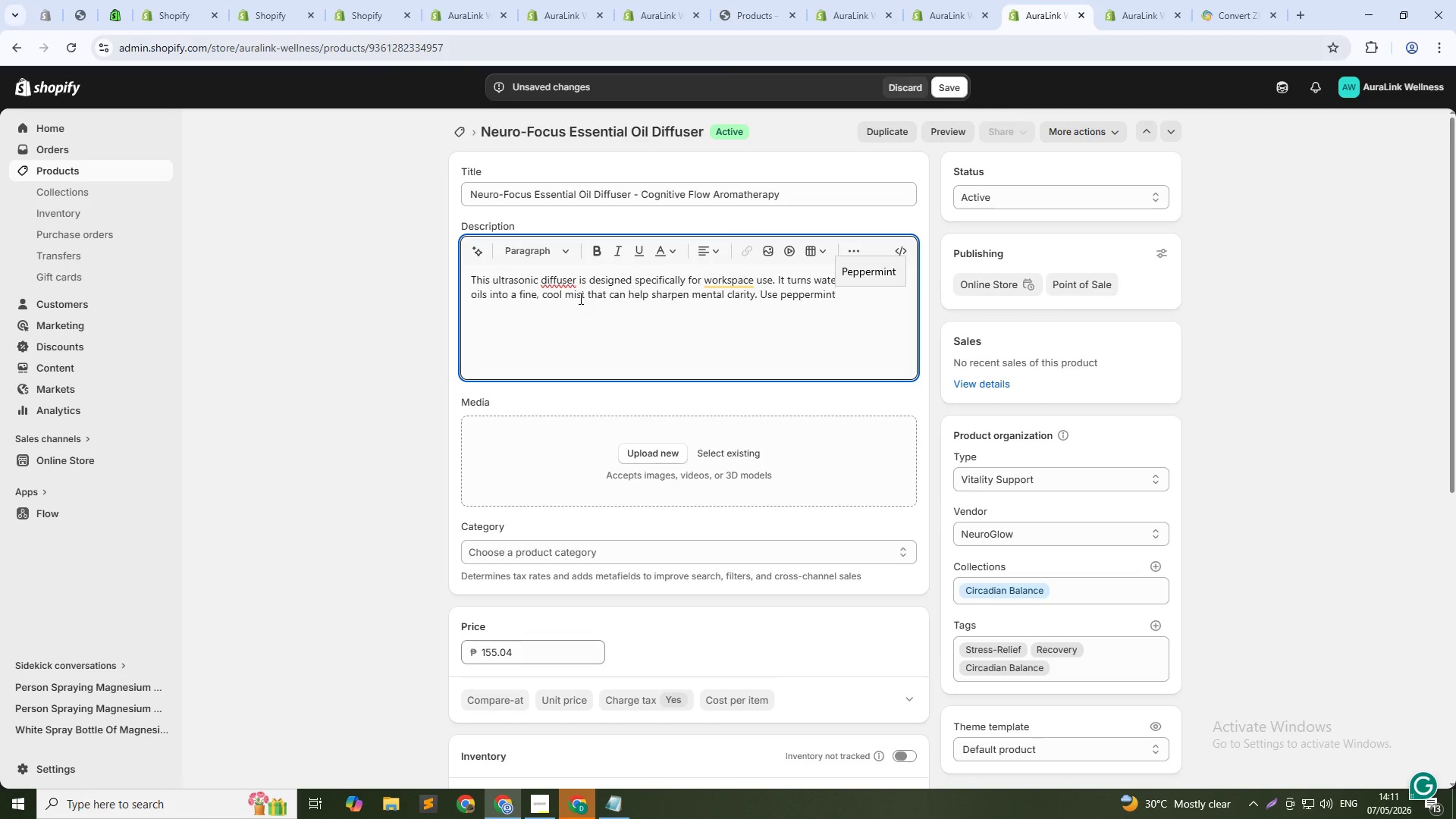 
left_click([863, 267])
 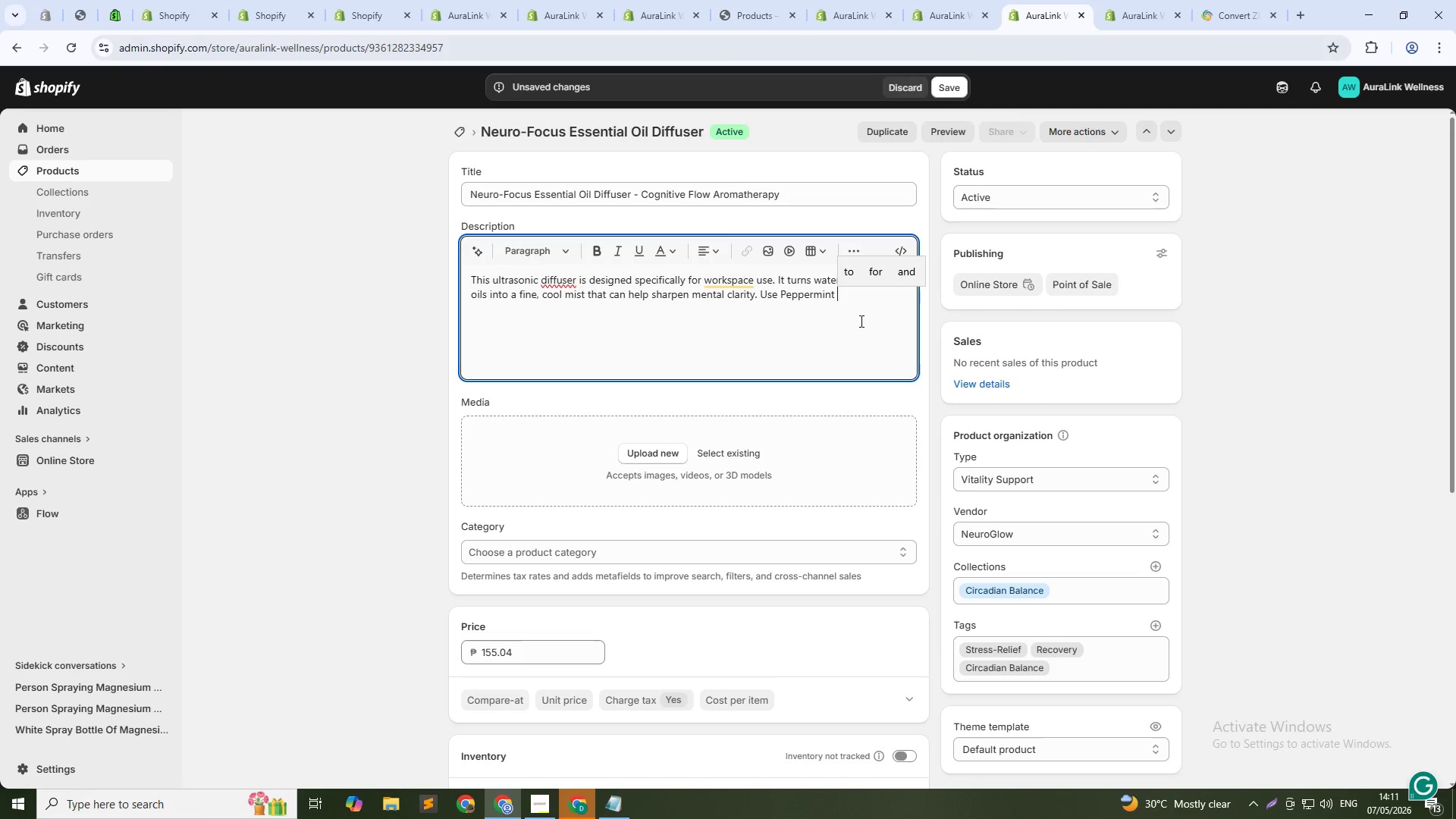 
wait(8.42)
 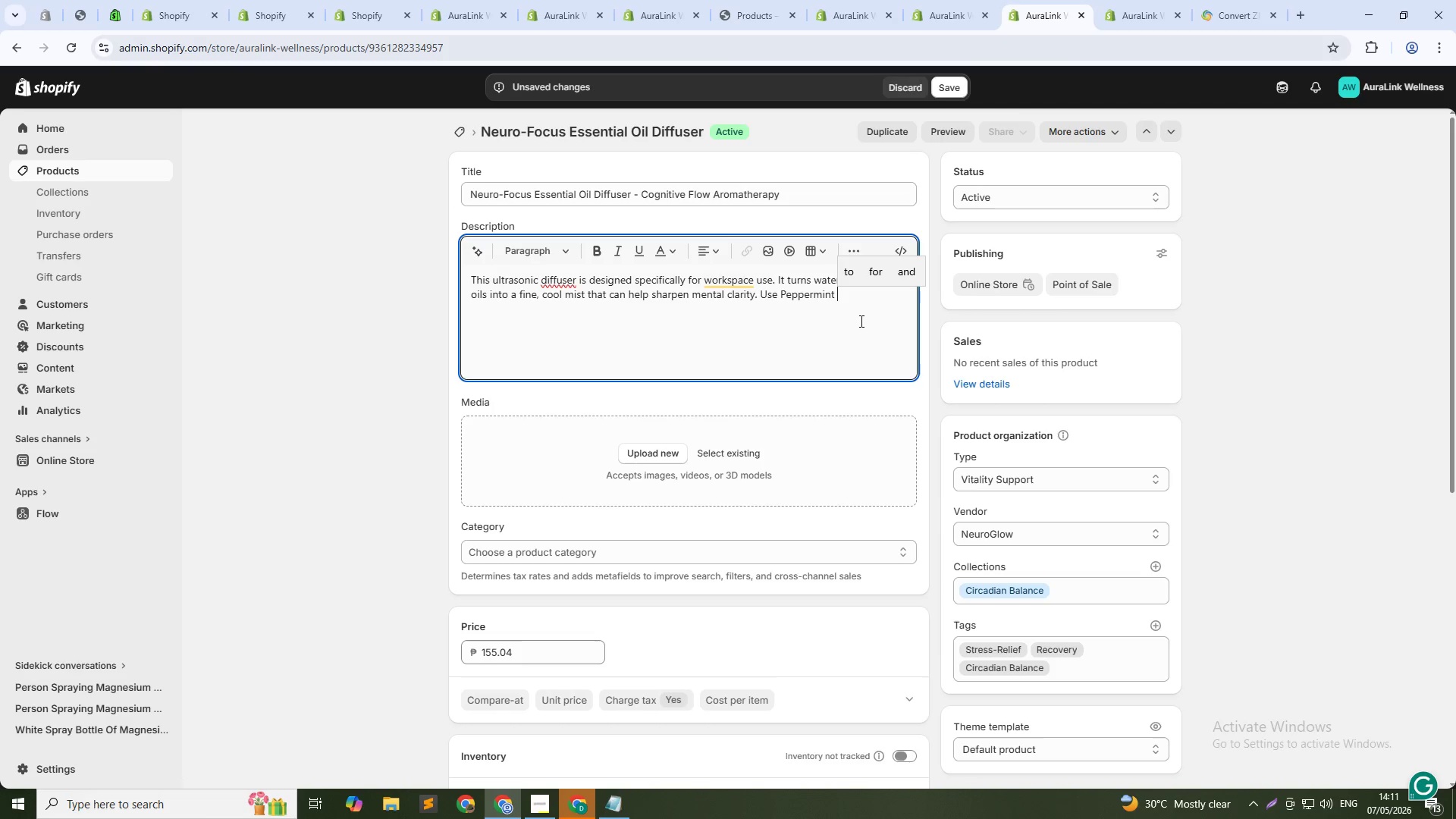 
type(or rosemary oils to support focus during deep work sessions. The diffuser runs quietly and has a clean,clinical)
 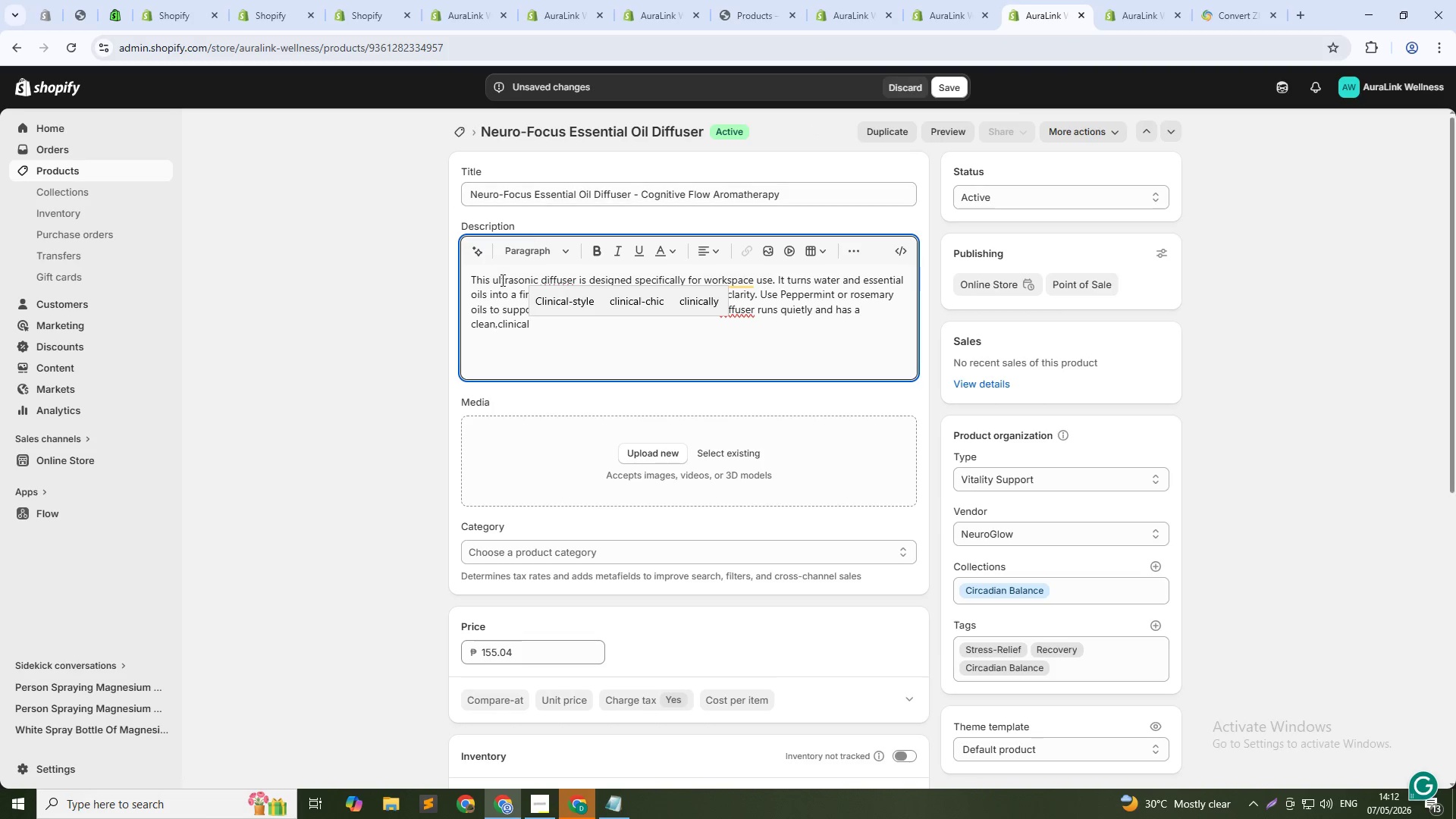 
left_click([500, 325])
 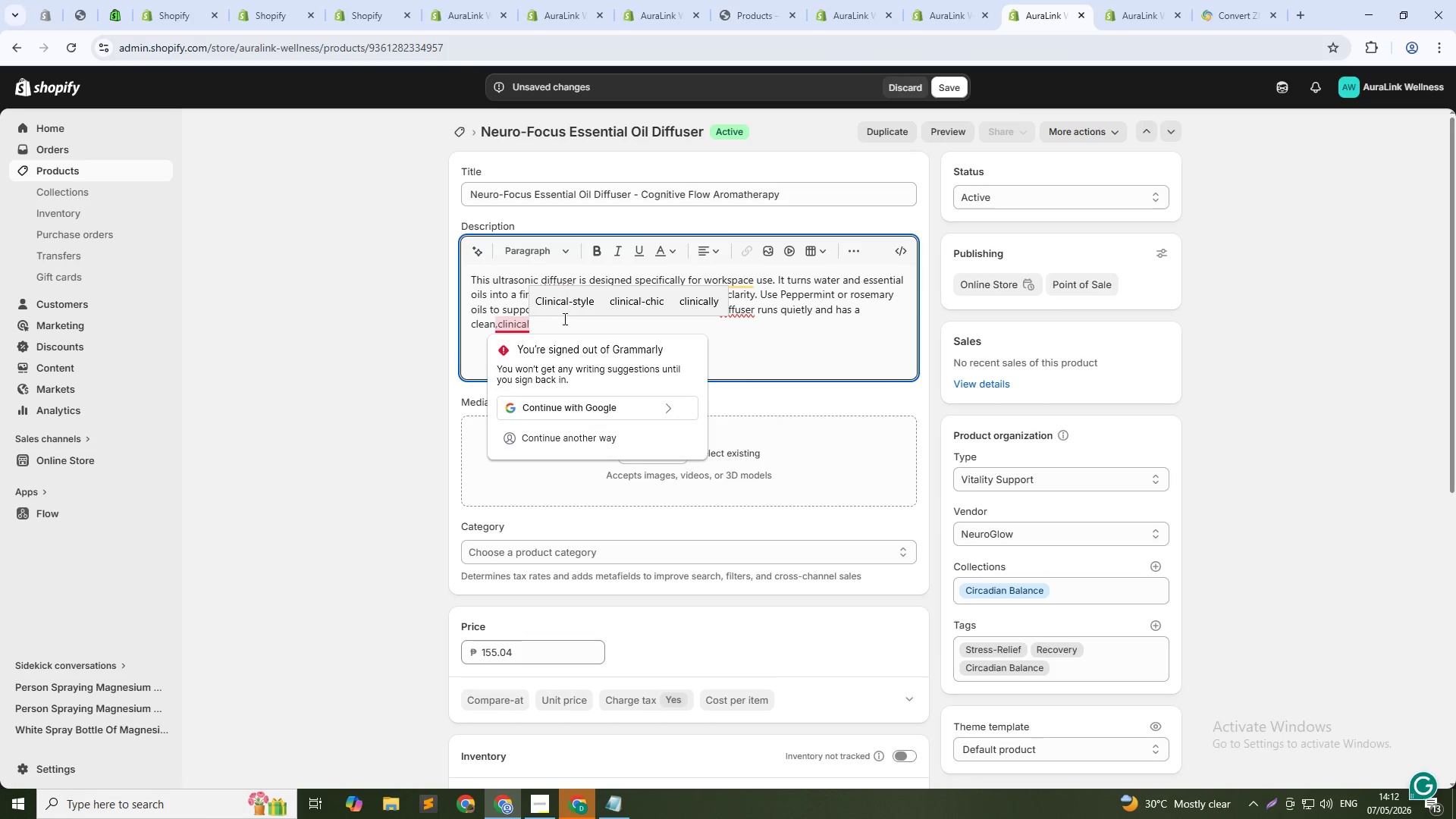 
key(ArrowLeft)
 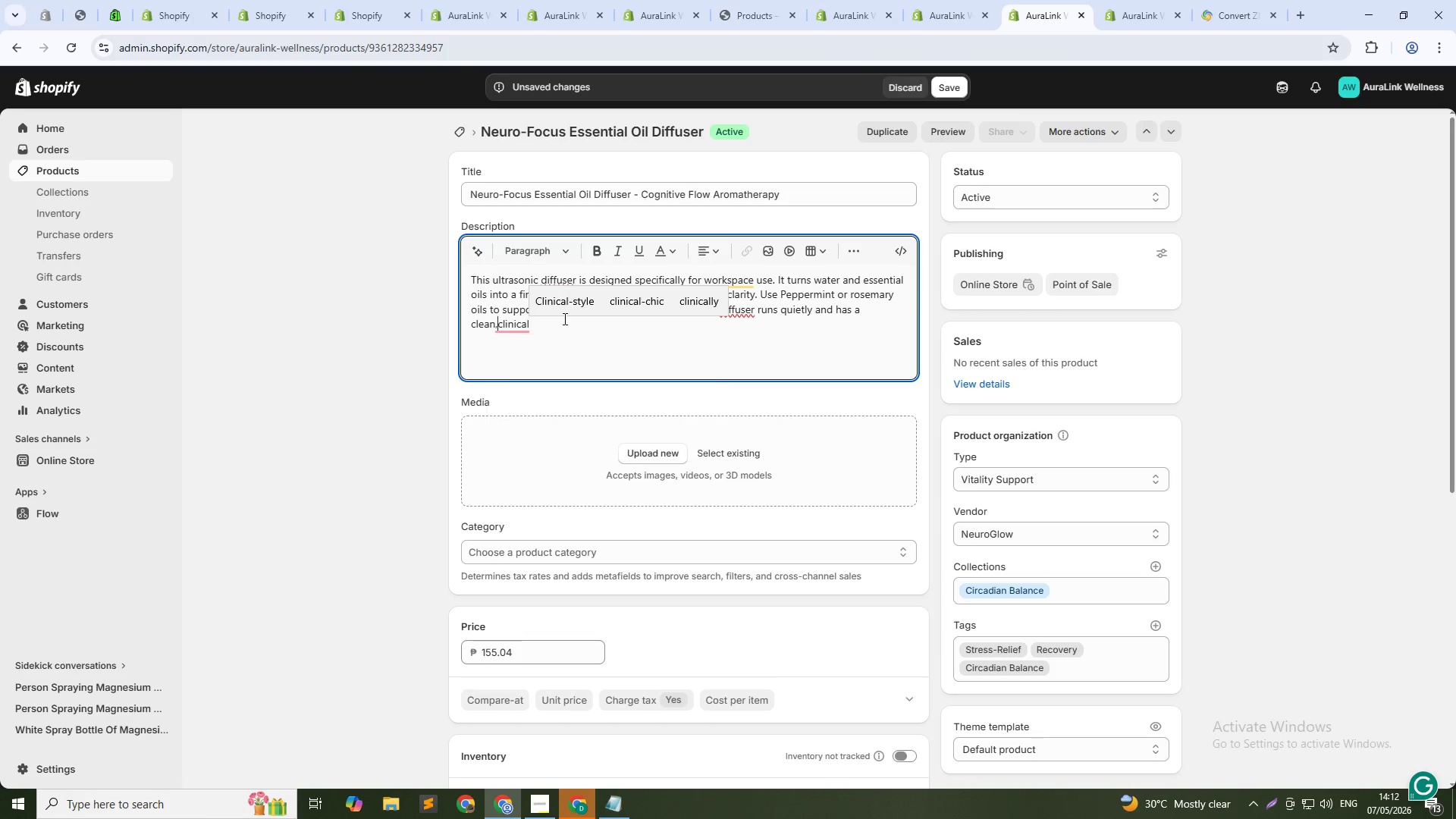 
key(Space)
 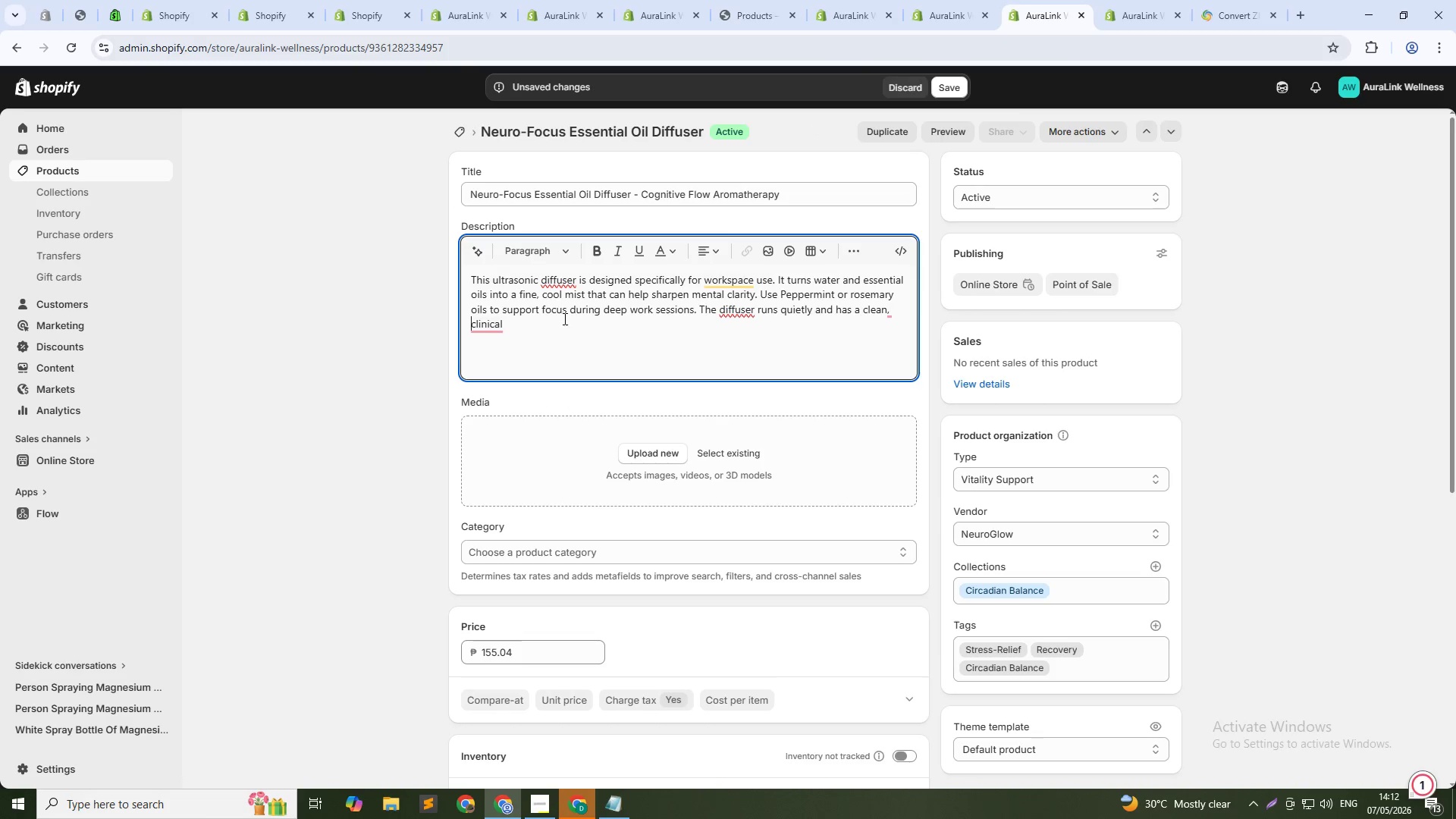 
left_click([563, 318])
 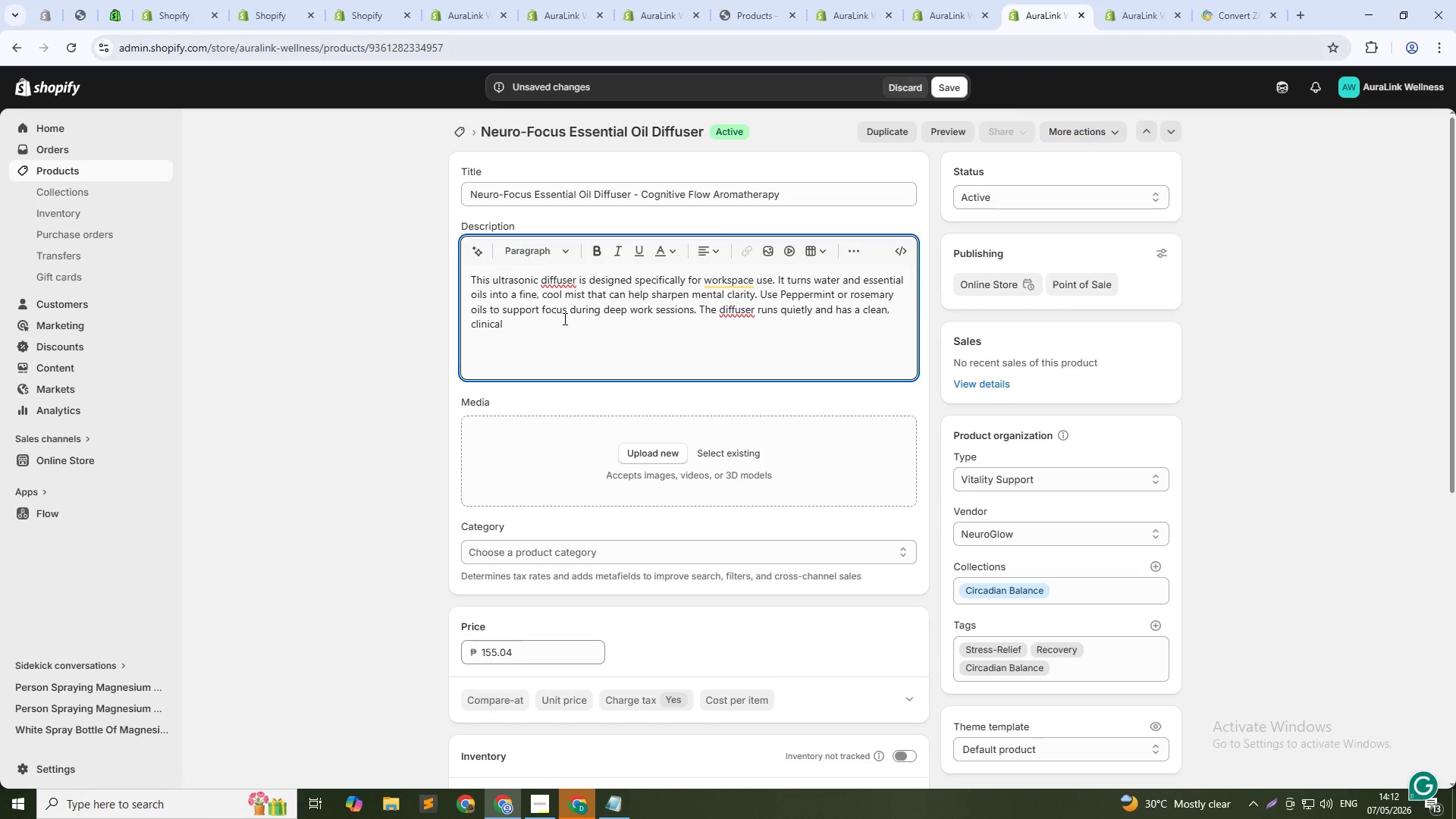 
type( llok)
key(Backspace)
key(Backspace)
key(Backspace)
type(ook fits any home office. Part of Con)
 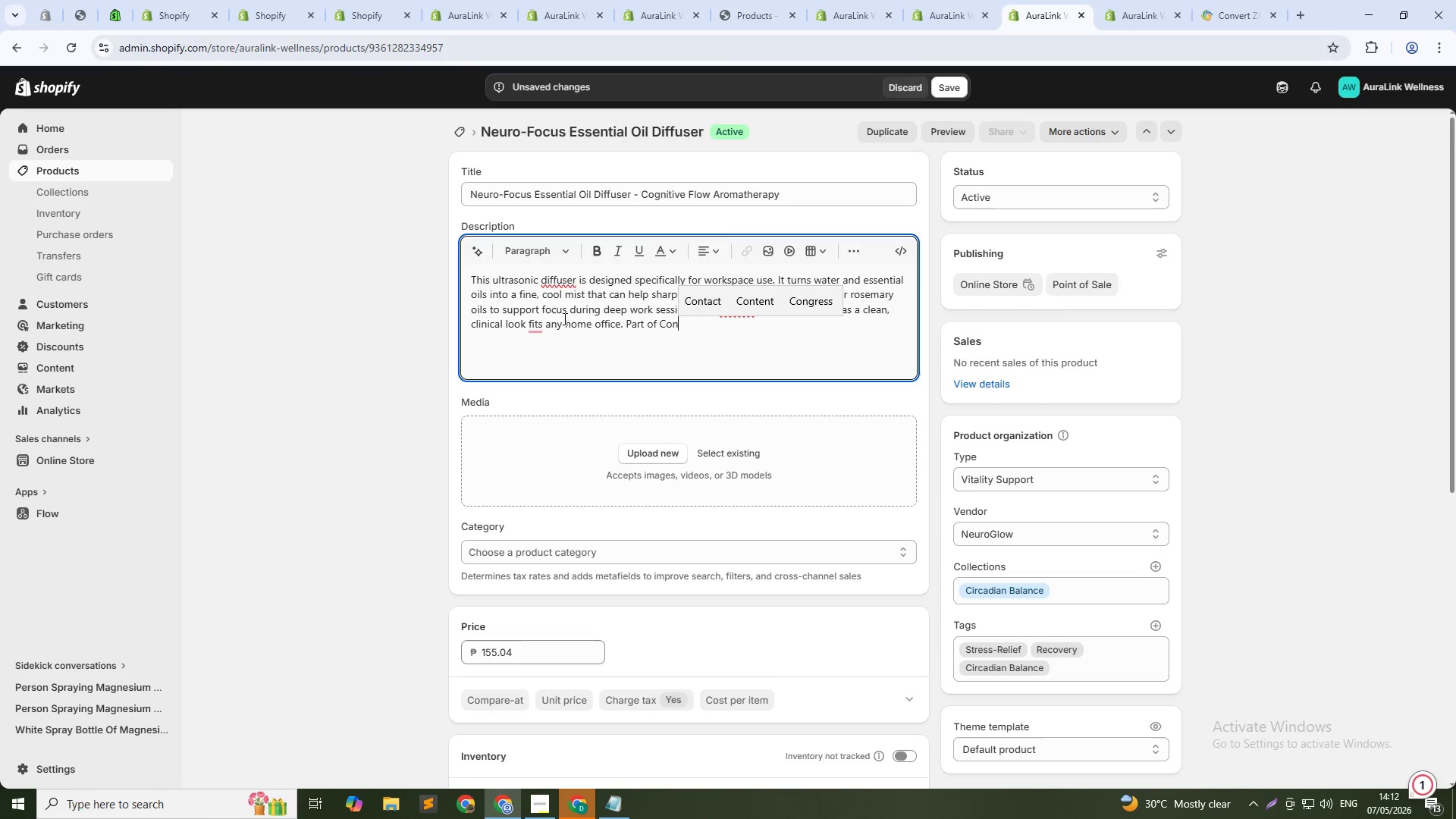 
key(Backspace)
type(gnitive Flow.)
 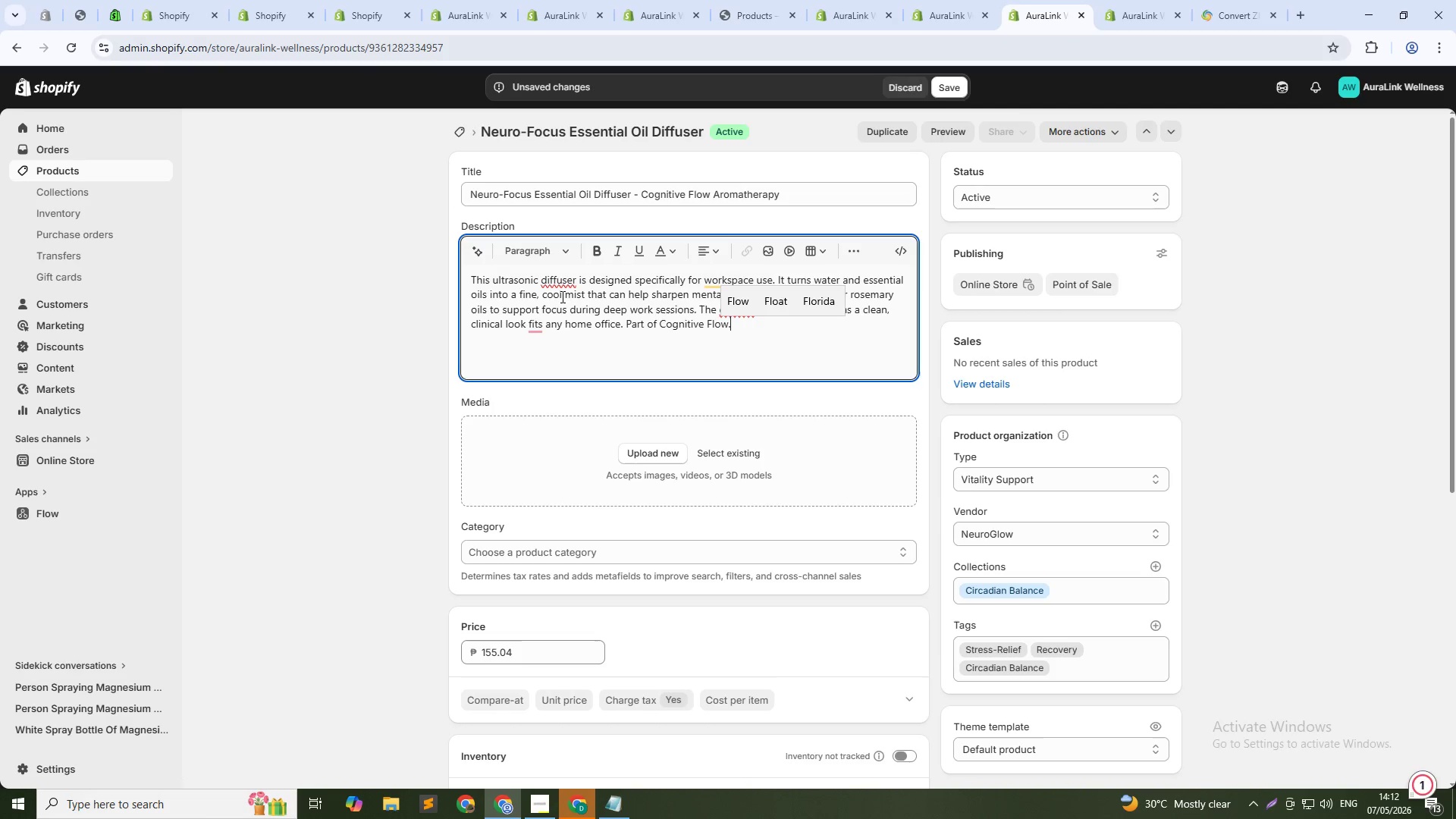 
left_click([561, 297])
 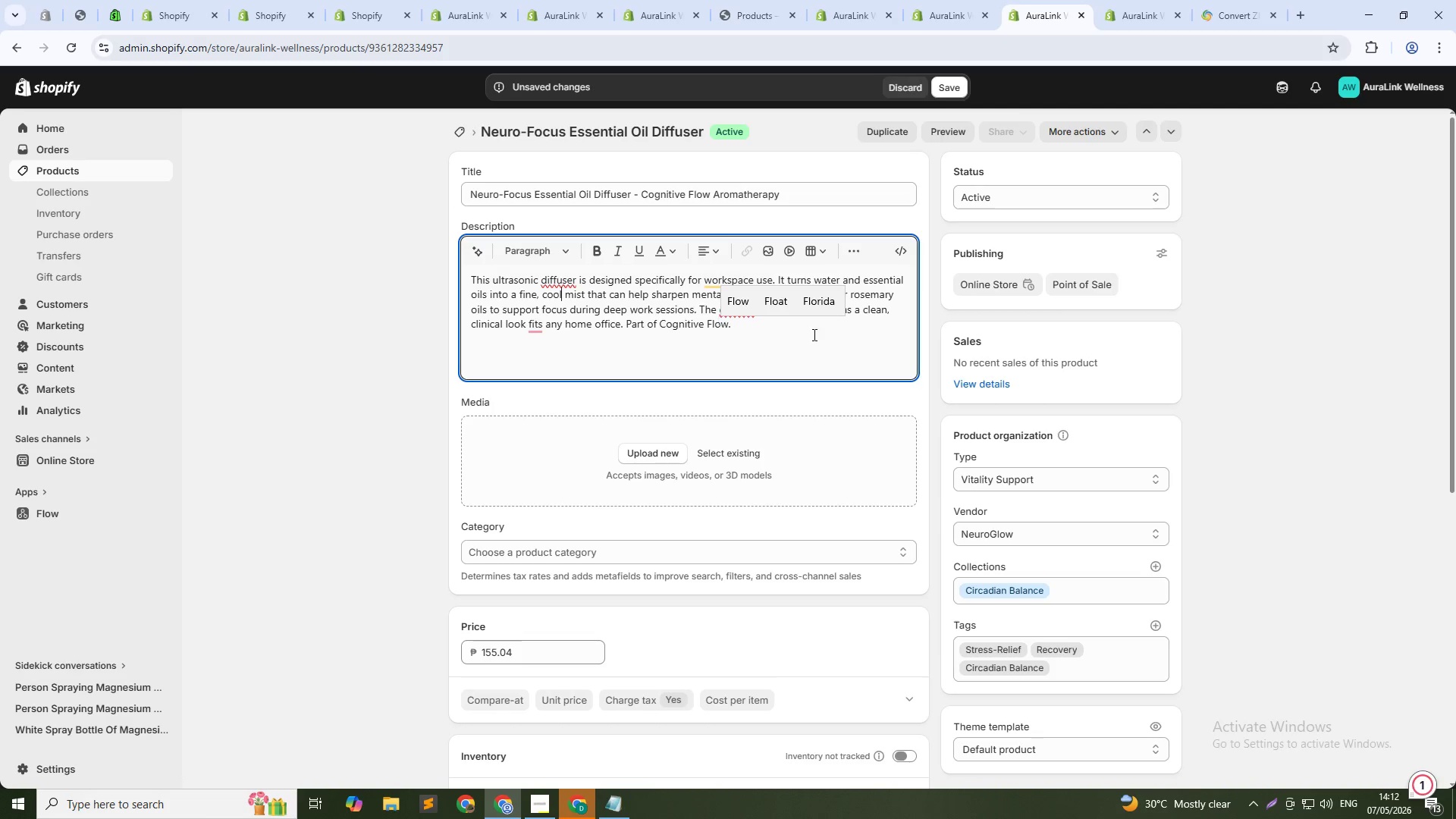 
left_click([813, 334])
 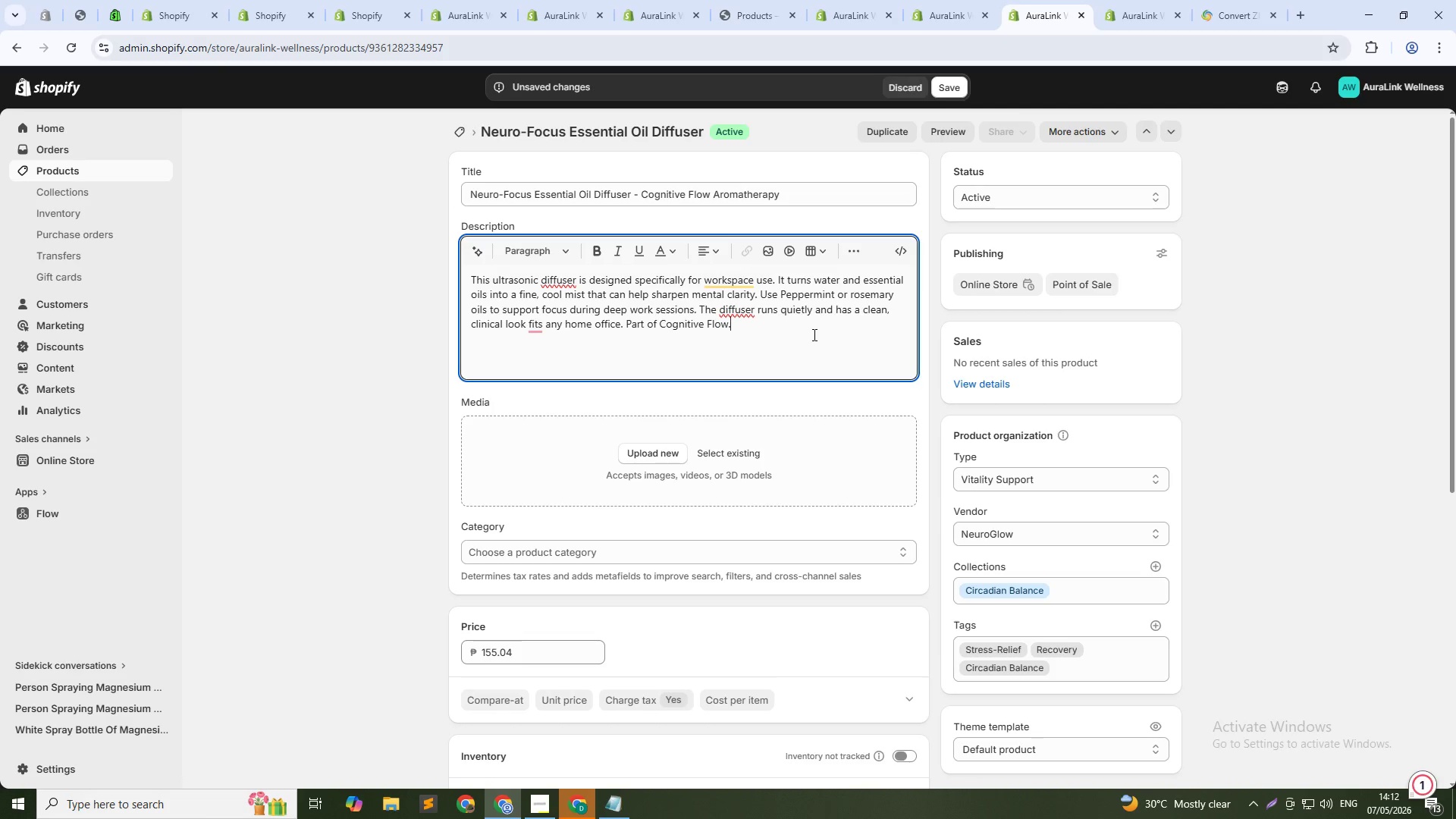 
scroll: coordinate [820, 337], scroll_direction: down, amount: 7.0
 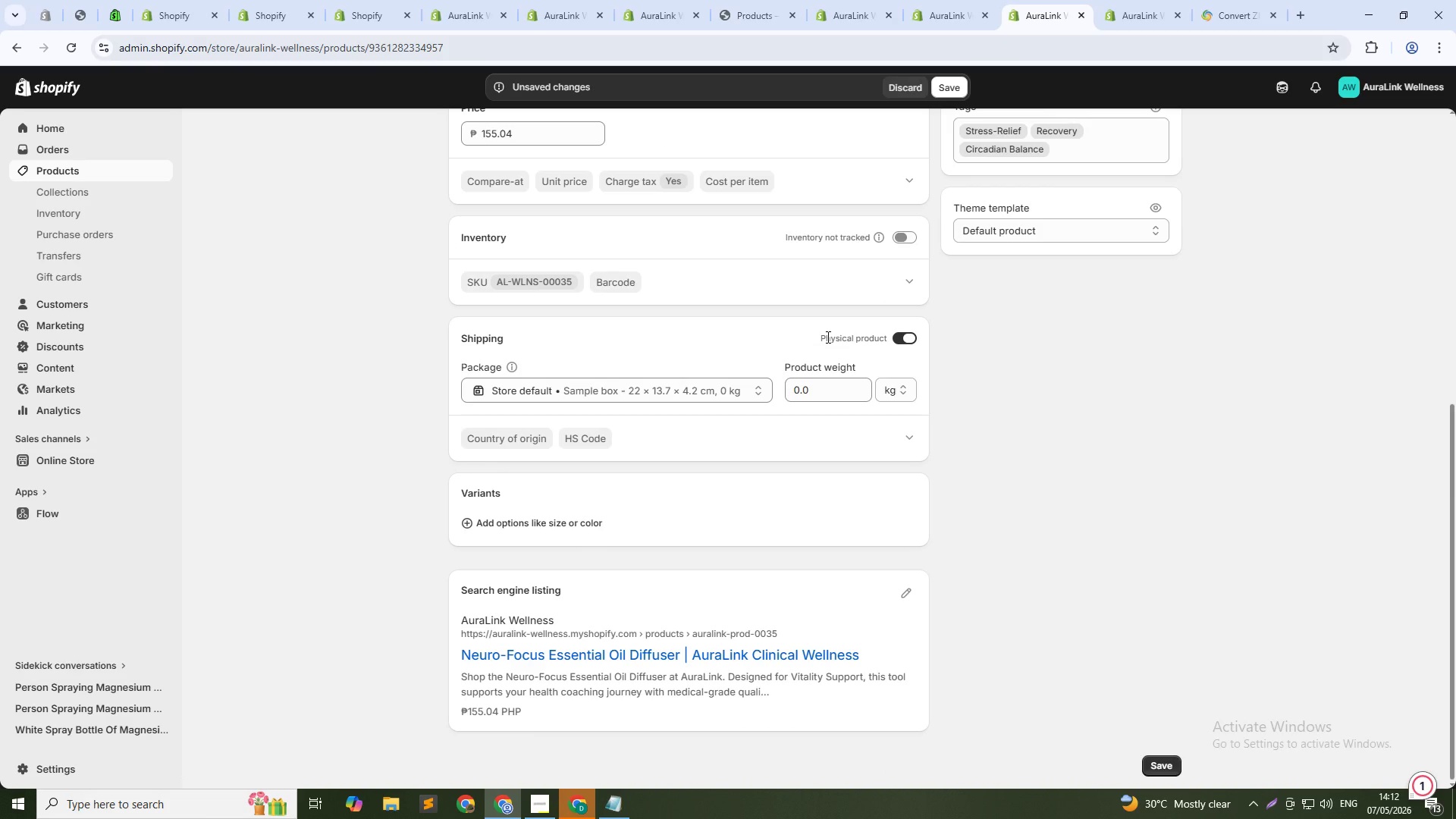 
scroll: coordinate [827, 337], scroll_direction: up, amount: 7.0
 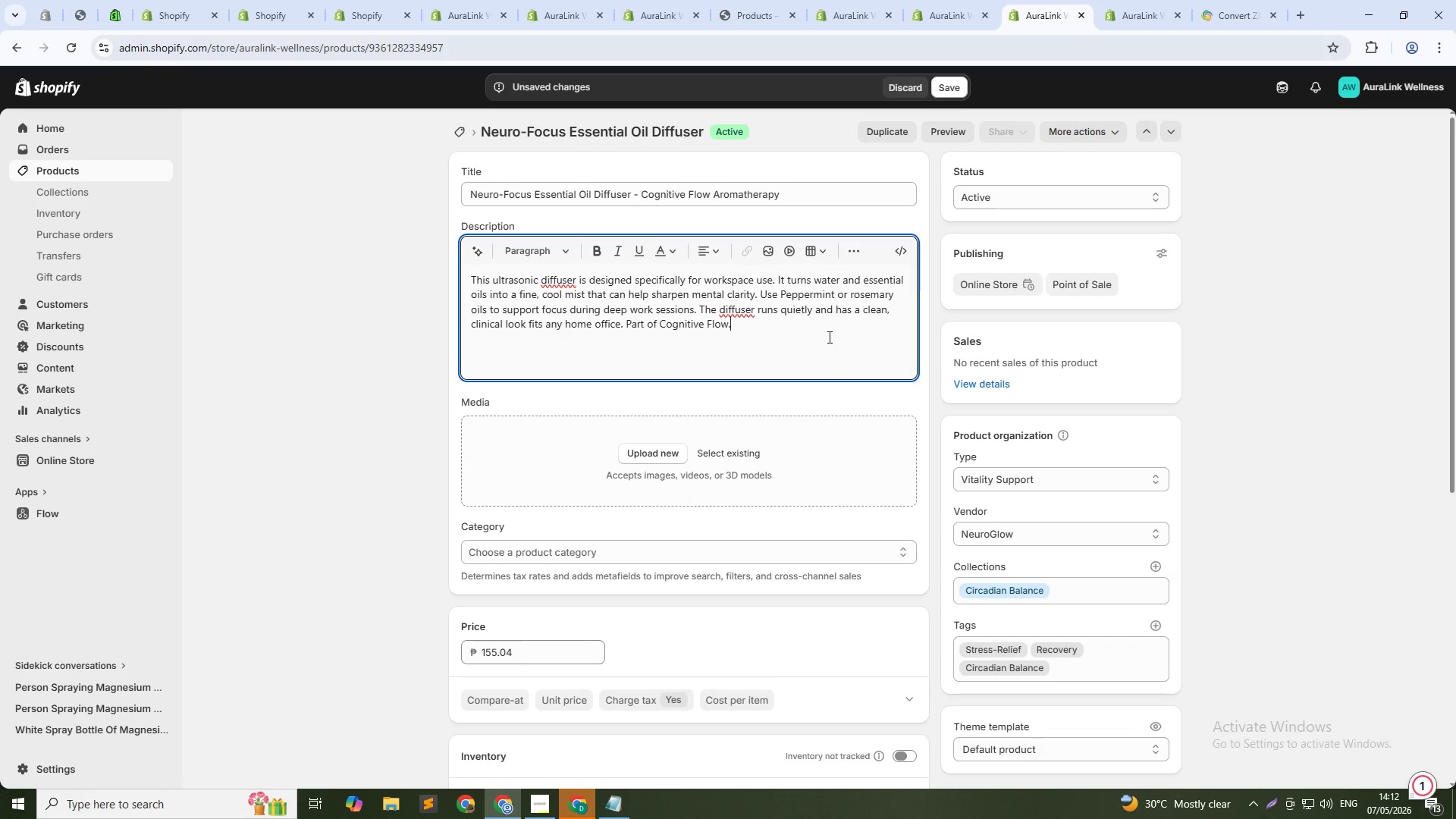 
scroll: coordinate [755, 373], scroll_direction: down, amount: 17.0
 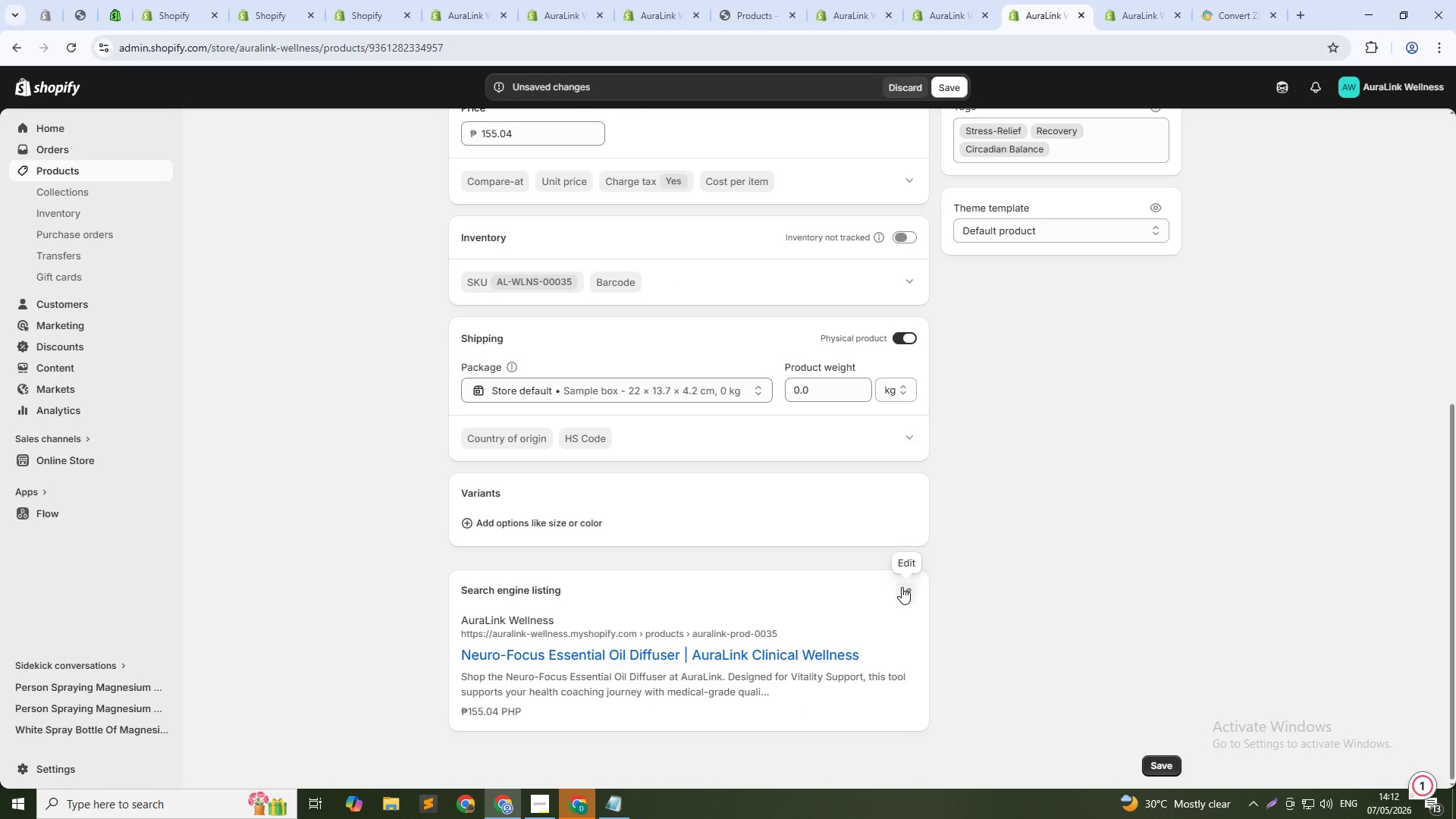 
left_click([905, 591])
 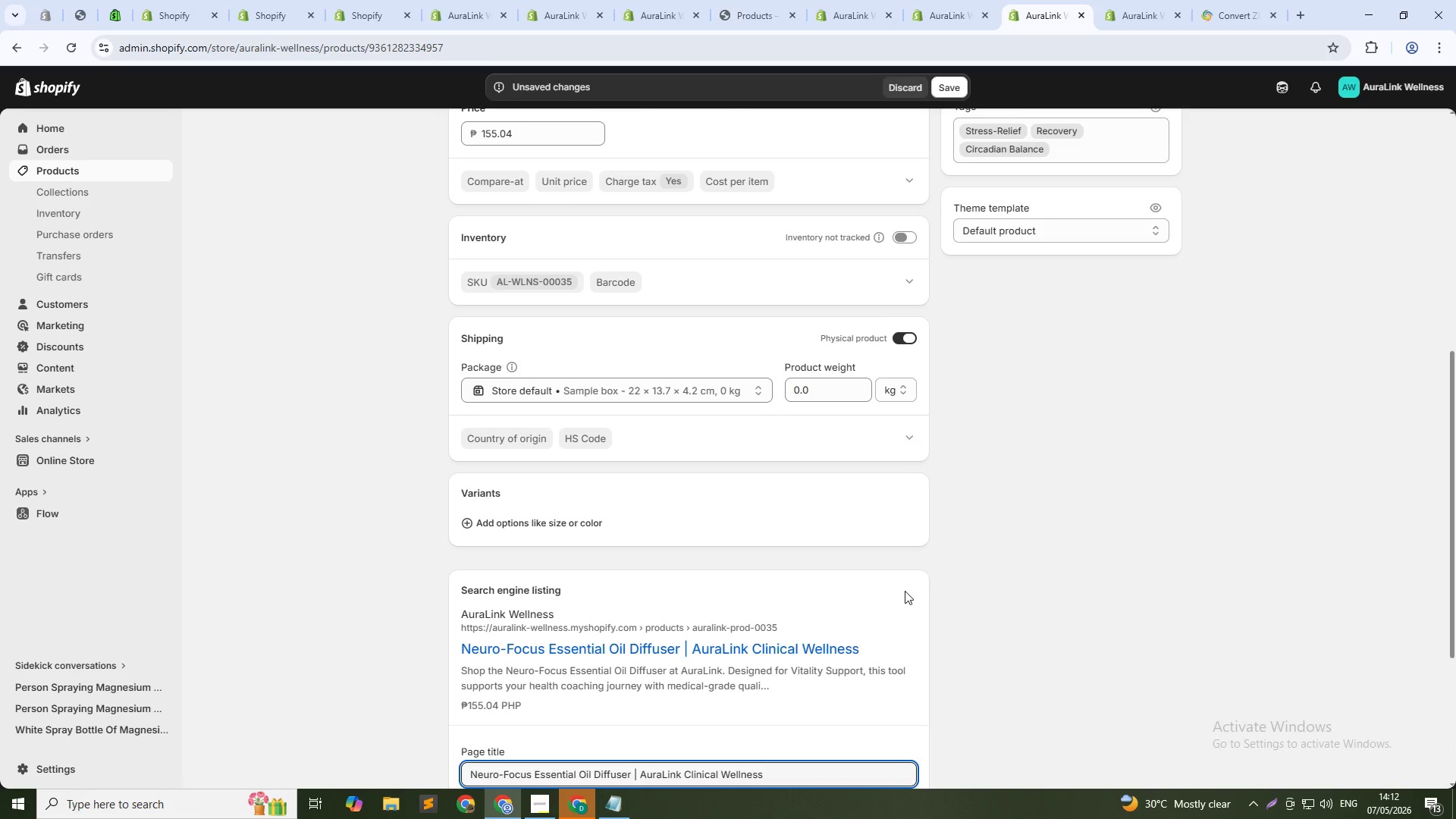 
scroll: coordinate [904, 590], scroll_direction: down, amount: 6.0
 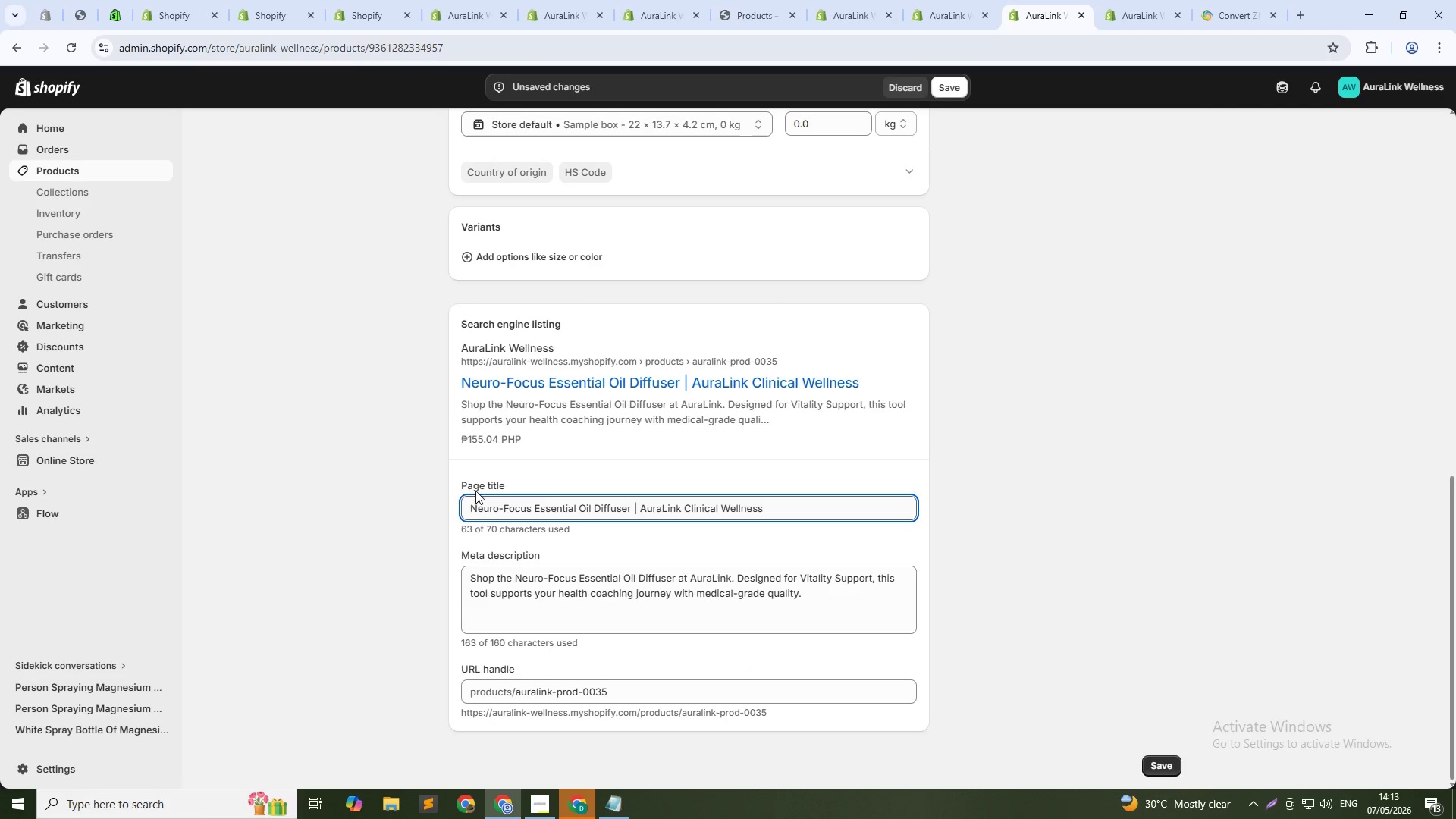 
left_click_drag(start_coordinate=[634, 507], to_coordinate=[783, 523])
 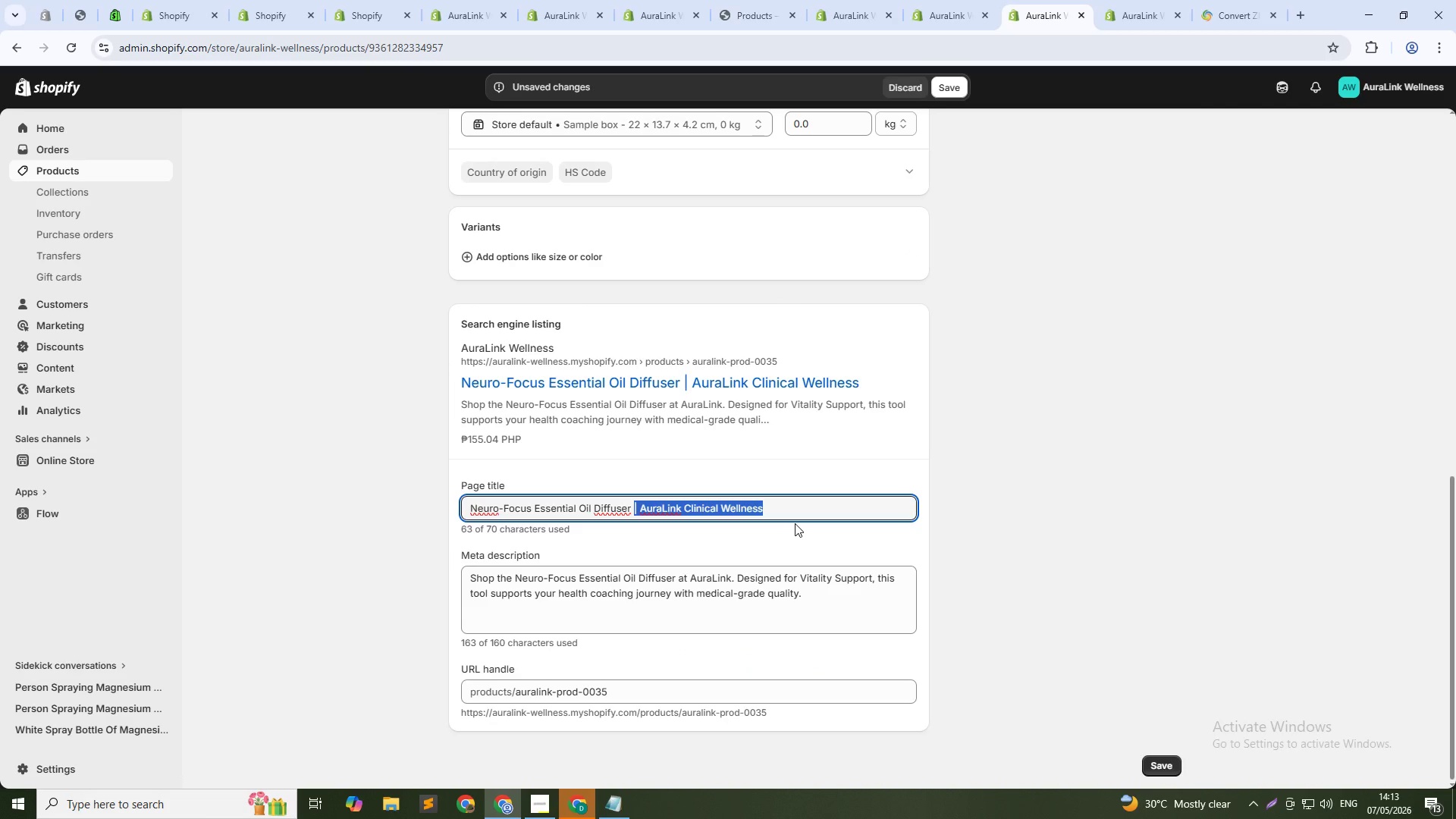 
key(Backspace)
 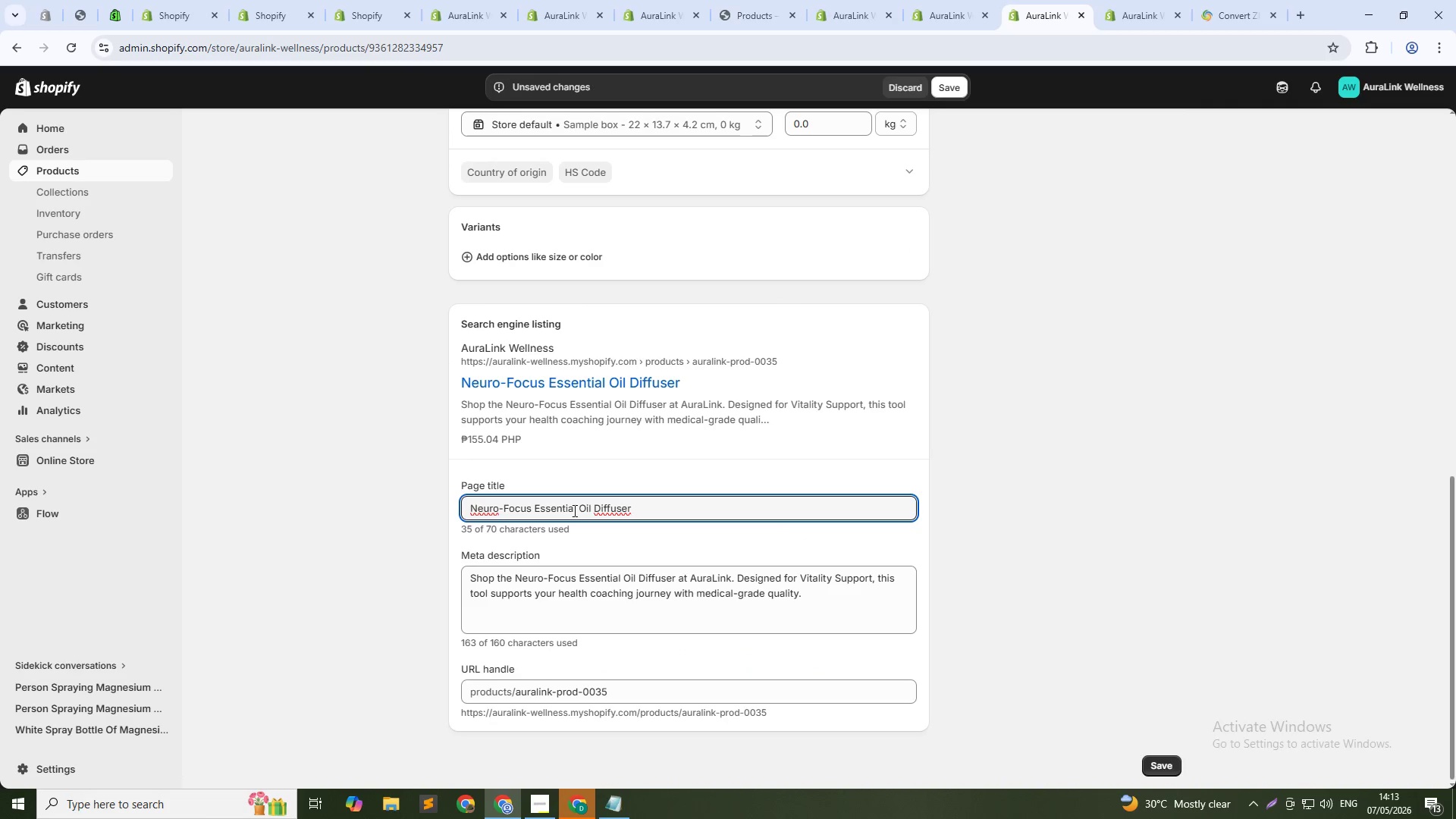 
double_click([564, 509])
 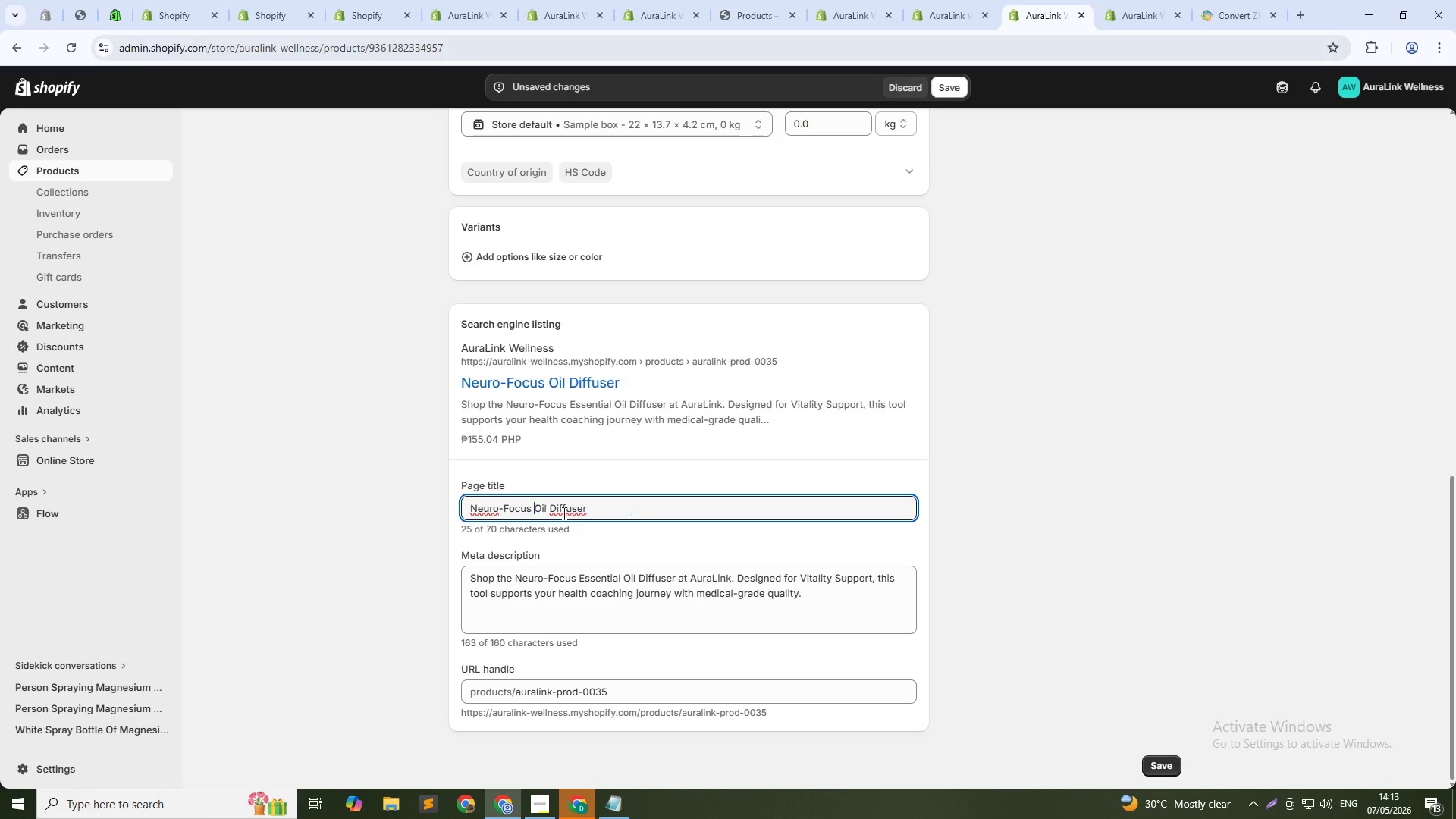 
key(Backspace)
 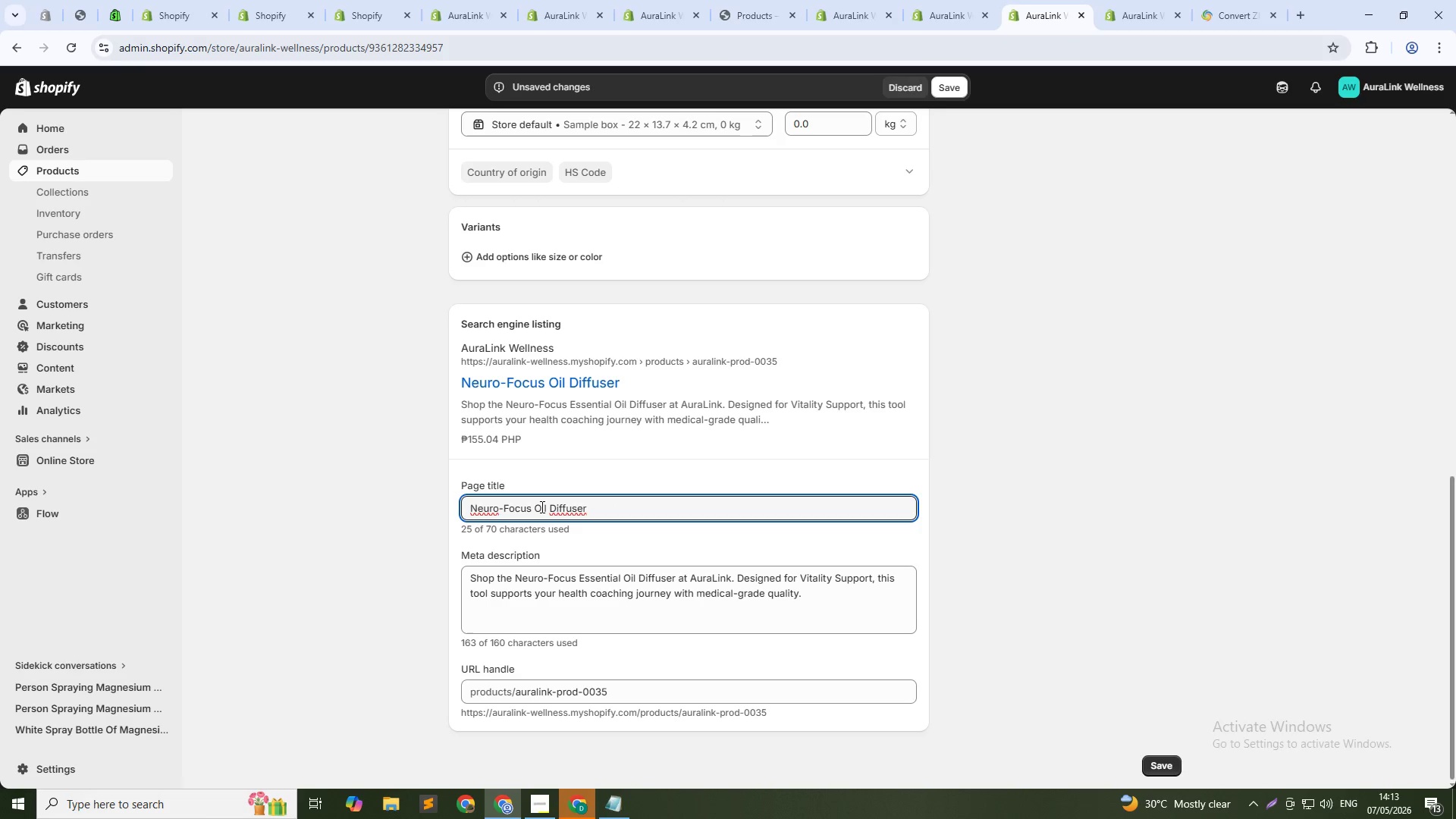 
double_click([541, 507])
 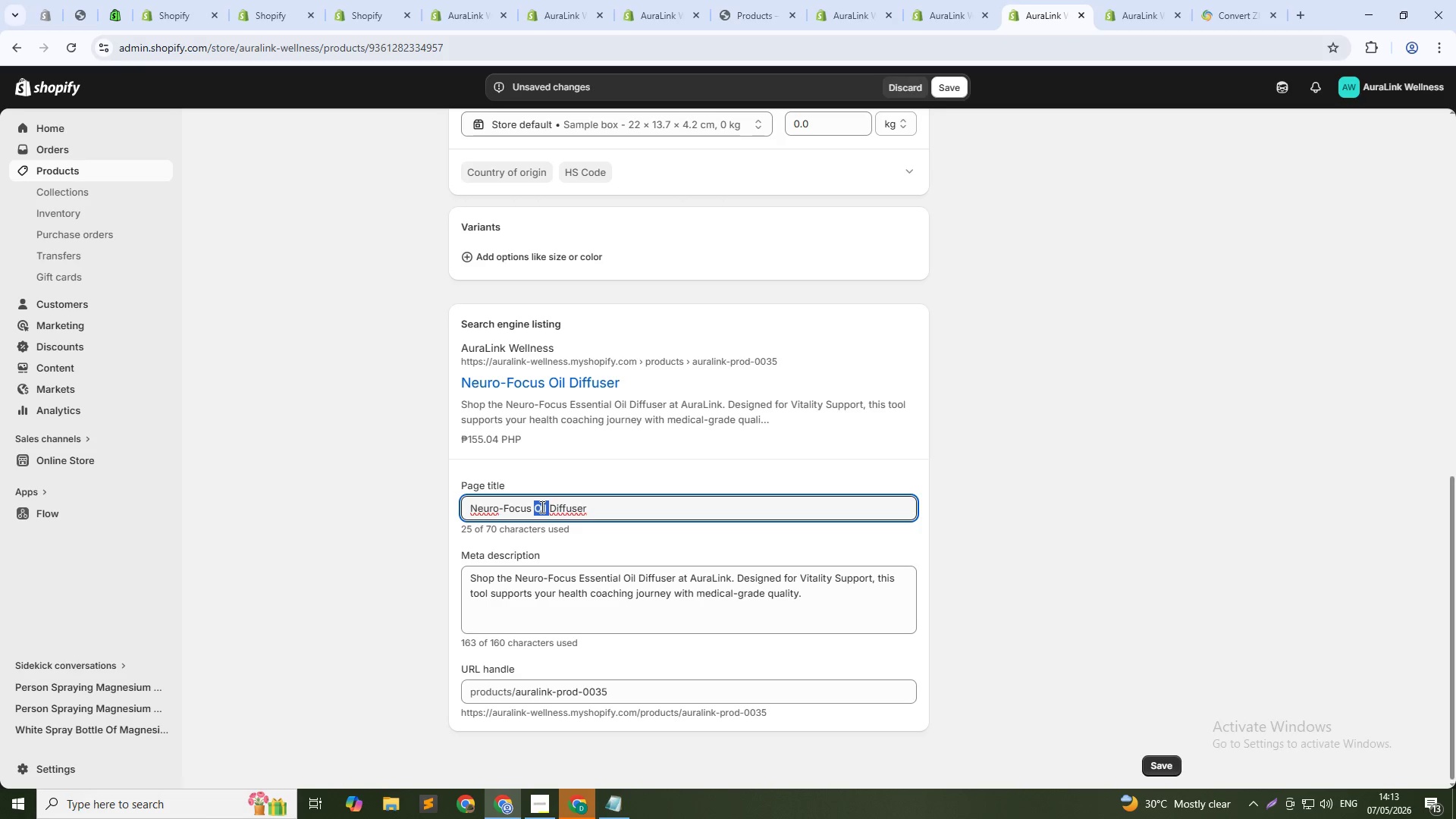 
key(Backspace)
 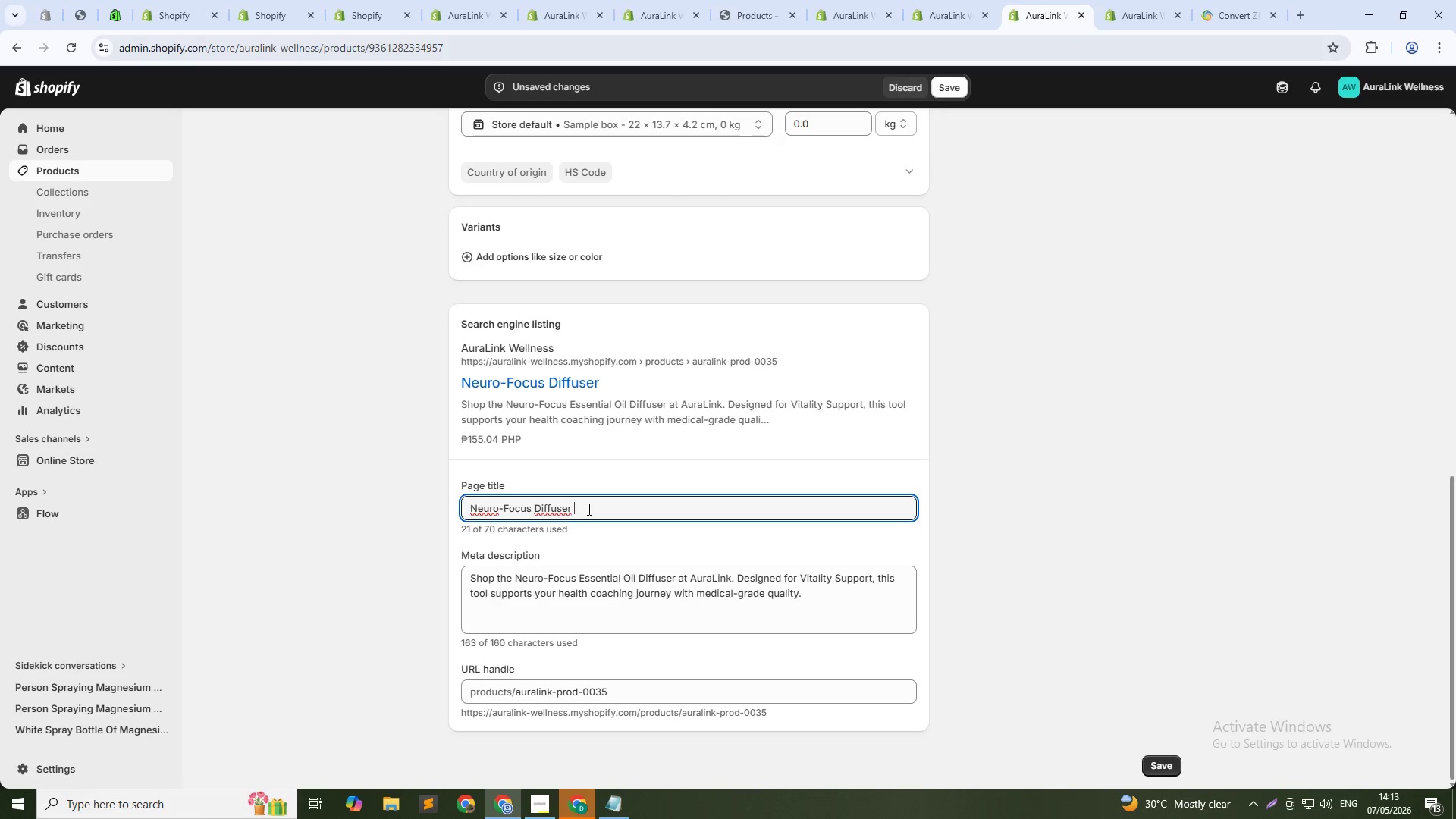 
left_click([588, 509])
 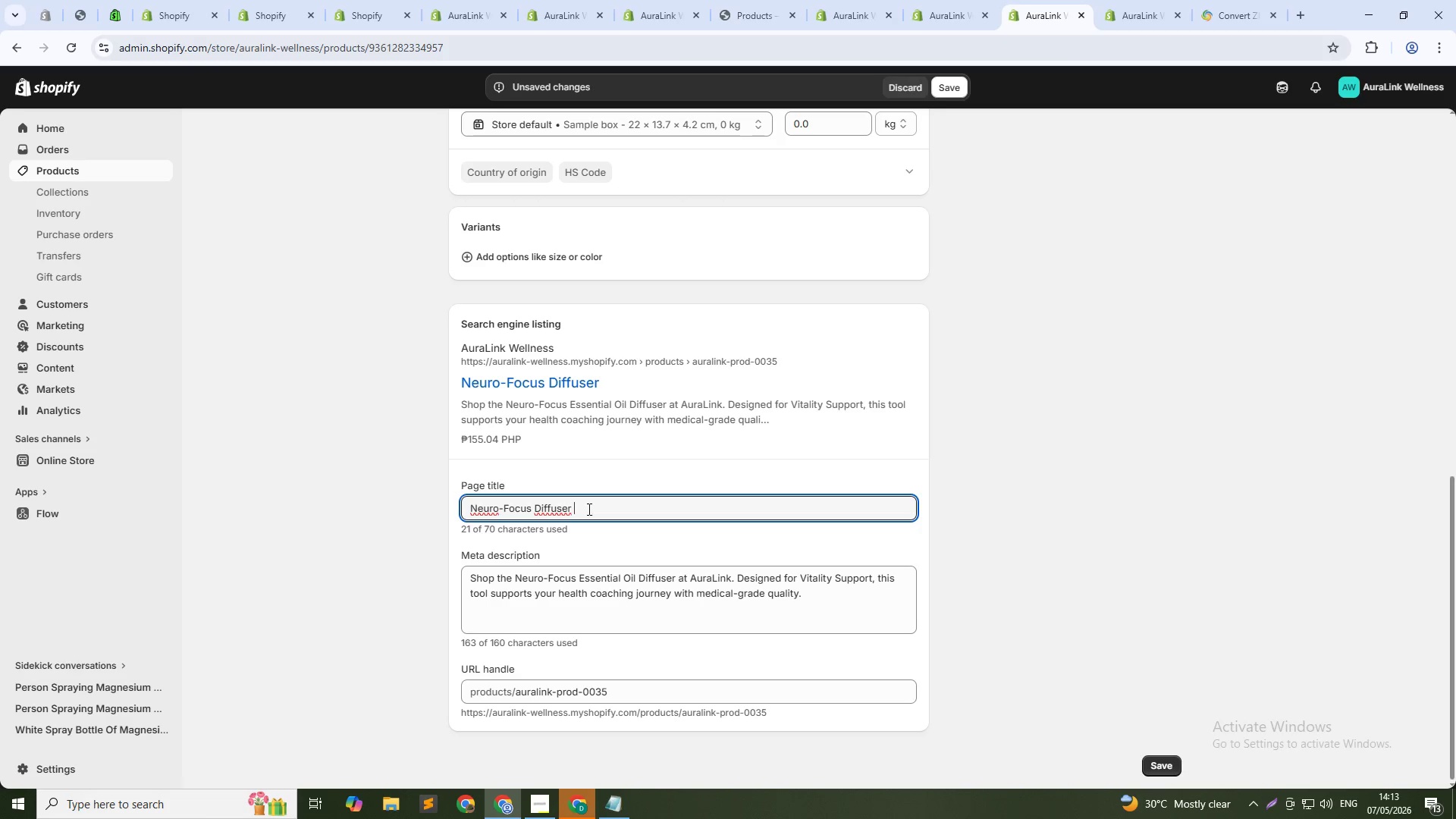 
type( Clinical)
 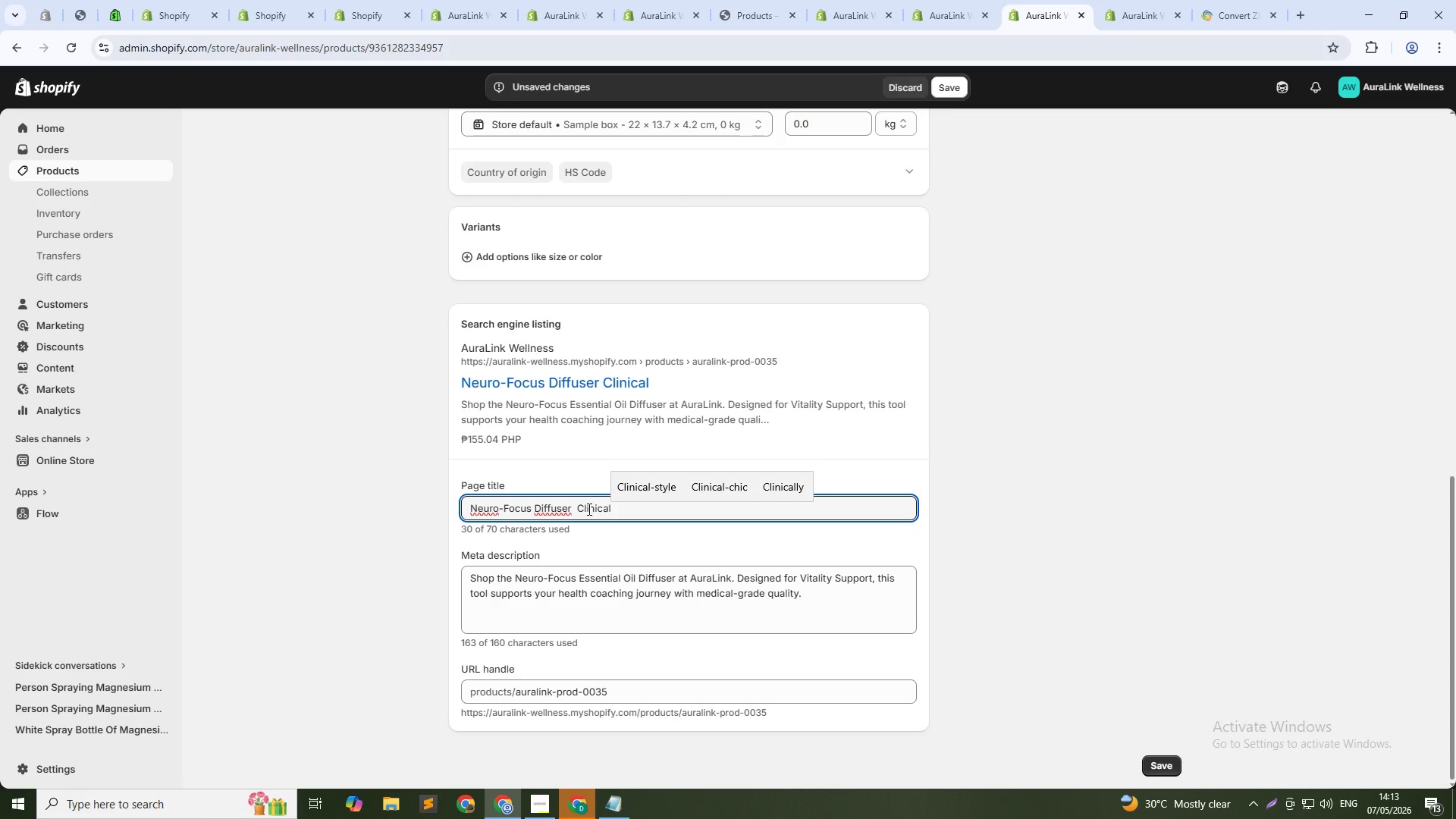 
wait(6.92)
 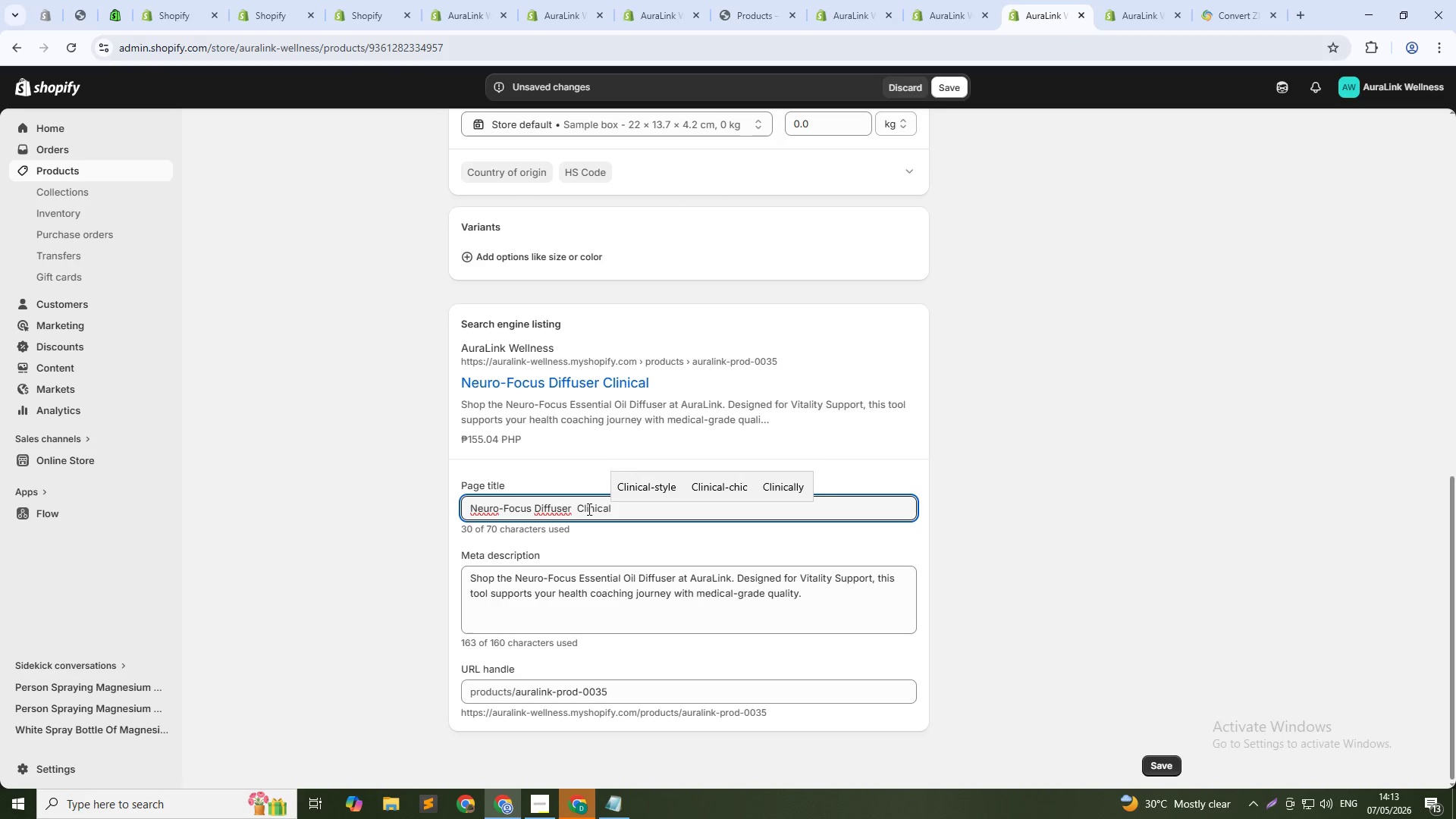 
type( Arom)
key(Backspace)
key(Backspace)
type(omathe)
 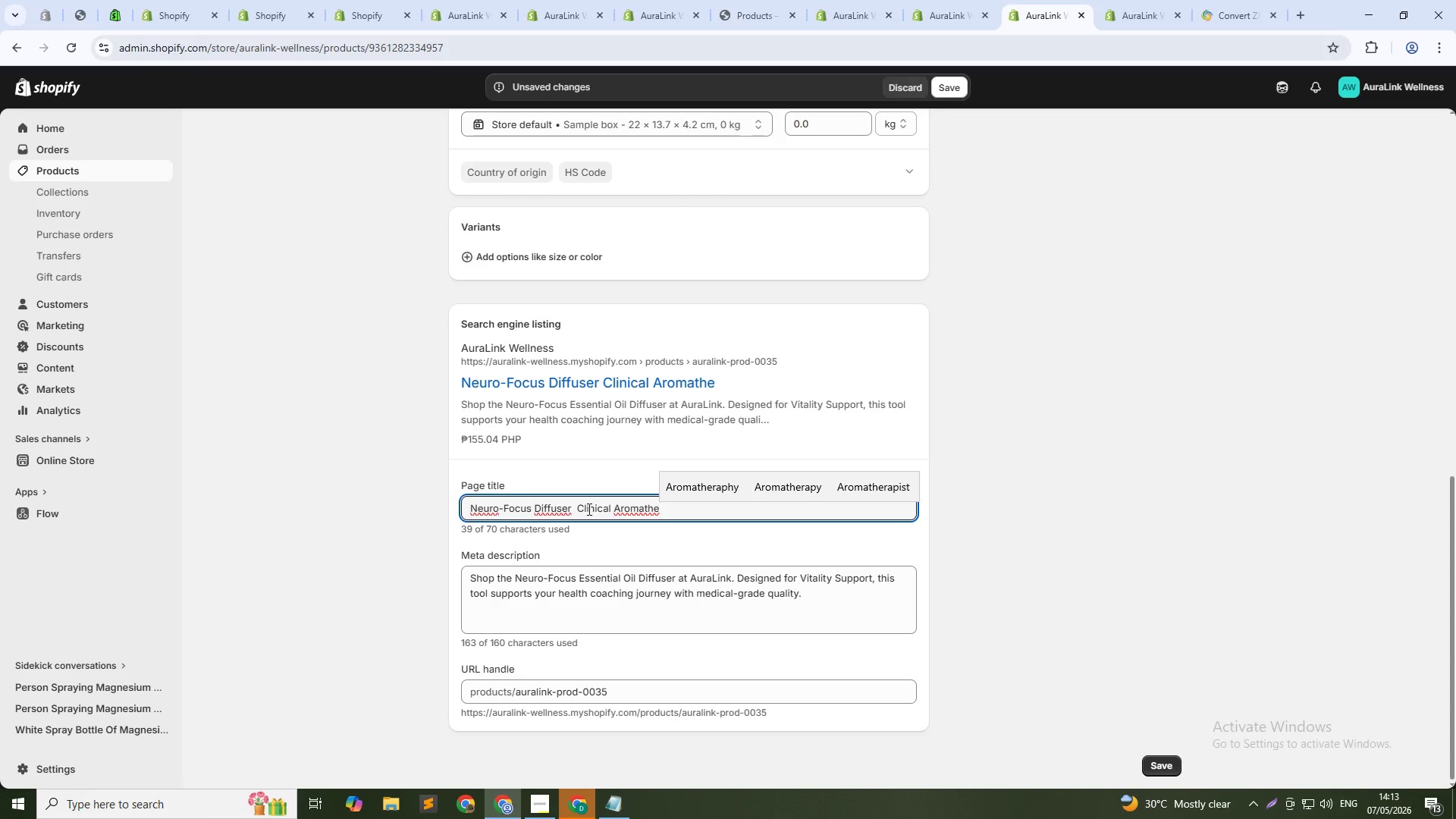 
type(rapy)
 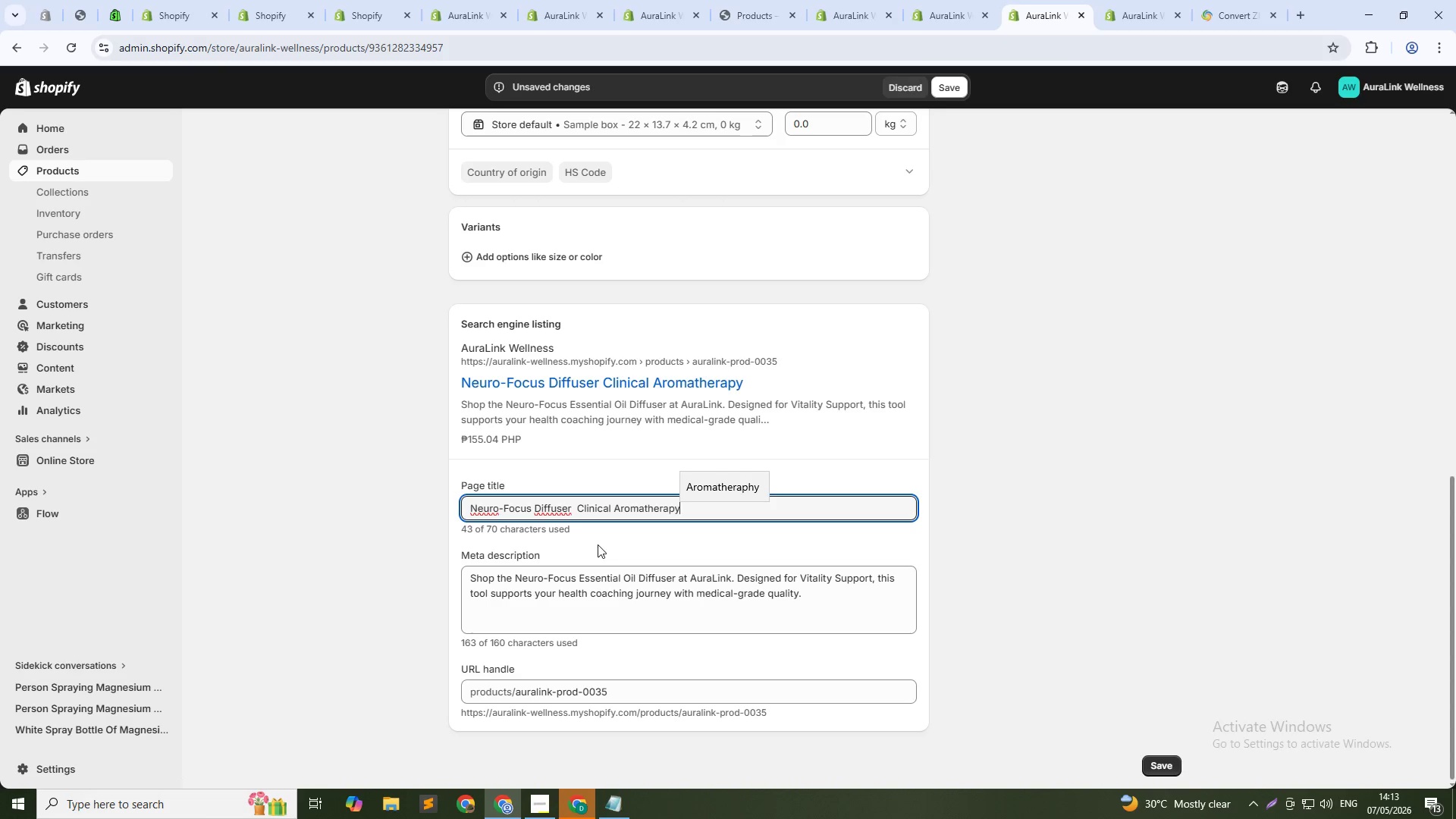 
left_click([566, 598])
 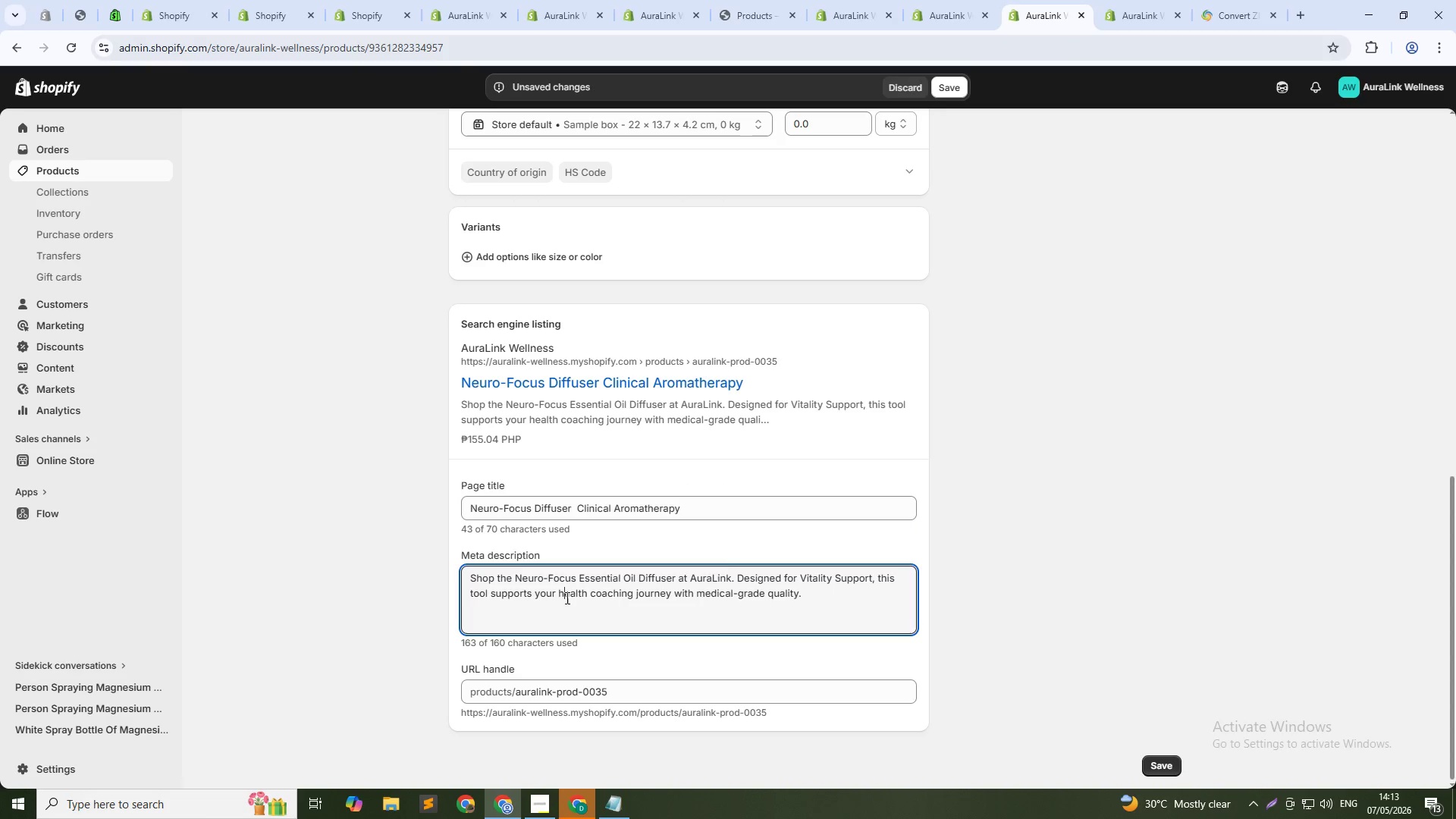 
key(Control+A)
 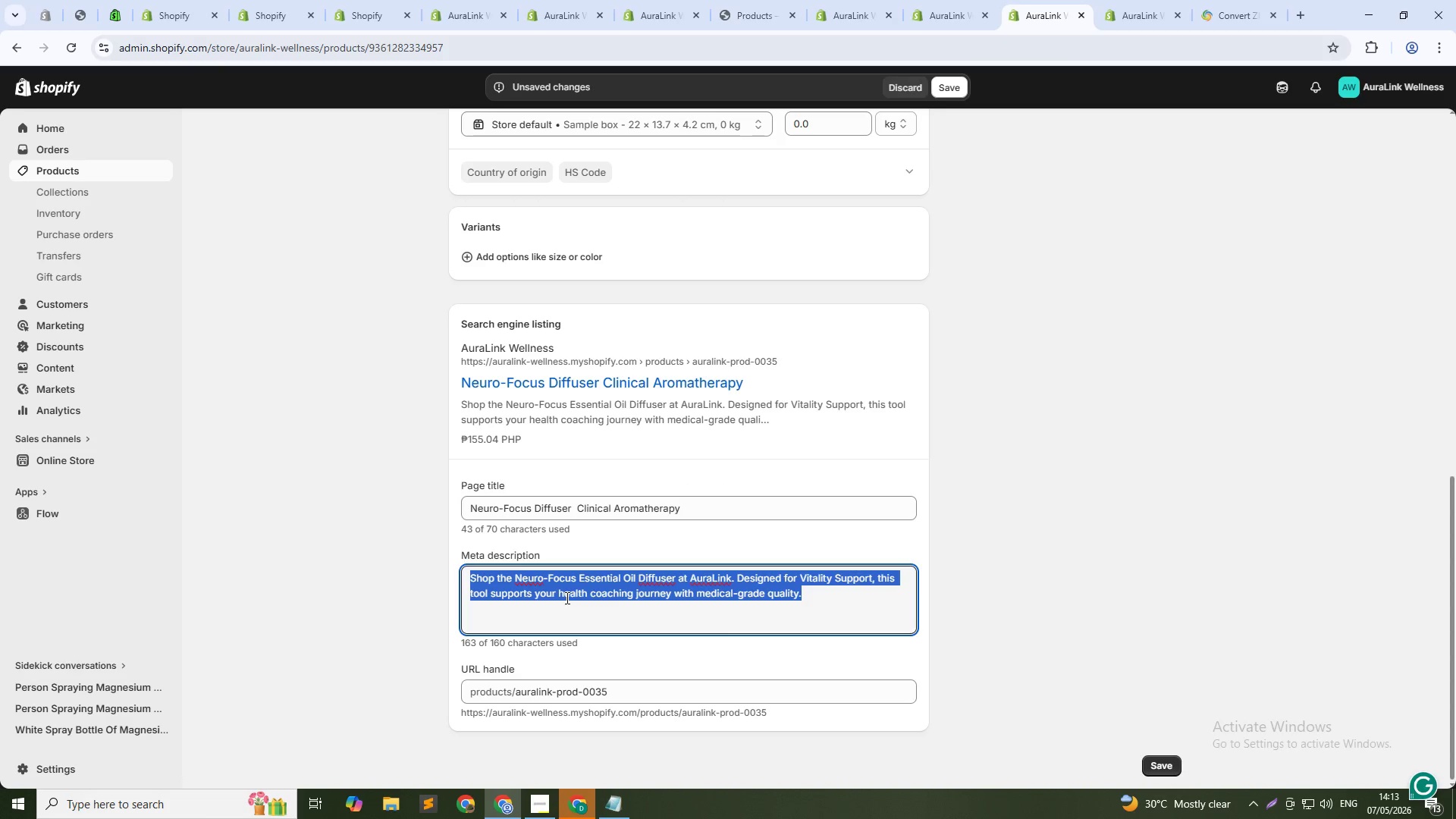 
type(Ultrasoni)
 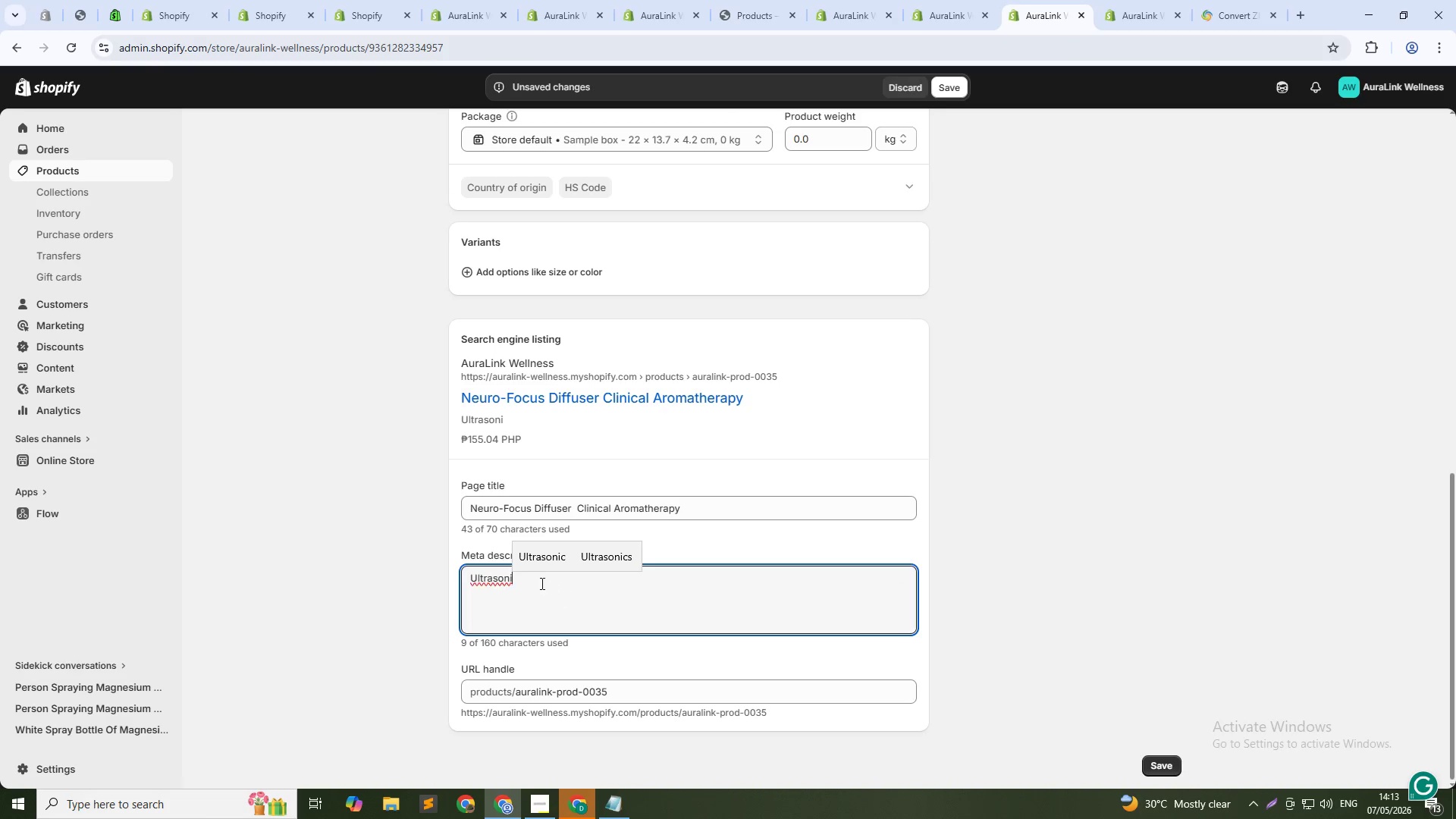 
left_click([543, 554])
 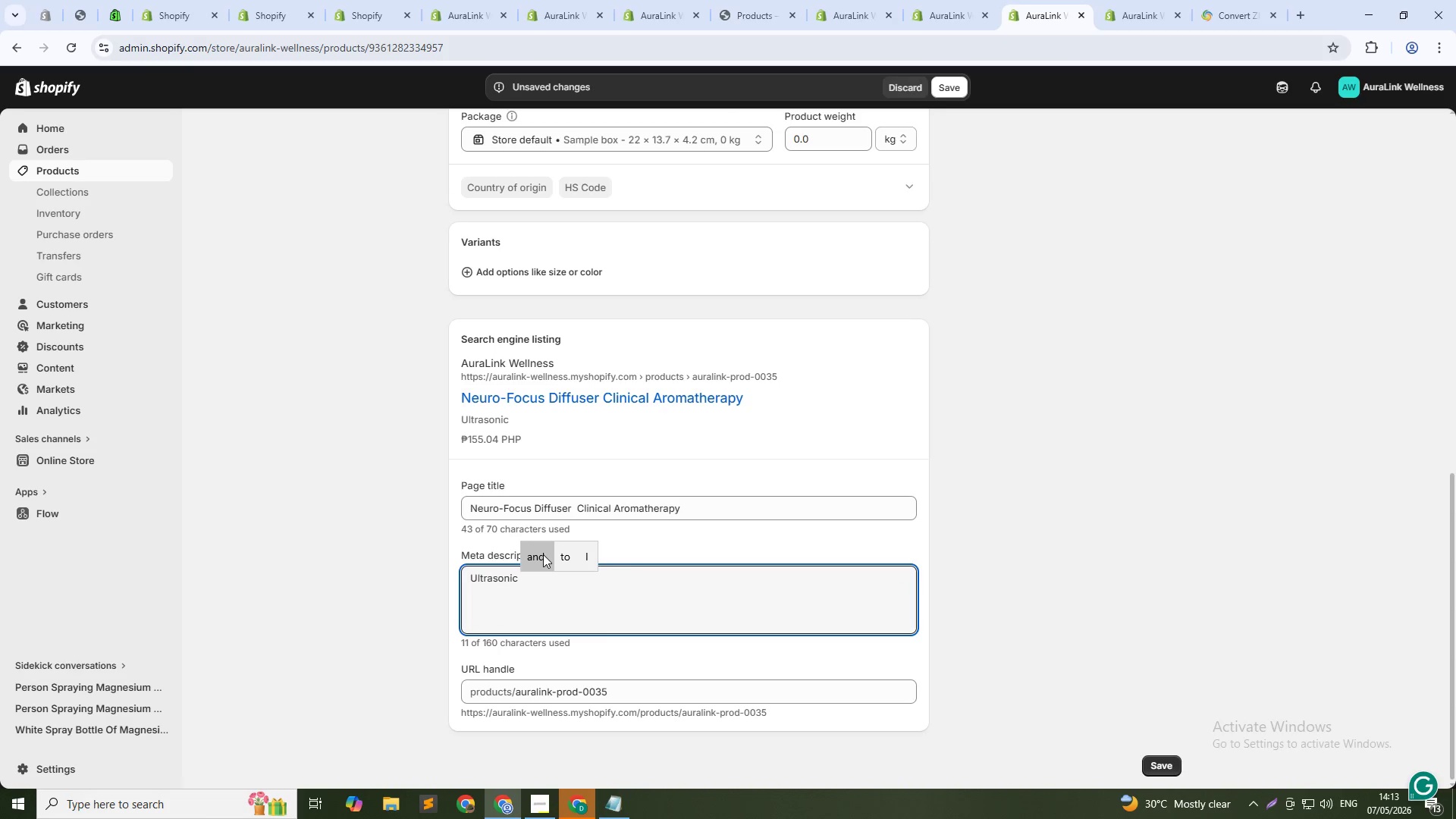 
type(essentic)
key(Backspace)
type(al oil diffuser for workspca)
 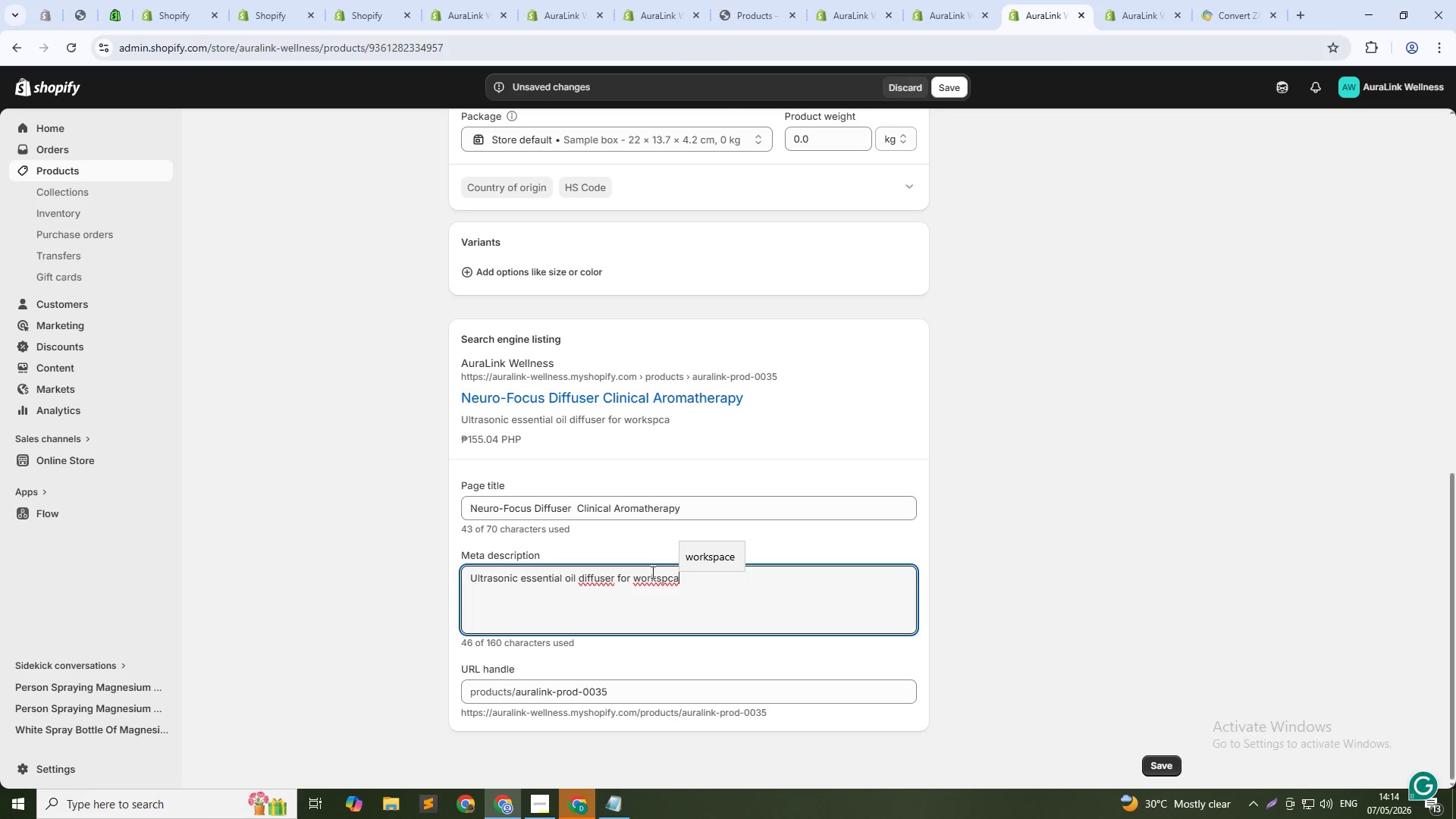 
left_click([716, 560])
 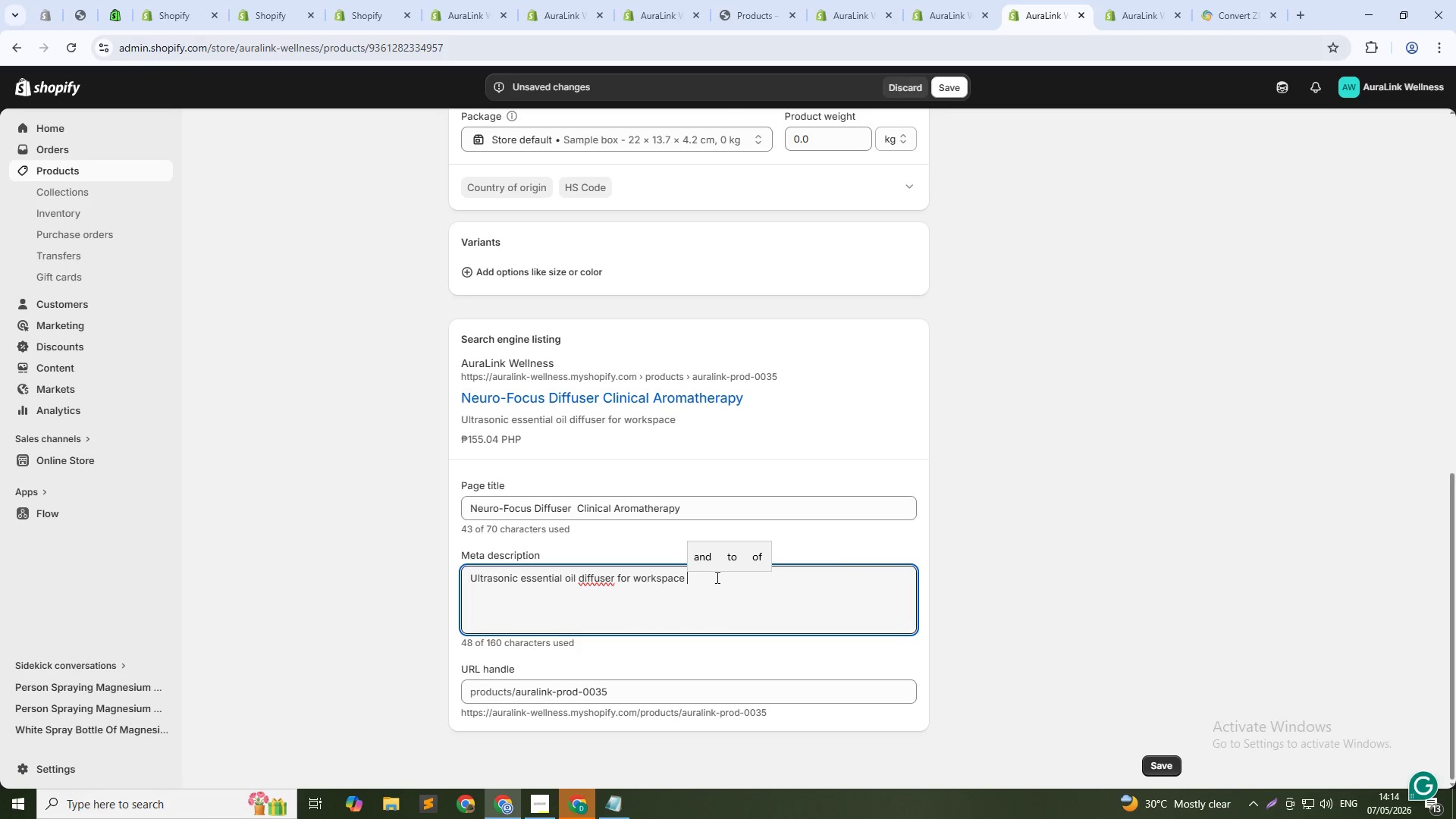 
type(FOCUS. W)
key(Backspace)
type(Quiet operation. Clean C)
key(Backspace)
type(clinical design.)
 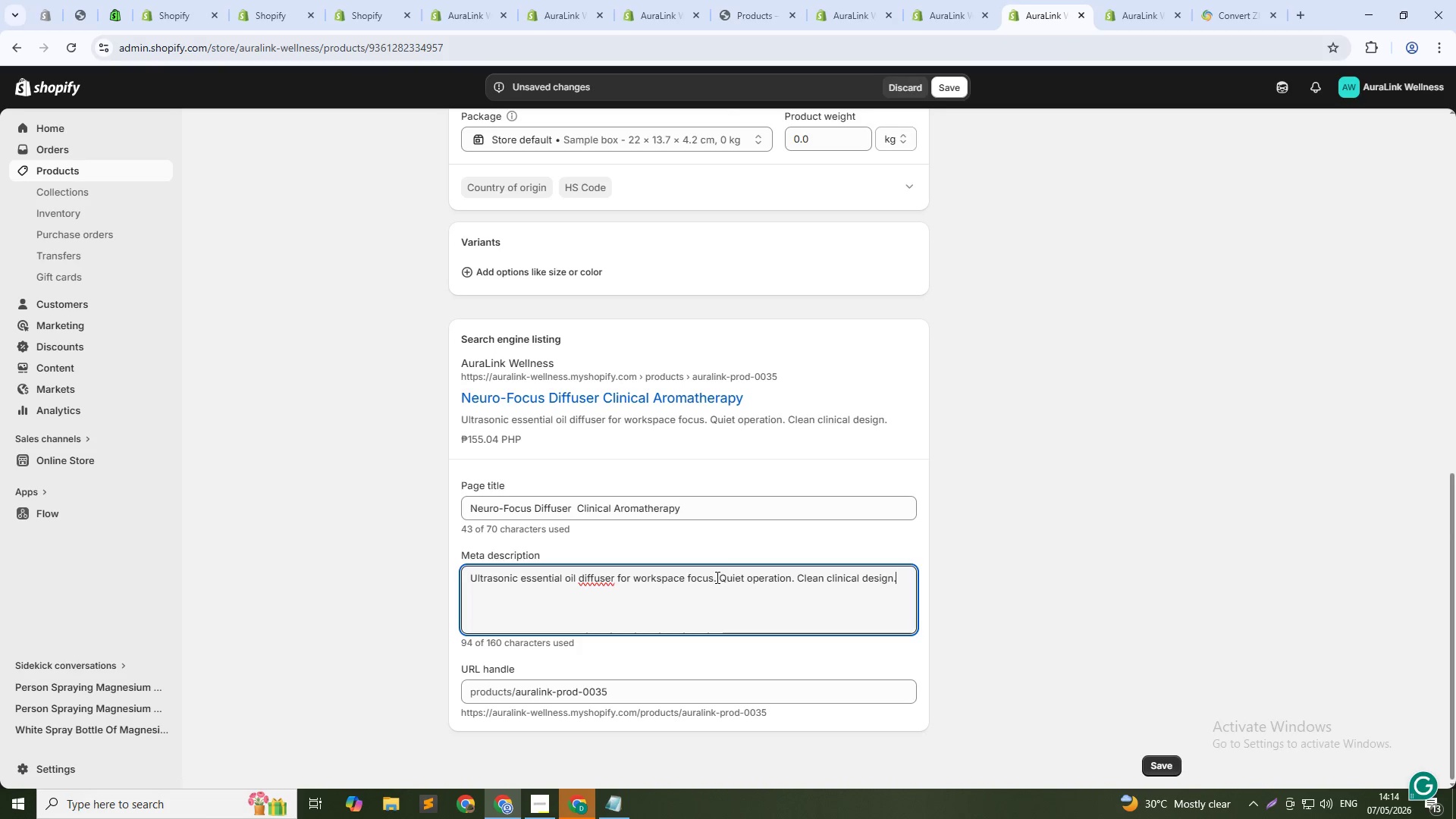 
hold_key(key=CapsLock, duration=0.47)
 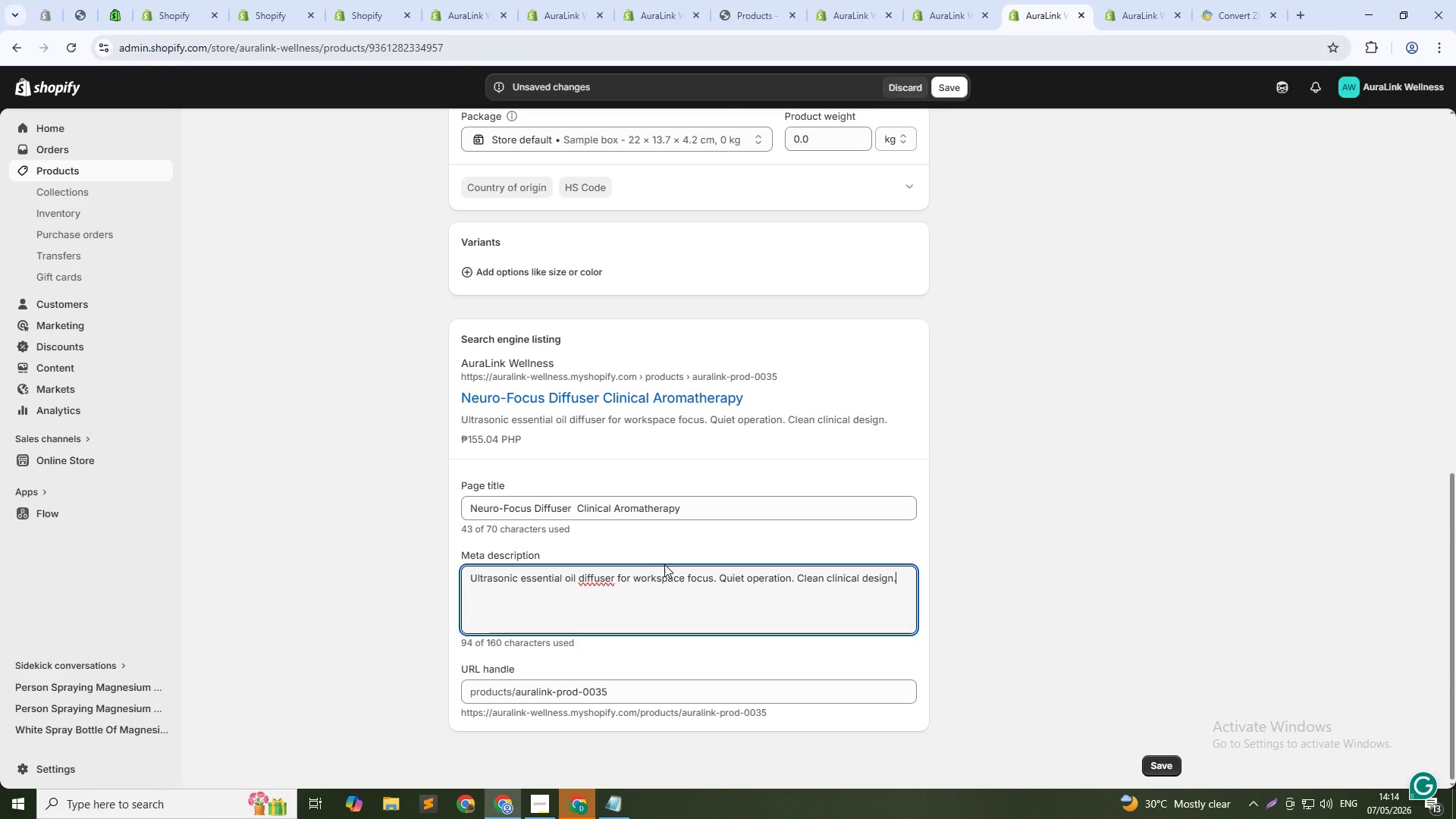 
wait(15.72)
 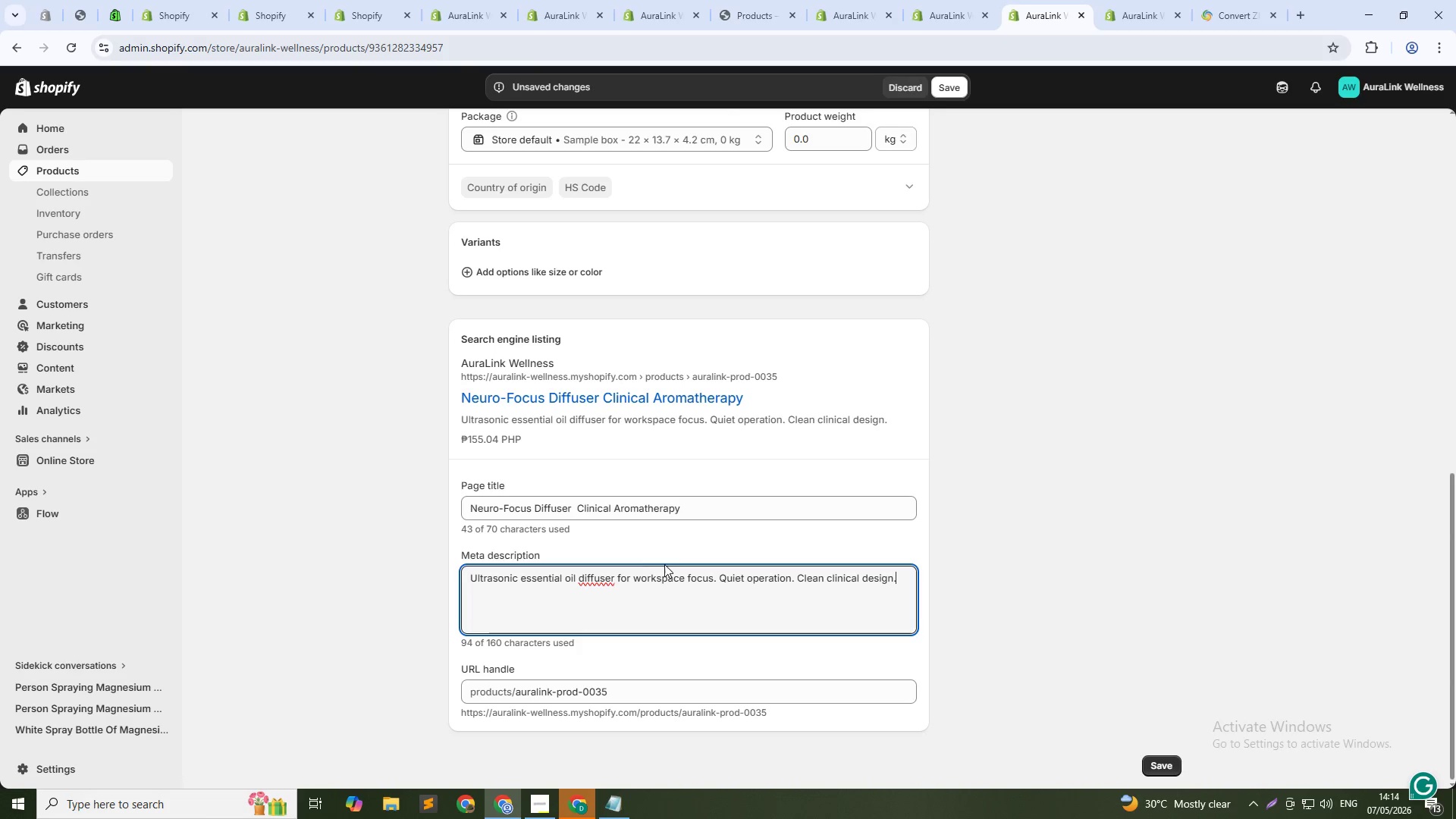 
scroll: coordinate [830, 331], scroll_direction: up, amount: 11.0
 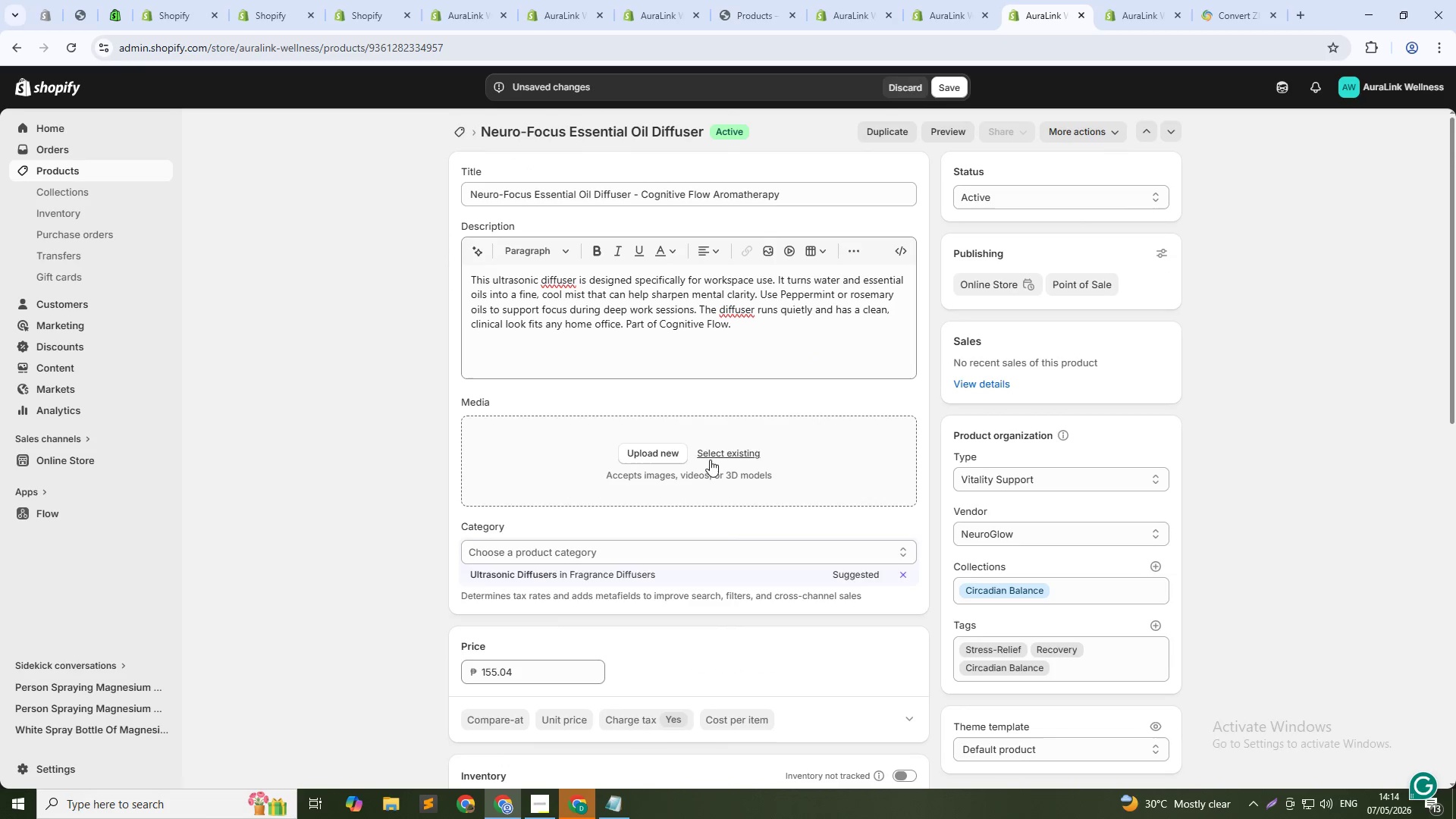 
left_click([720, 452])
 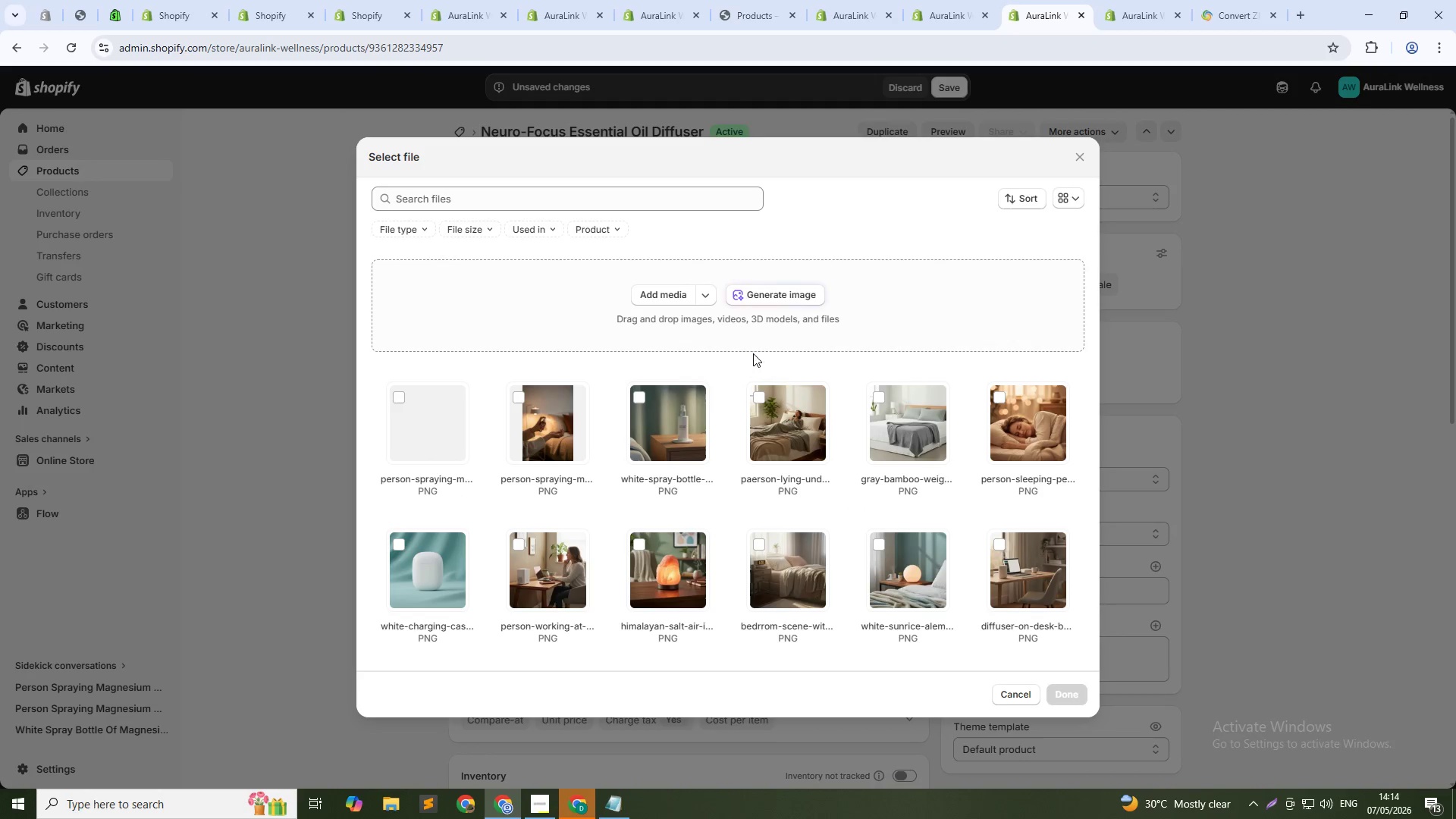 
left_click([792, 293])
 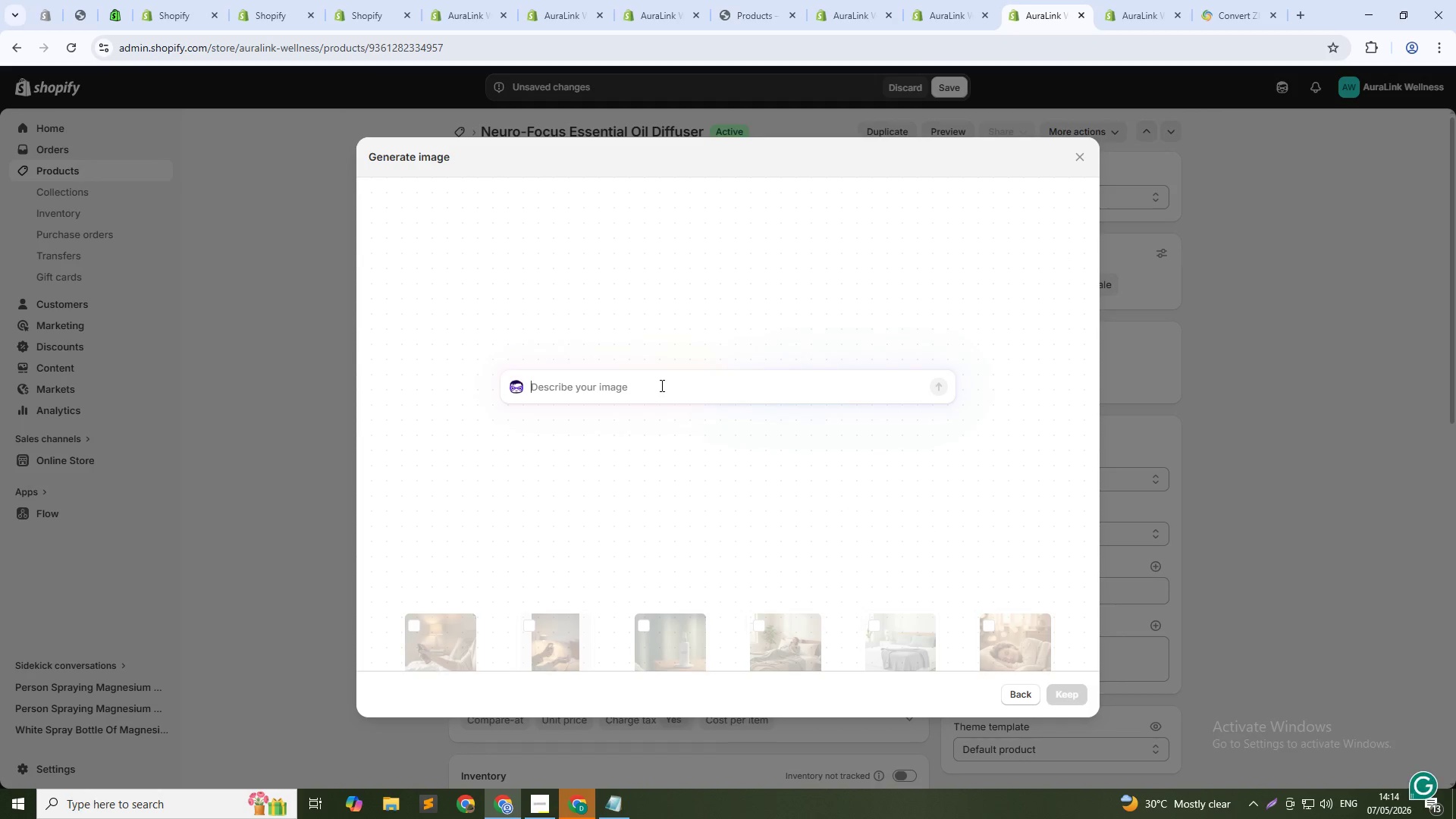 
type(WHITE ULTRASONIC DIFFUSER ON A WOODEN DESK. Soft mist rising. Sage green office background )
key(Backspace)
type(. cLEAN )
key(Backspace)
key(Backspace)
key(Backspace)
key(Backspace)
key(Backspace)
key(Backspace)
type(Clean aet)
key(Backspace)
type(sthetic.1:1 squre)
 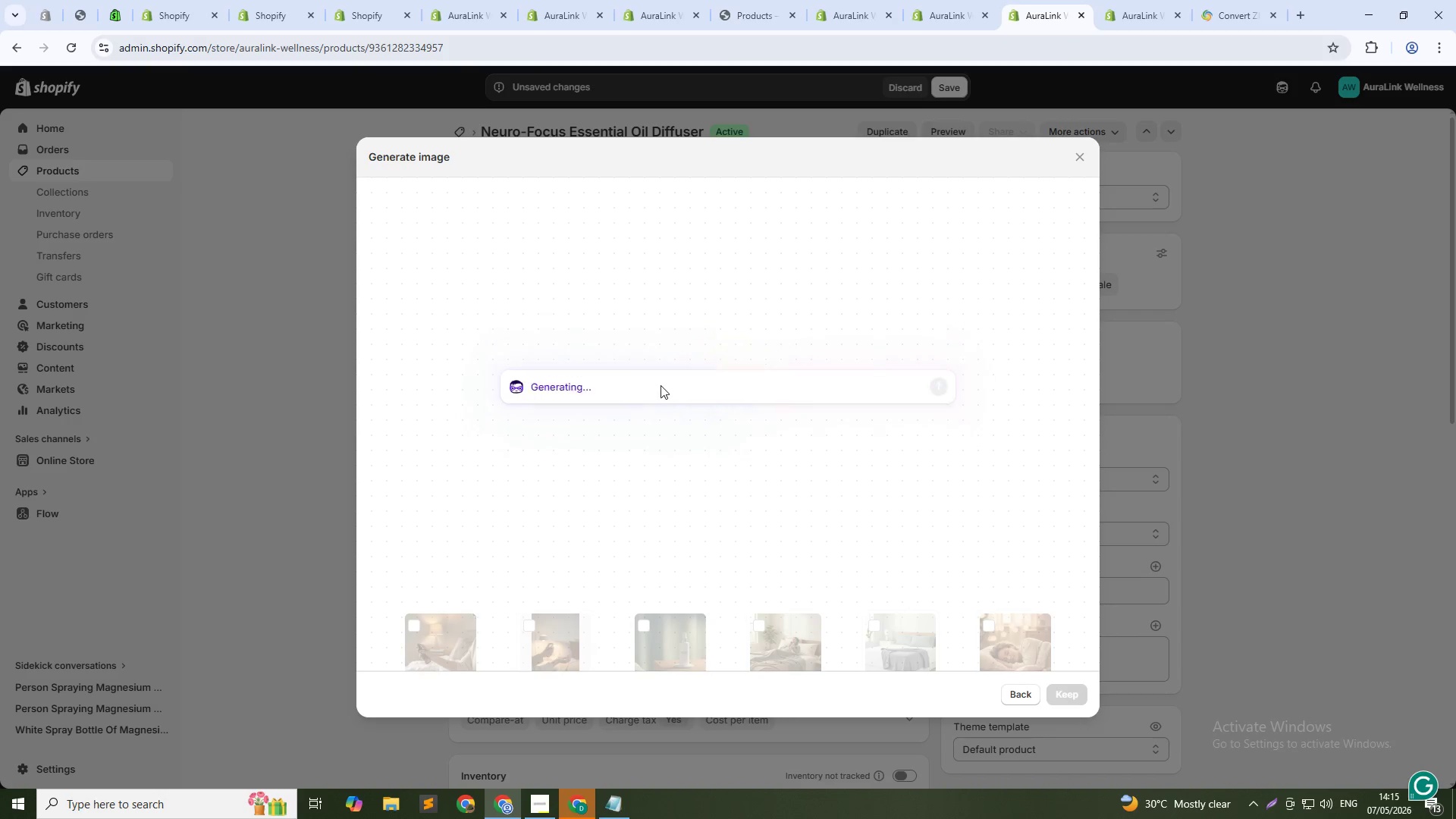 
hold_key(key=CapsLock, duration=0.36)
 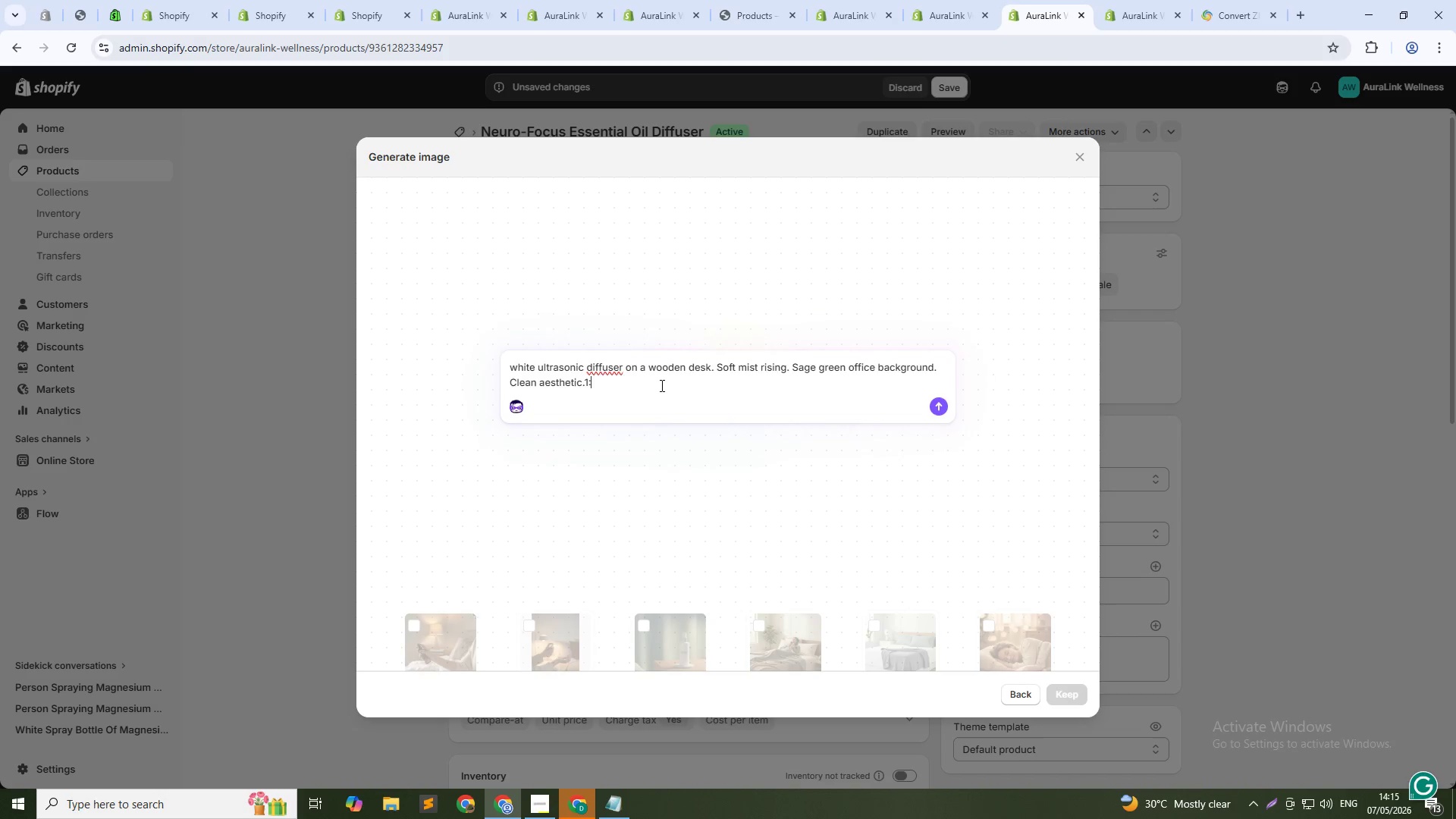 
key(Enter)
 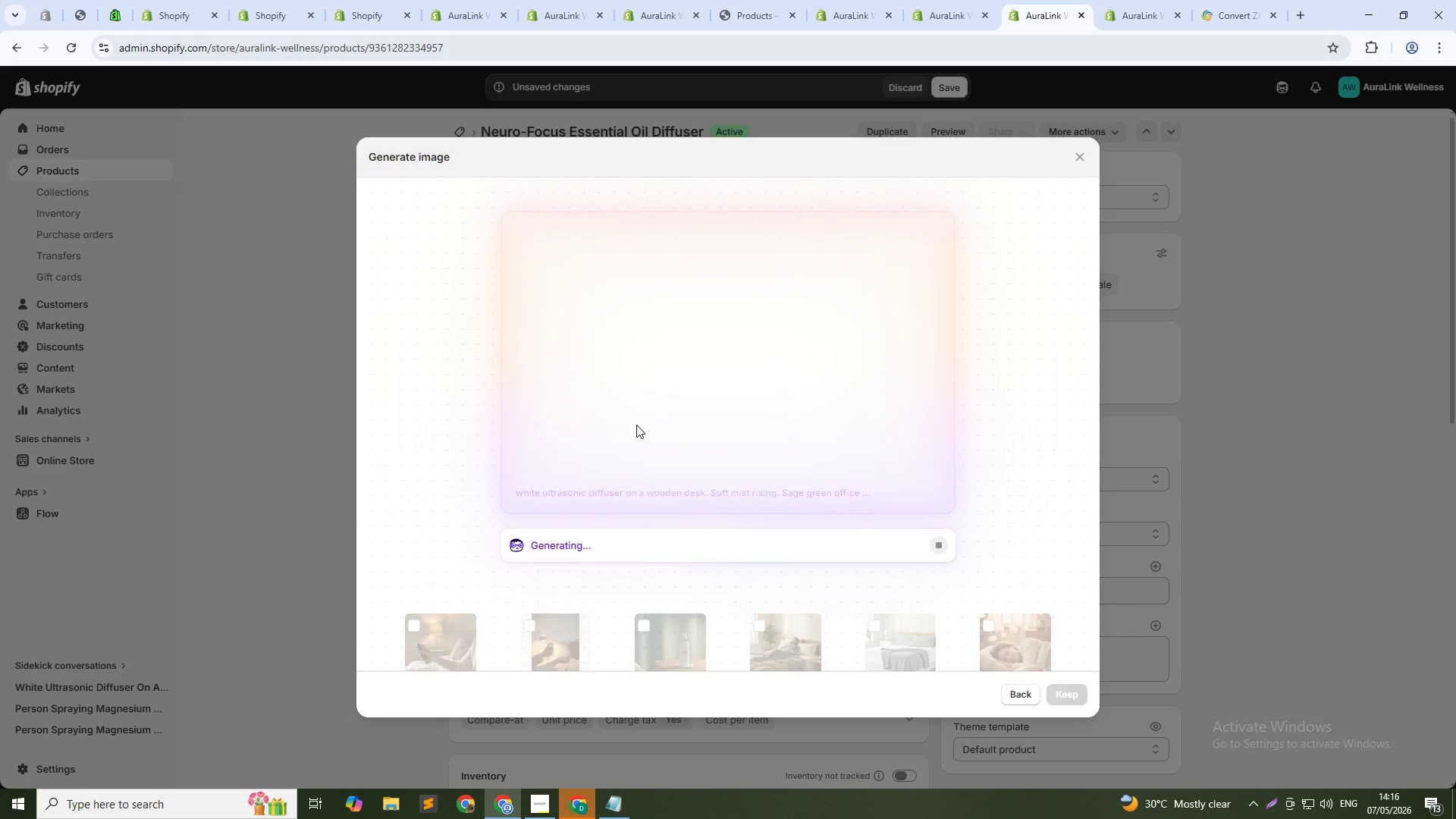 
wait(24.44)
 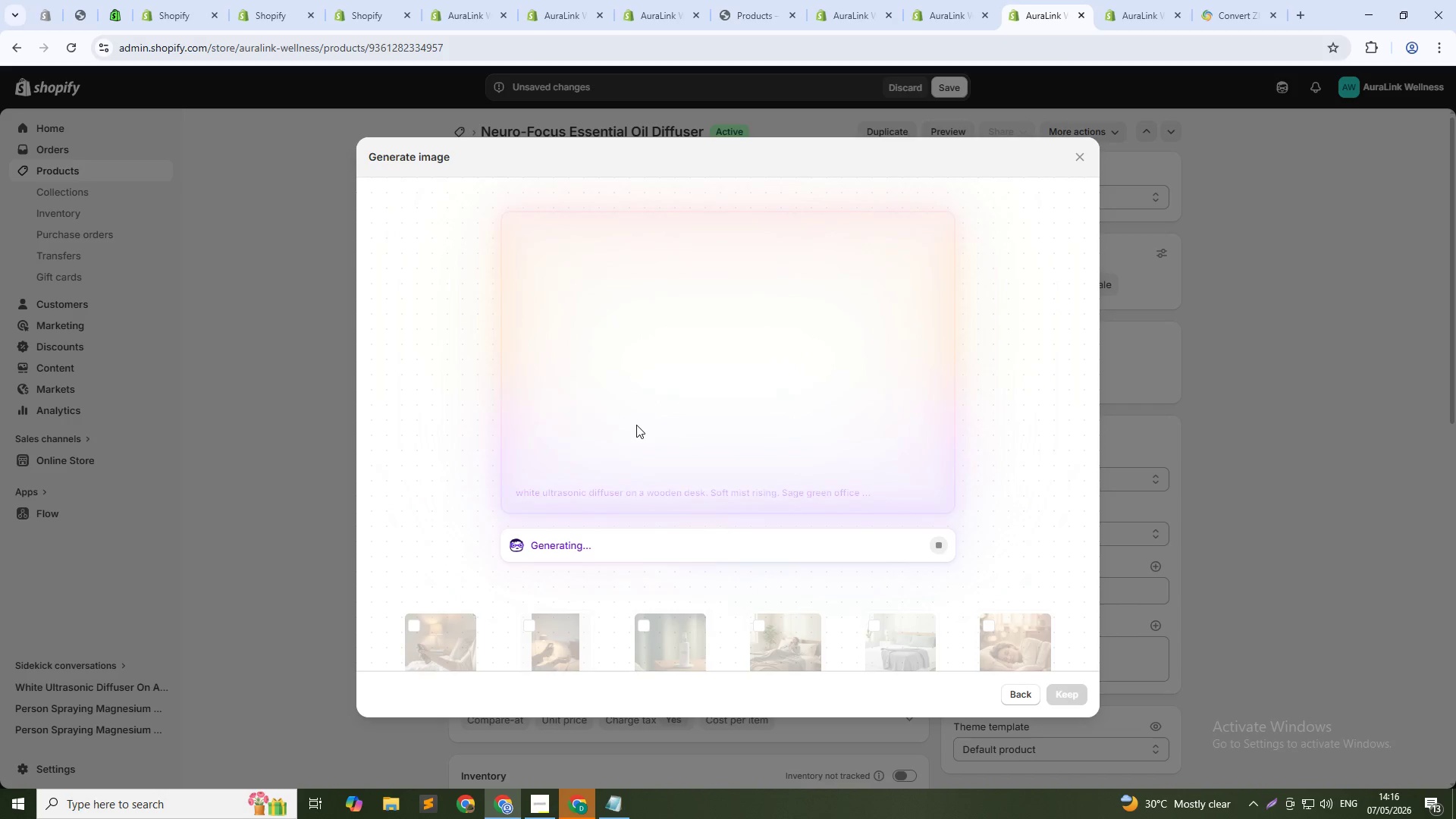 
left_click([1081, 695])
 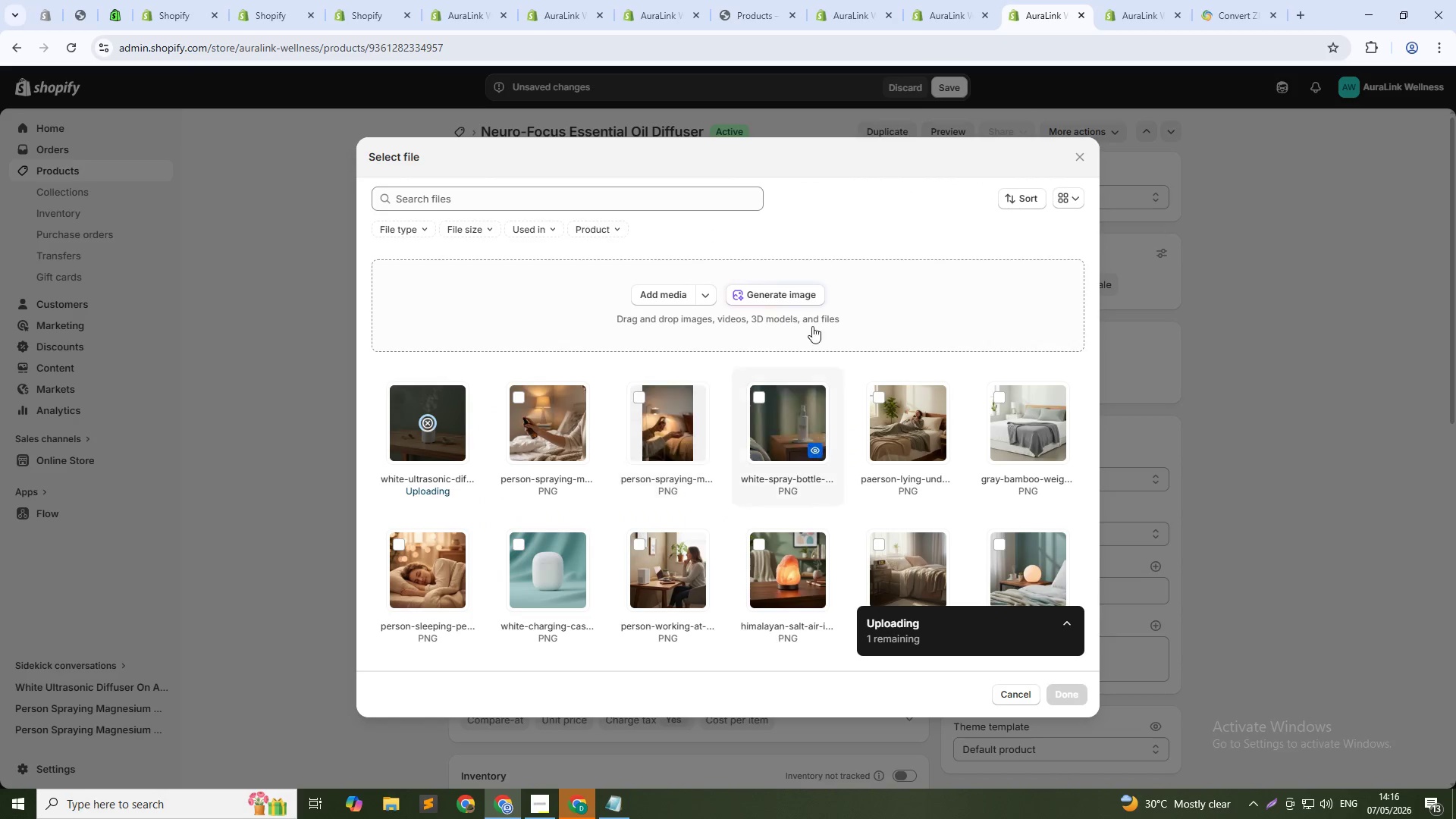 
left_click([758, 292])
 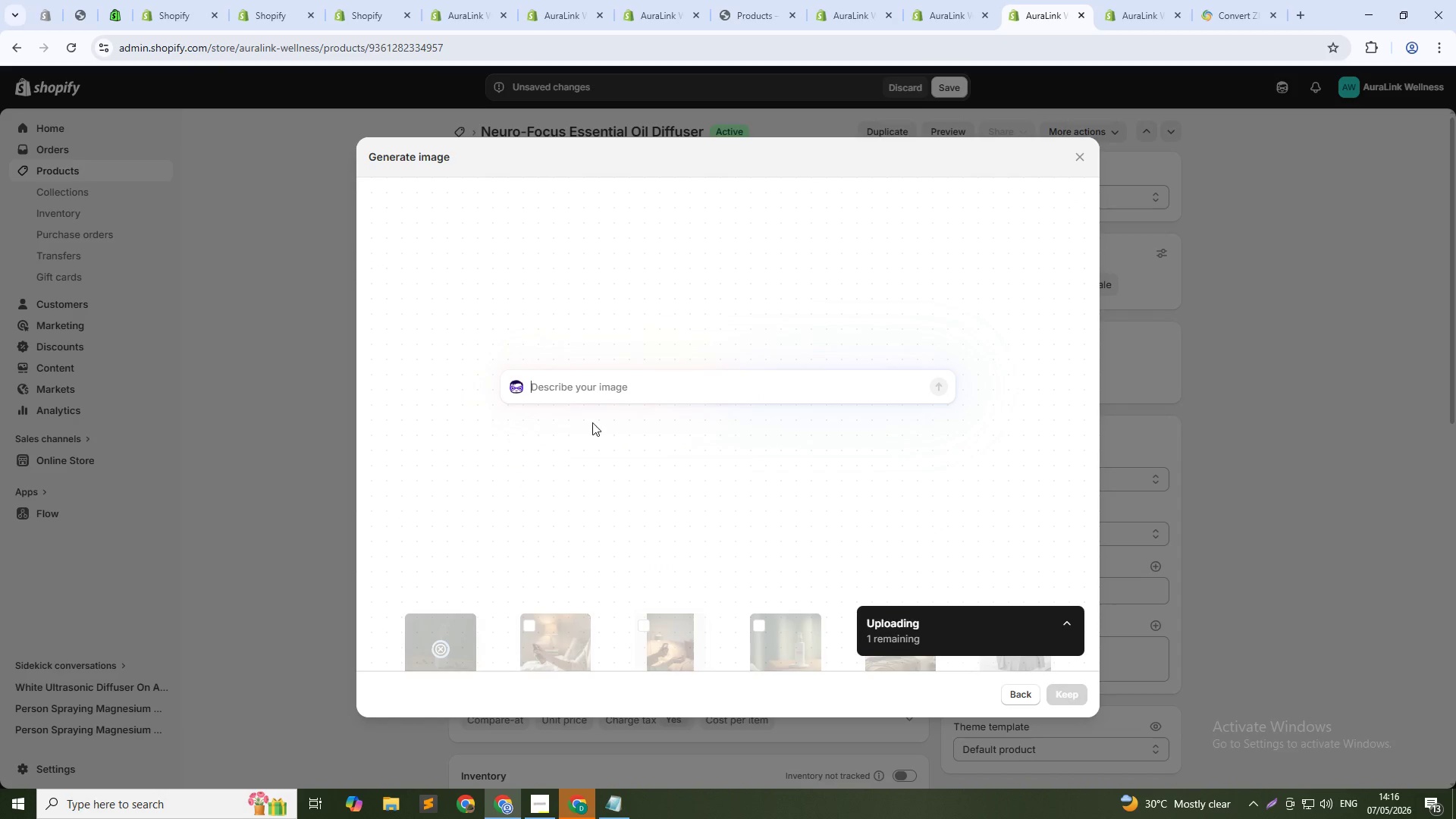 
hold_key(key=CapsLock, duration=0.44)
 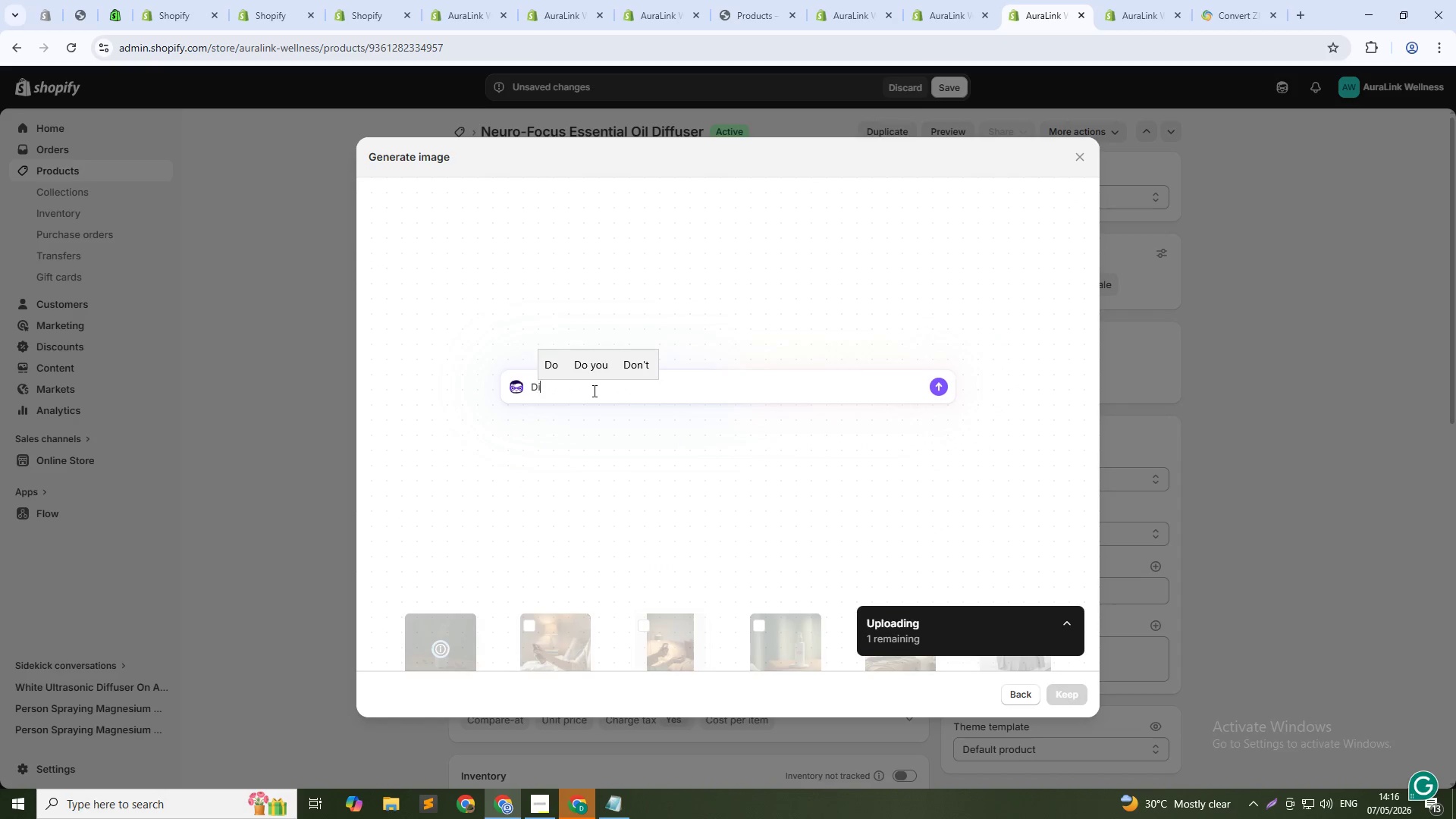 
type(Diffuser on desk beside a laptop)
 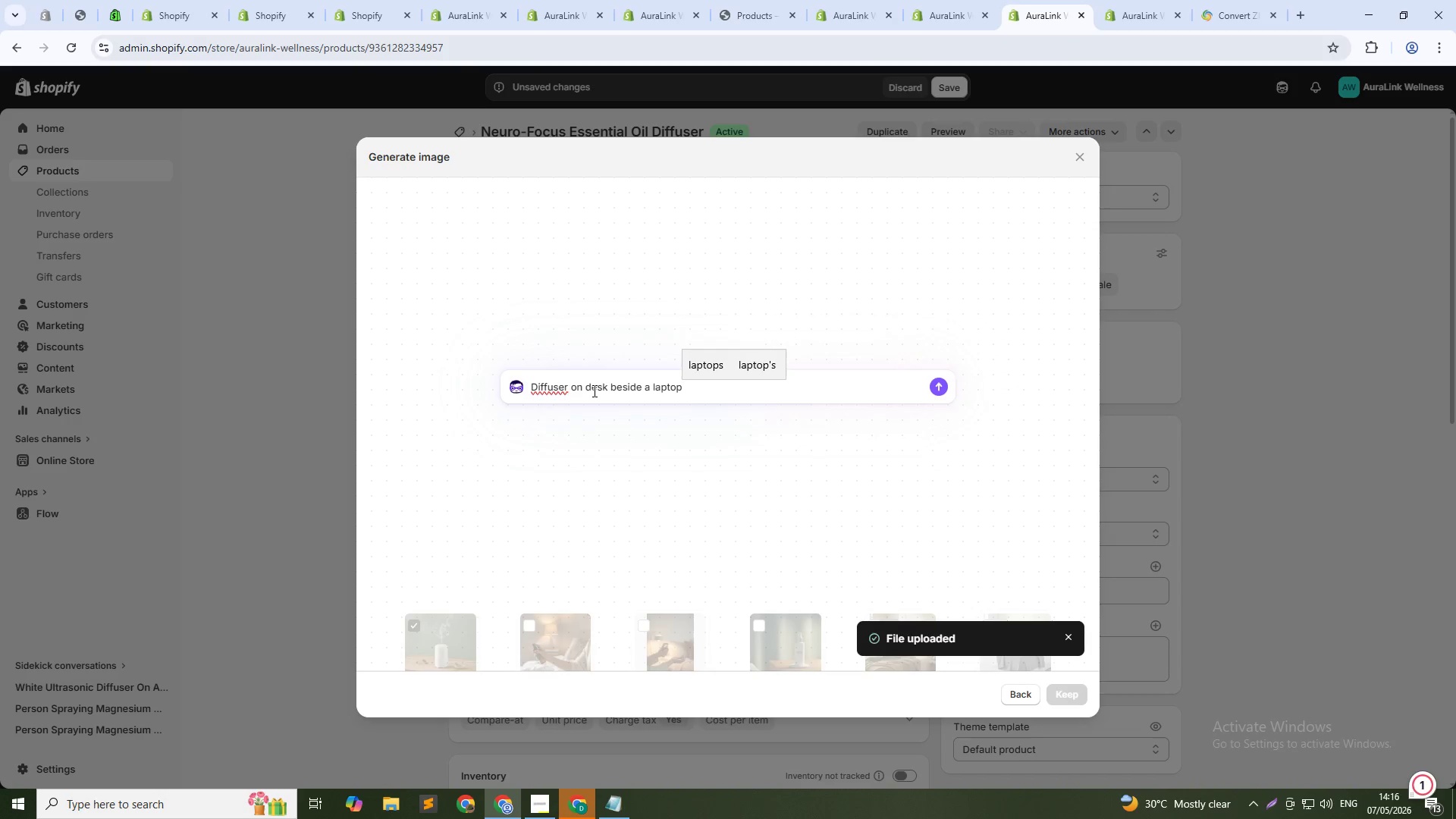 
wait(13.41)
 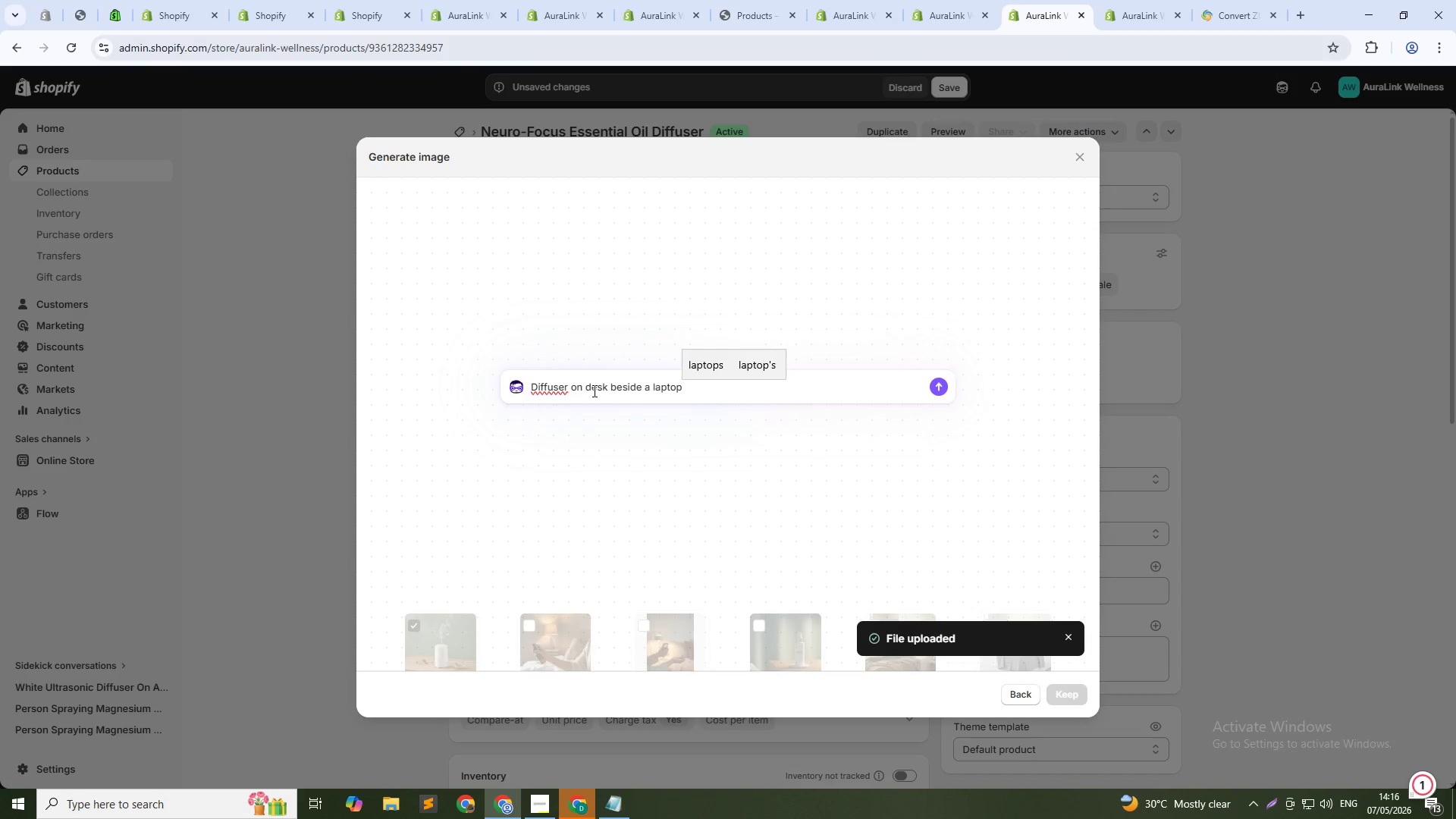 
type(. SOft)
key(Backspace)
key(Backspace)
key(Backspace)
type(oft natural light. Prod)
key(Backspace)
key(Backspace)
type(oductive work atmosphere.1:1 suqre)
 